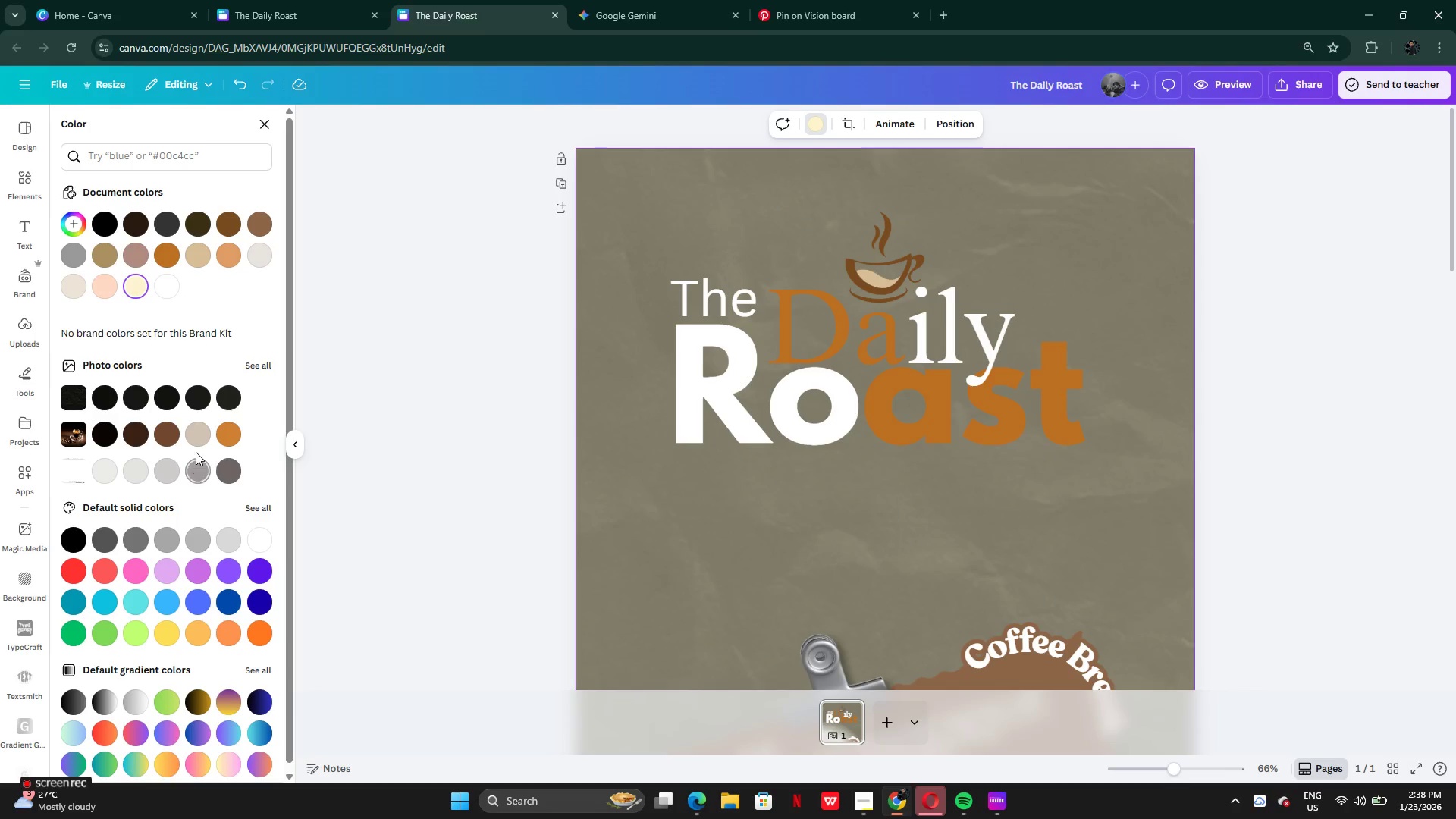 
left_click([197, 428])
 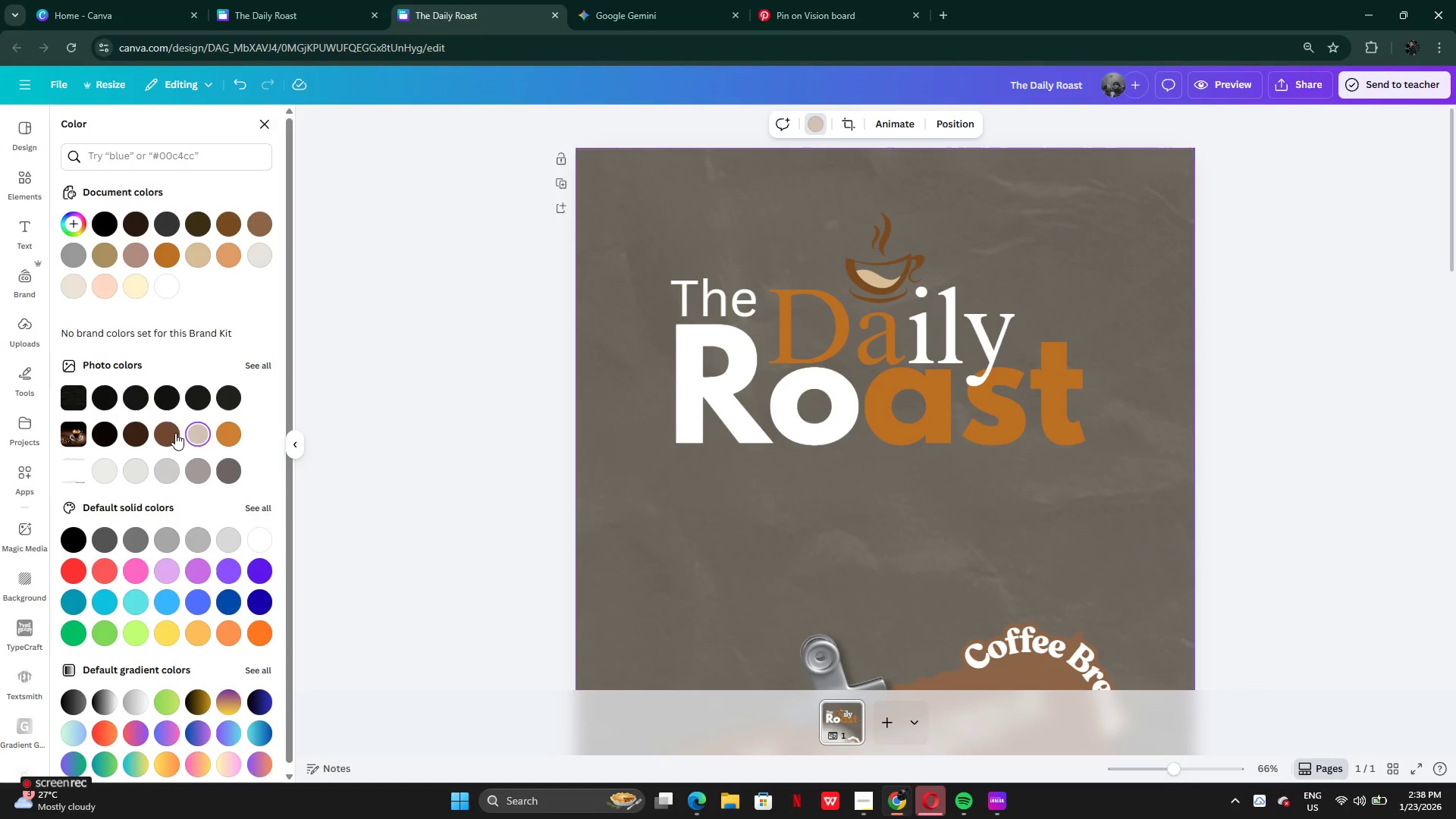 
left_click([174, 433])
 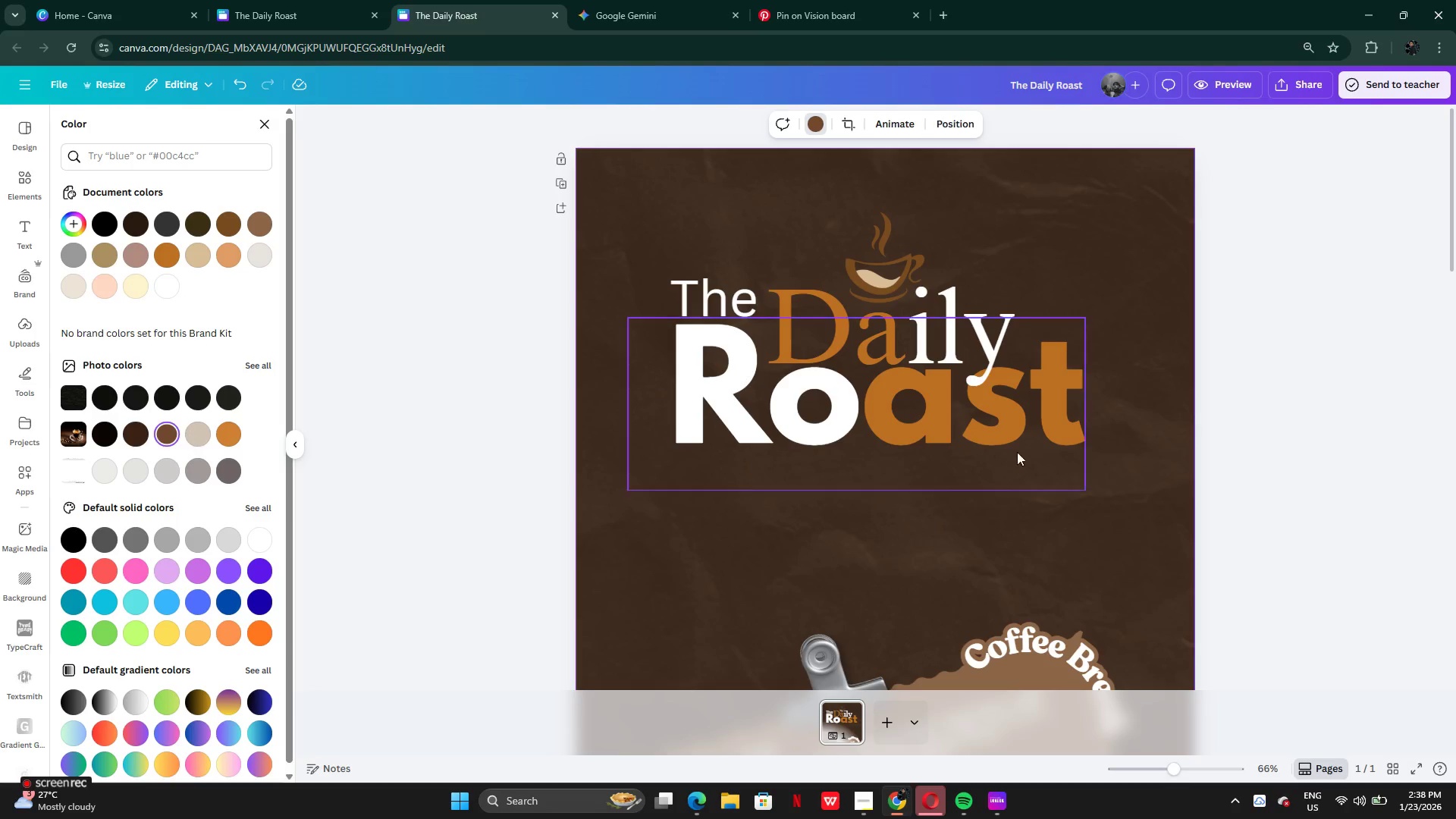 
scroll: coordinate [1018, 502], scroll_direction: down, amount: 10.0
 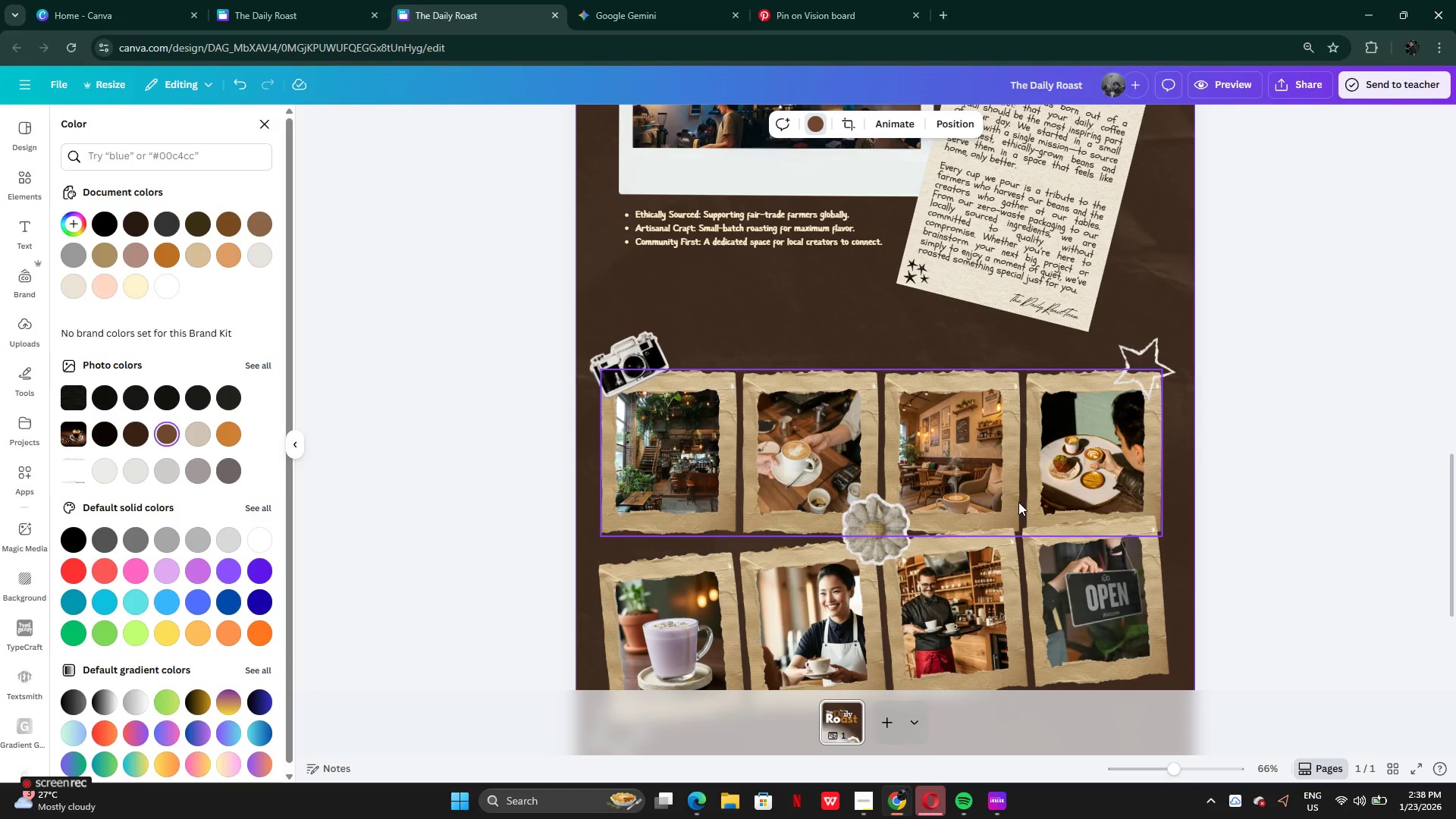 
scroll: coordinate [1004, 490], scroll_direction: up, amount: 1.0
 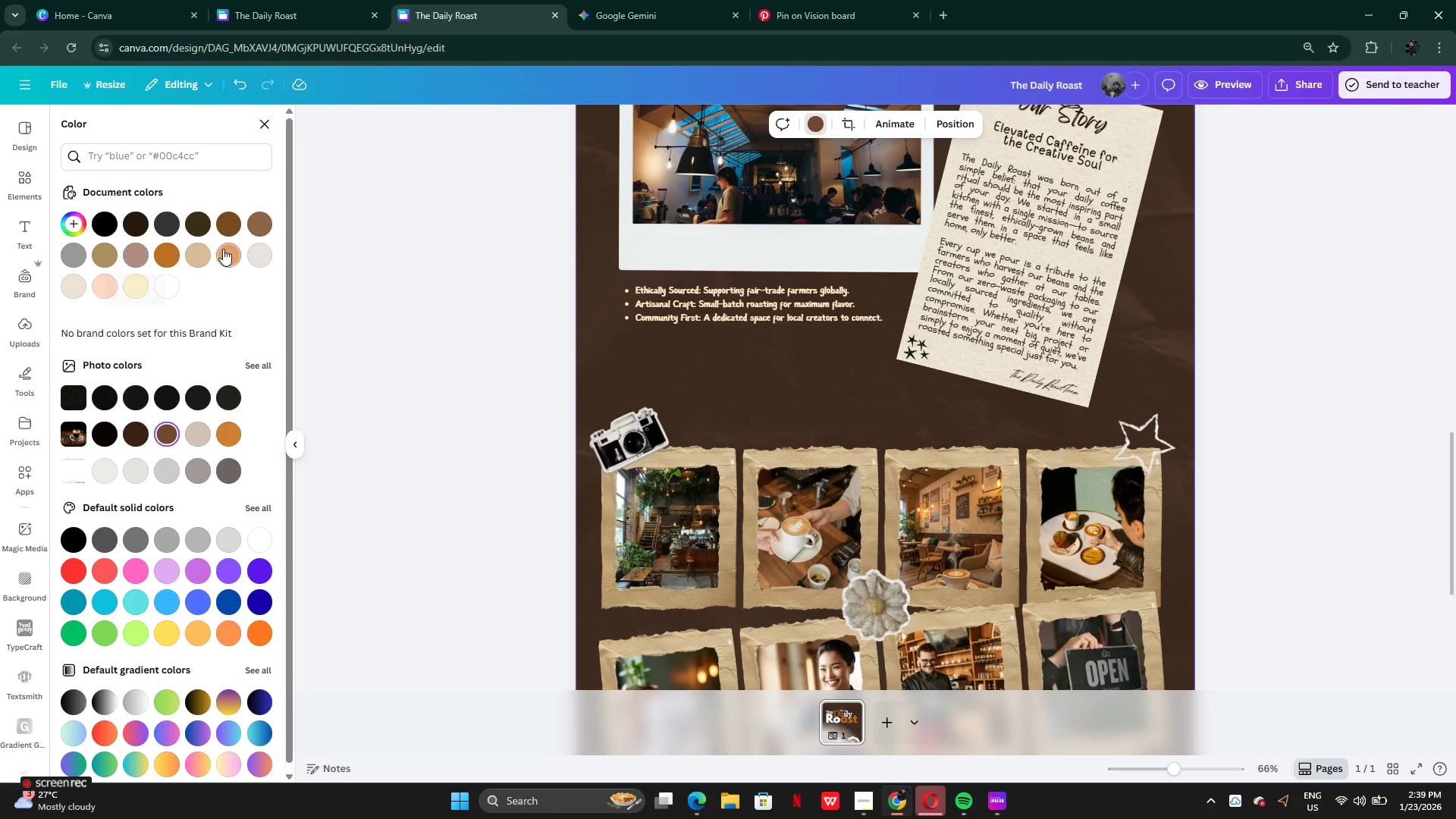 
left_click([187, 257])
 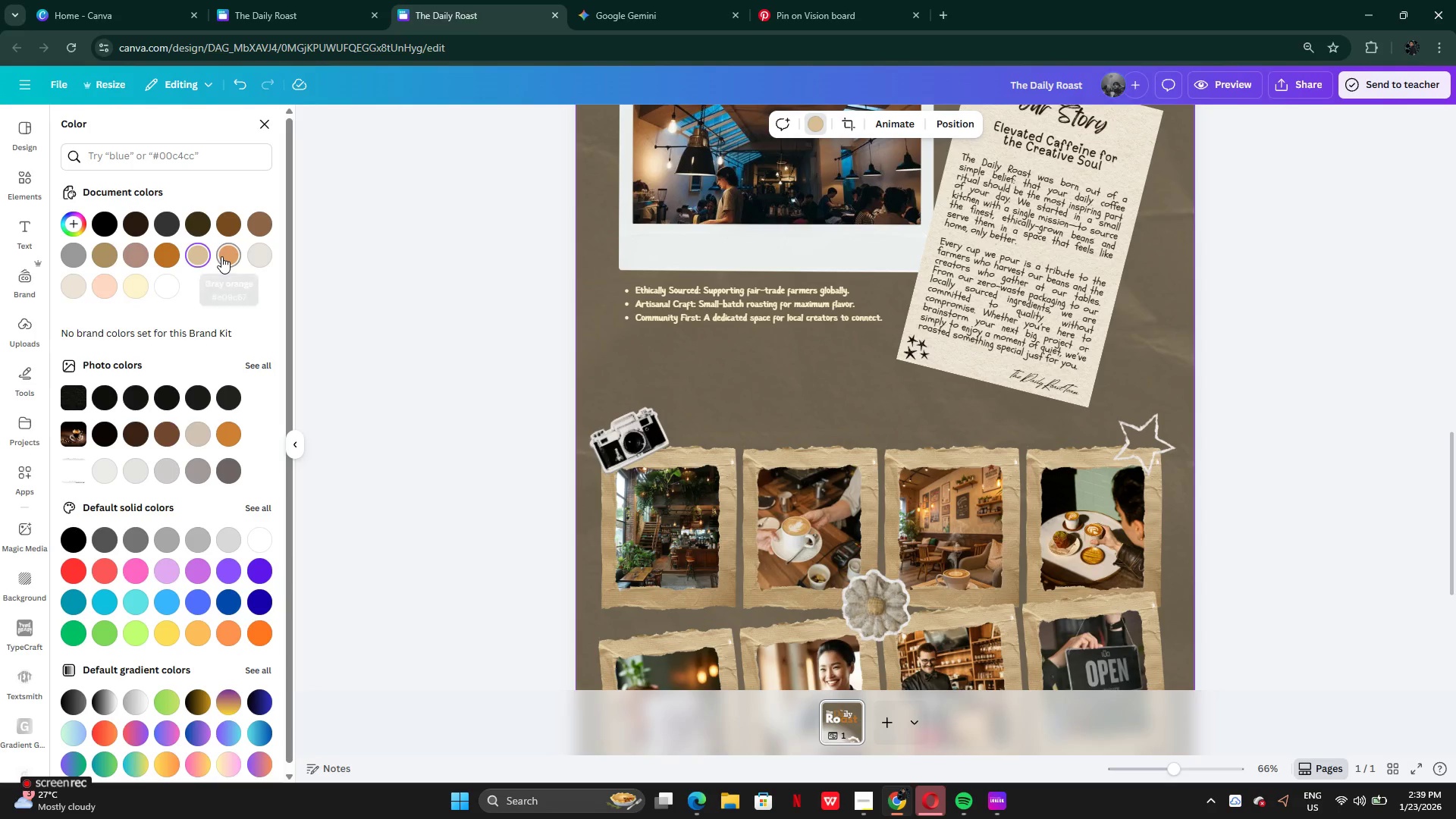 
left_click([221, 256])
 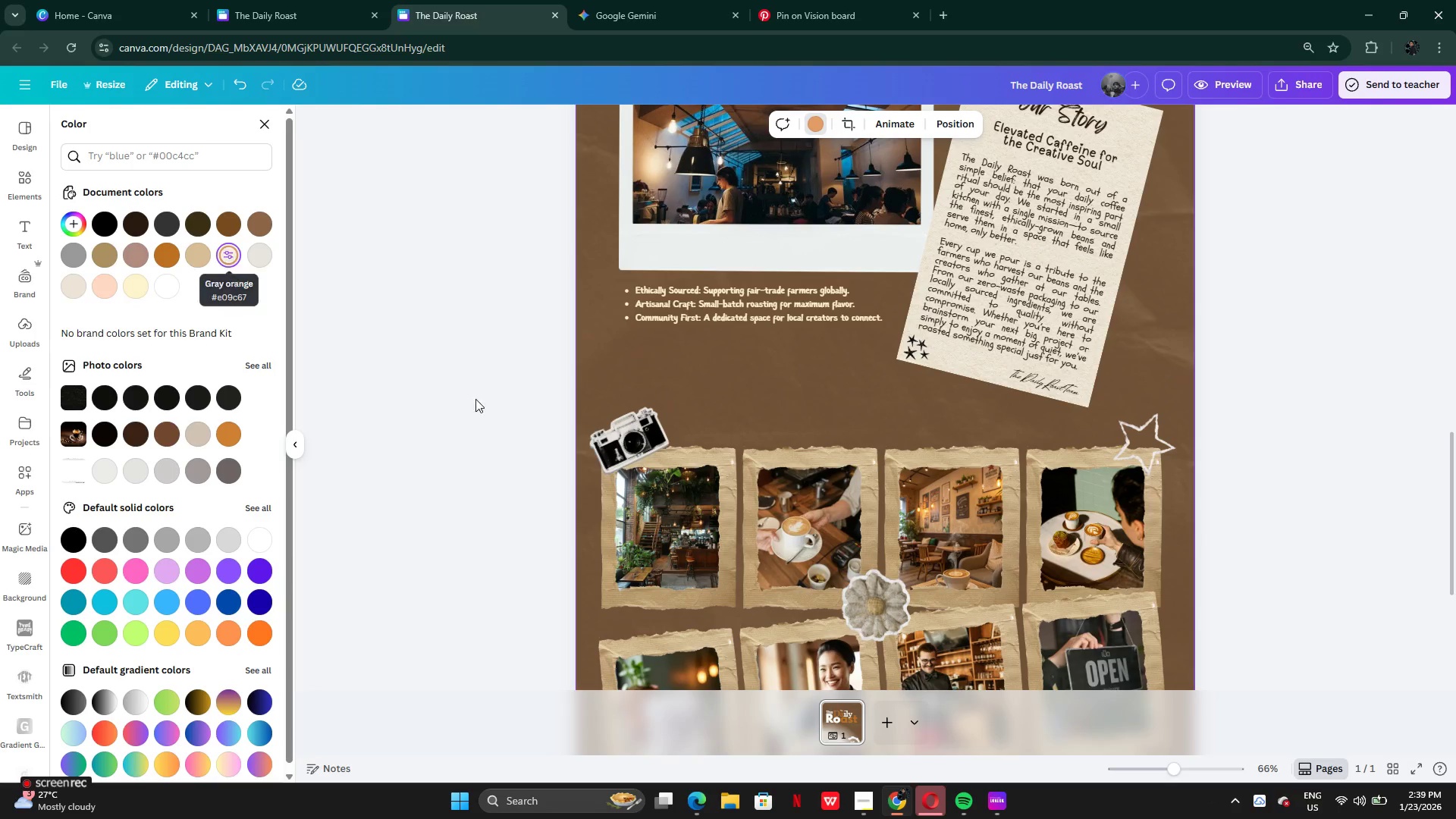 
scroll: coordinate [748, 522], scroll_direction: up, amount: 11.0
 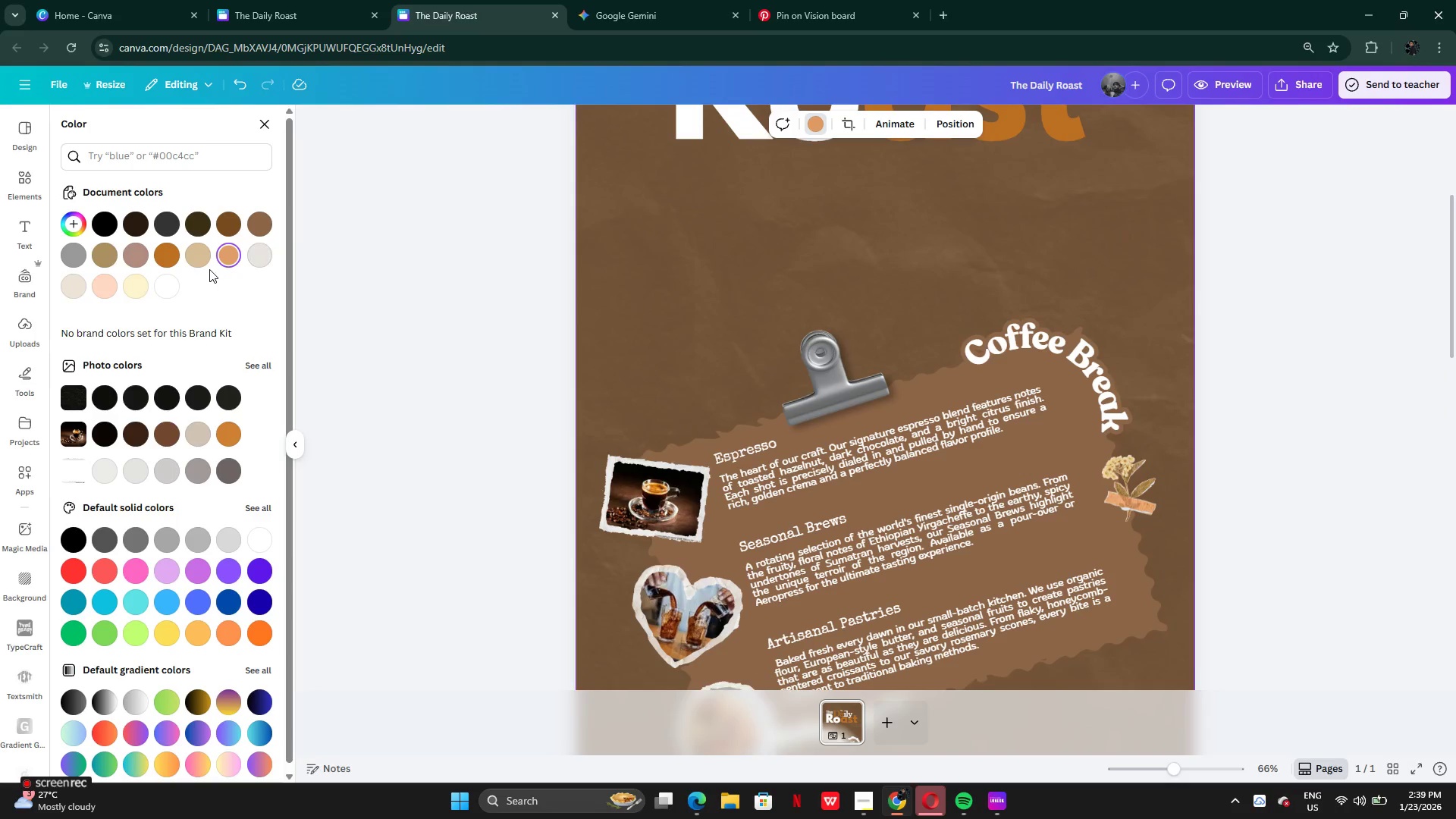 
left_click([202, 261])
 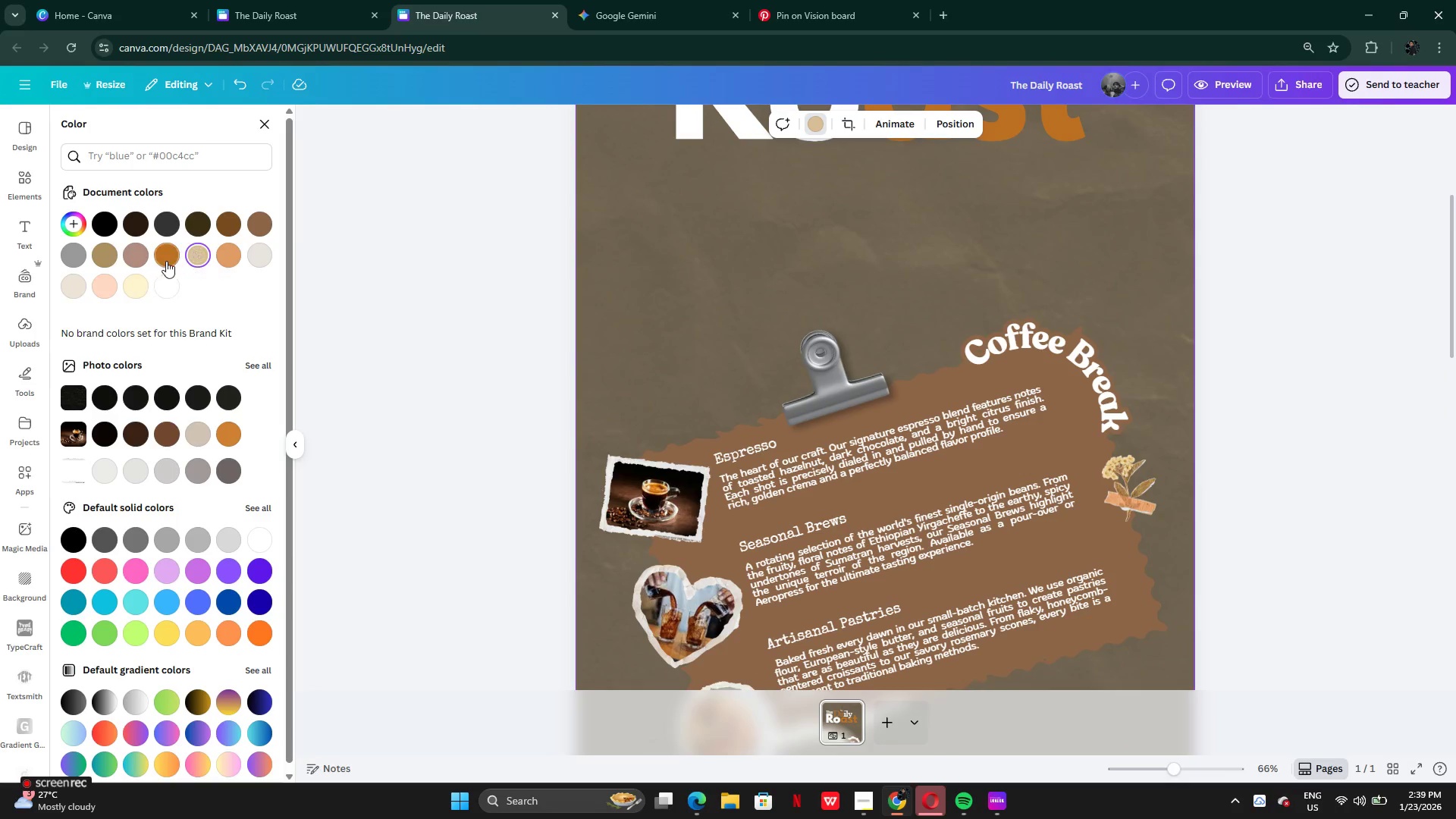 
left_click([157, 260])
 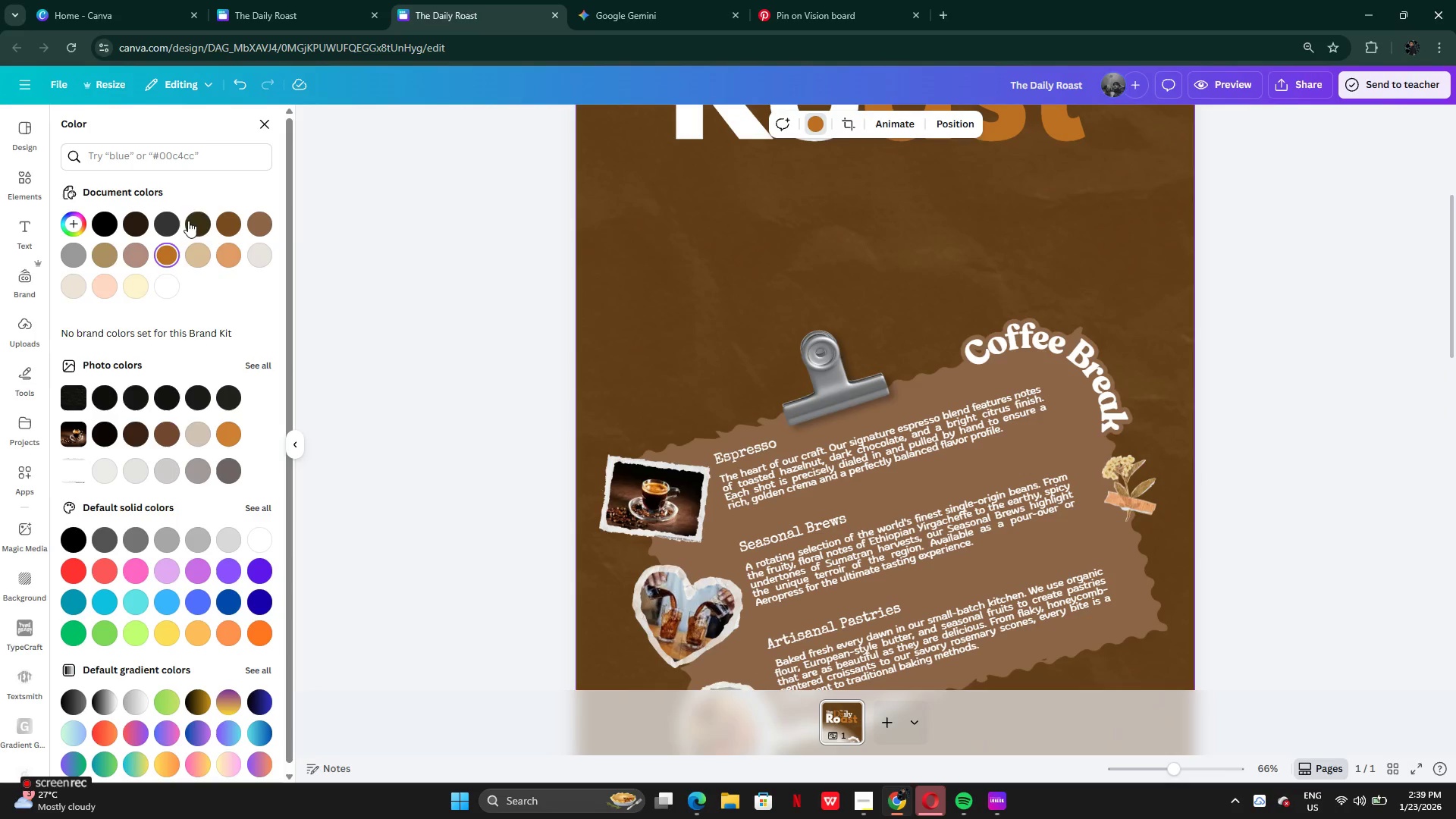 
left_click([220, 223])
 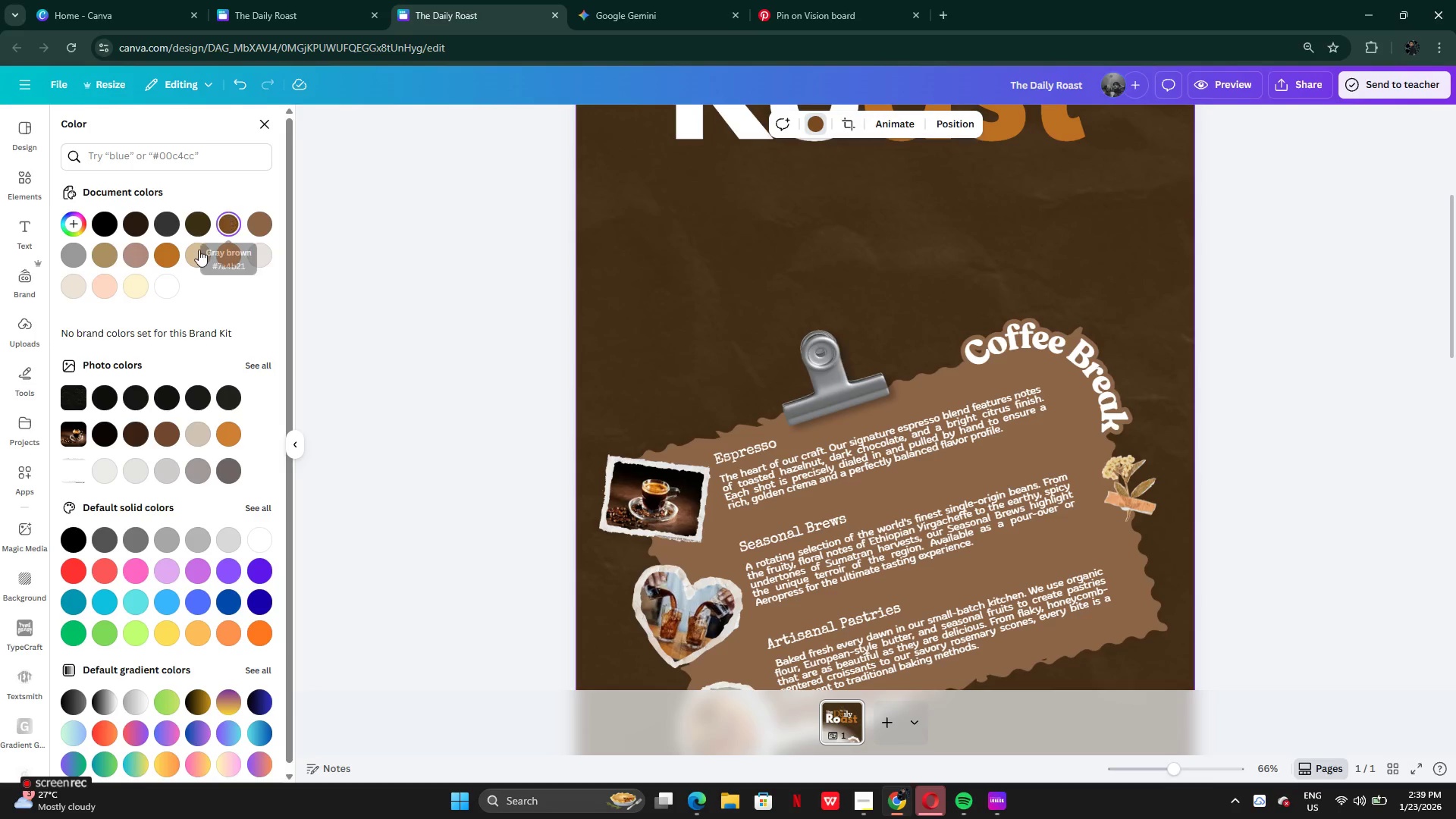 
left_click([193, 230])
 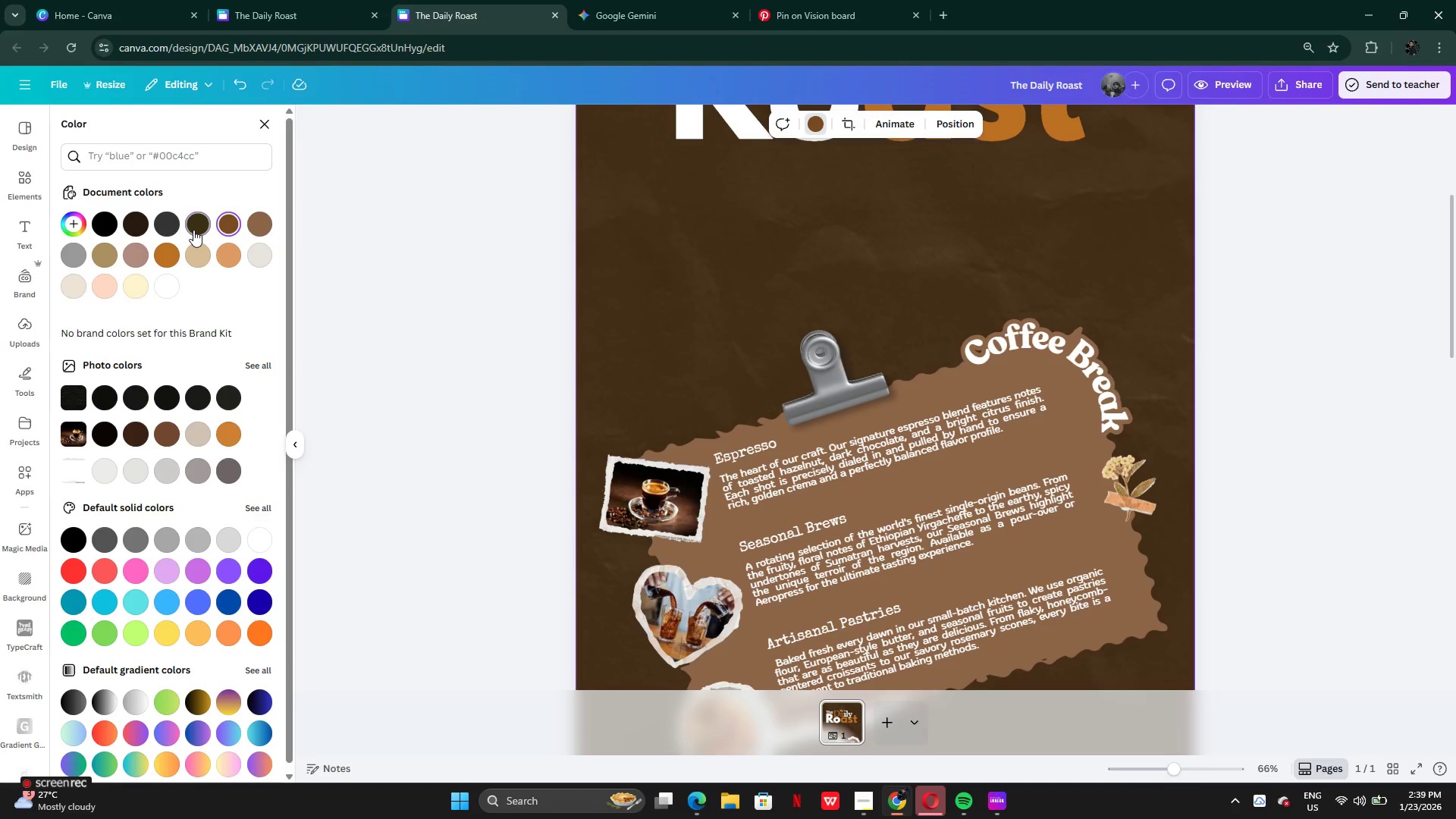 
scroll: coordinate [388, 415], scroll_direction: down, amount: 4.0
 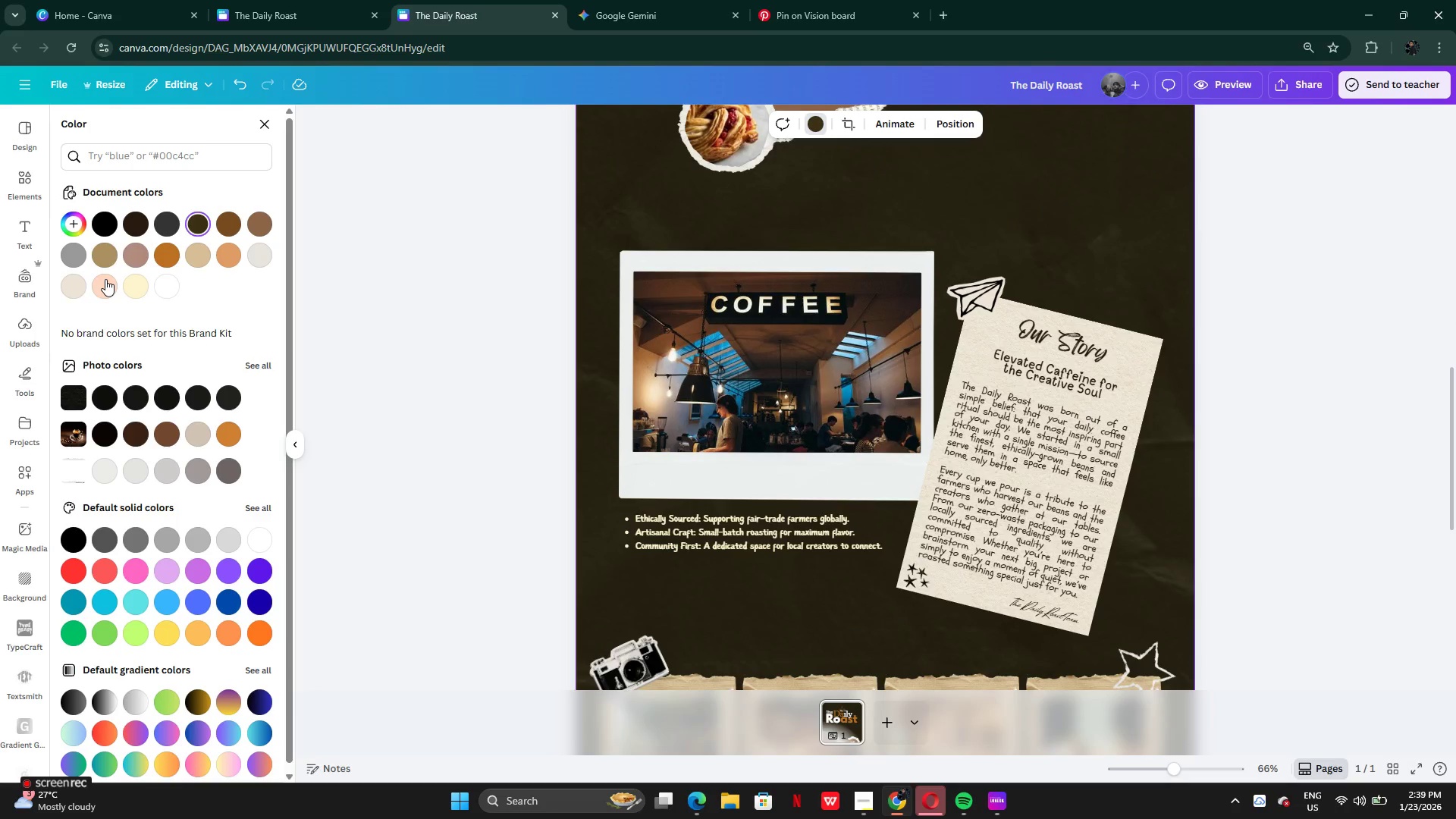 
left_click([75, 253])
 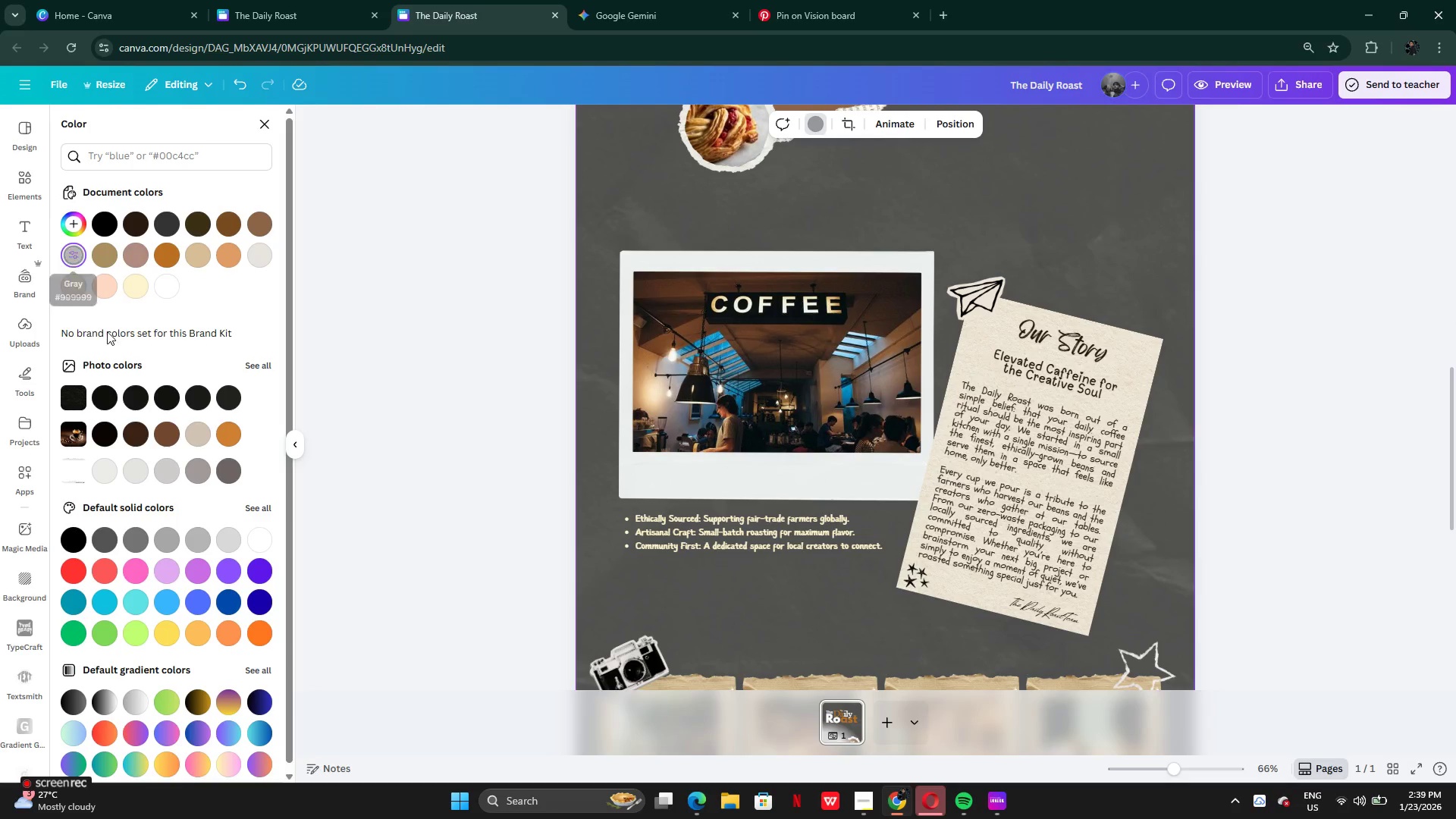 
scroll: coordinate [124, 371], scroll_direction: down, amount: 1.0
 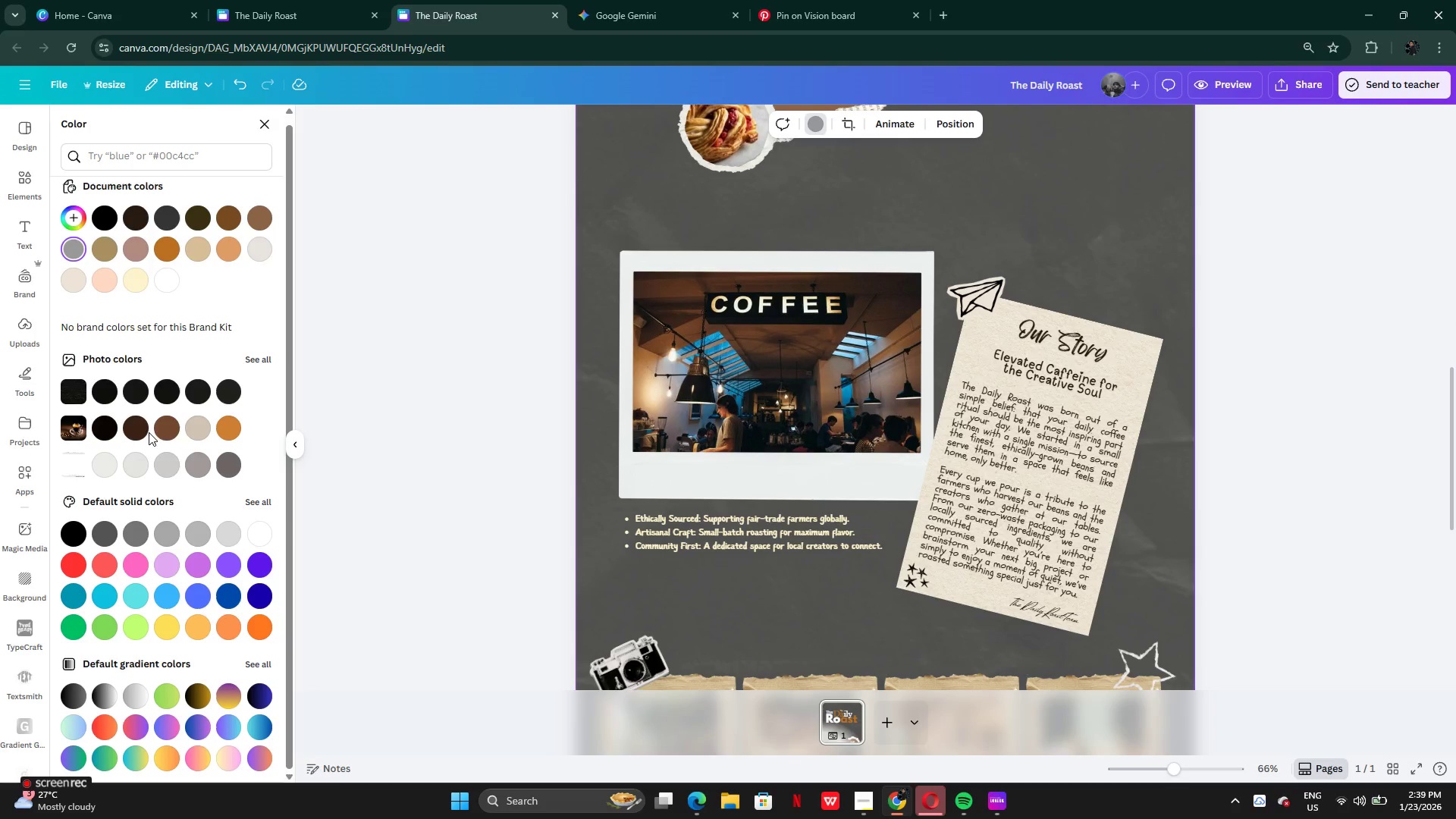 
left_click([165, 434])
 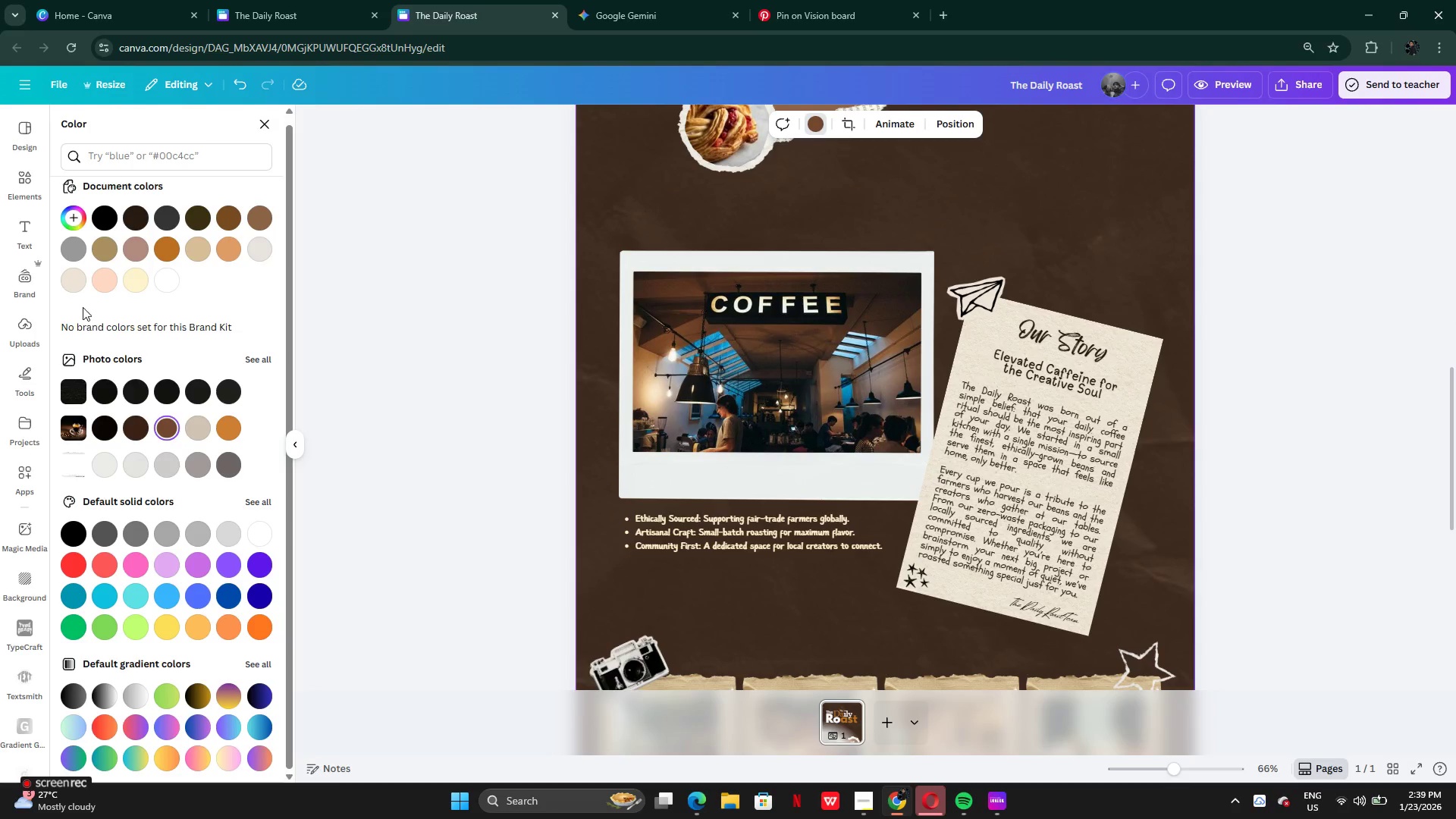 
left_click([79, 216])
 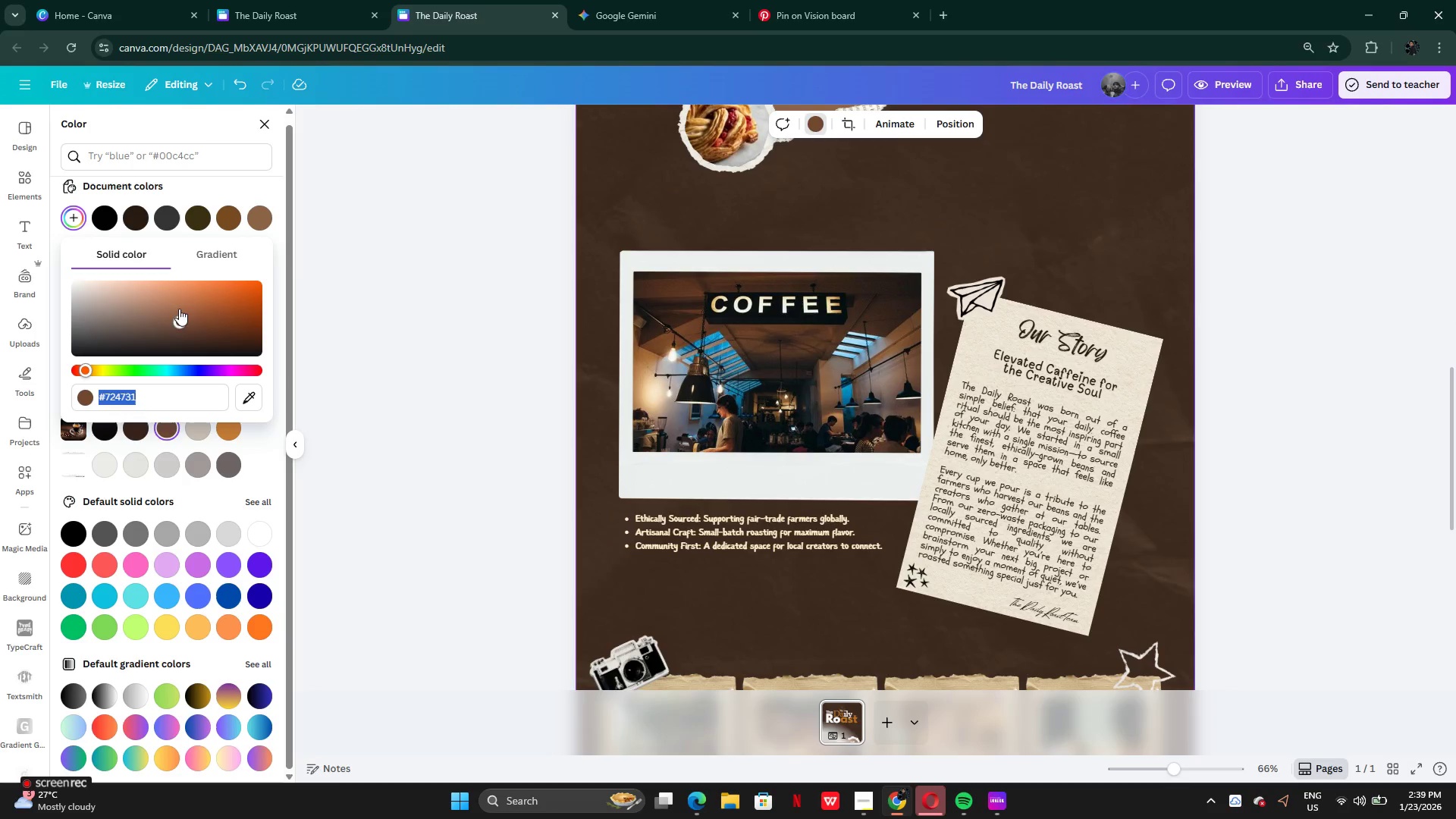 
left_click_drag(start_coordinate=[179, 315], to_coordinate=[110, 299])
 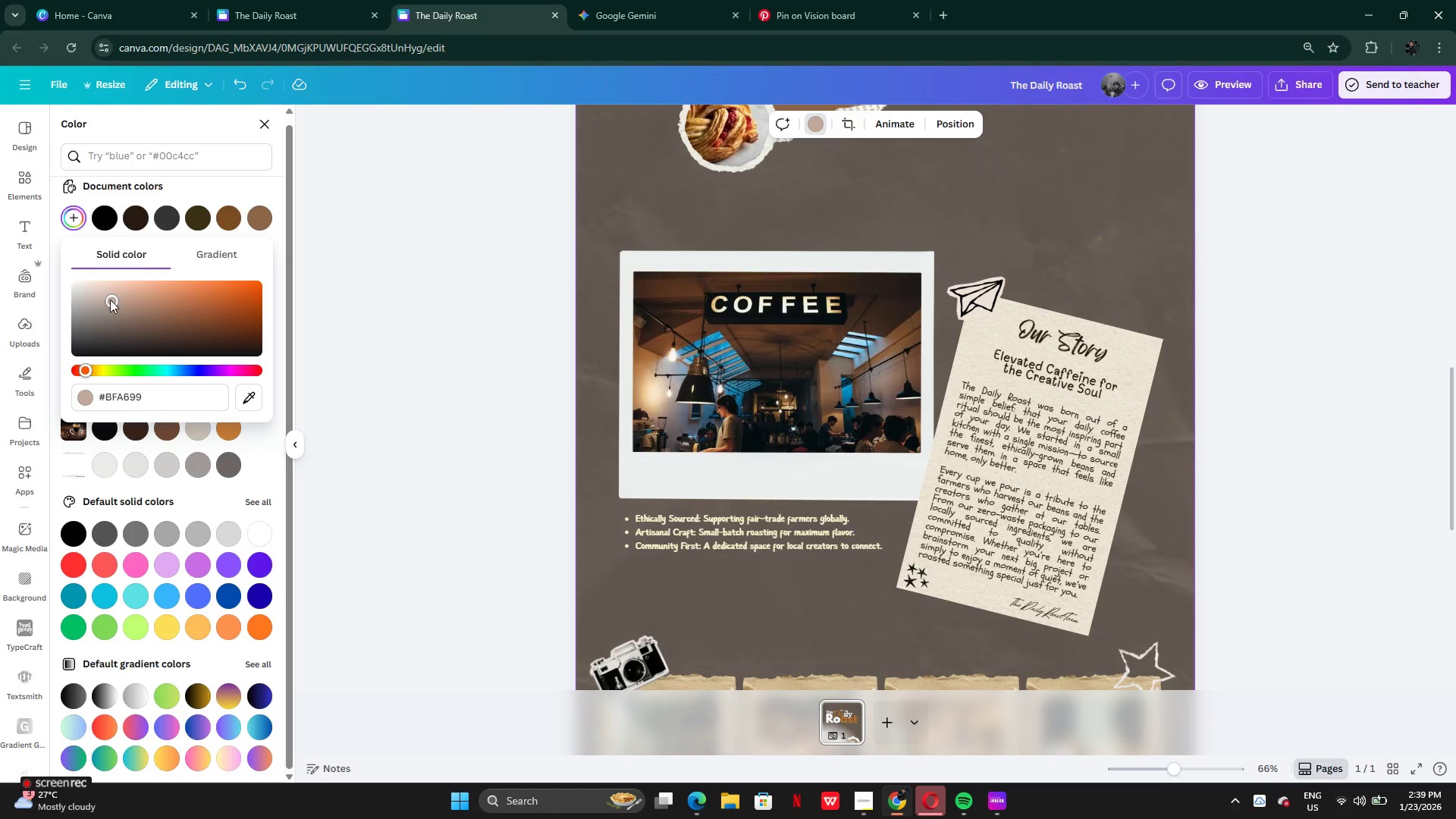 
left_click_drag(start_coordinate=[110, 300], to_coordinate=[112, 292])
 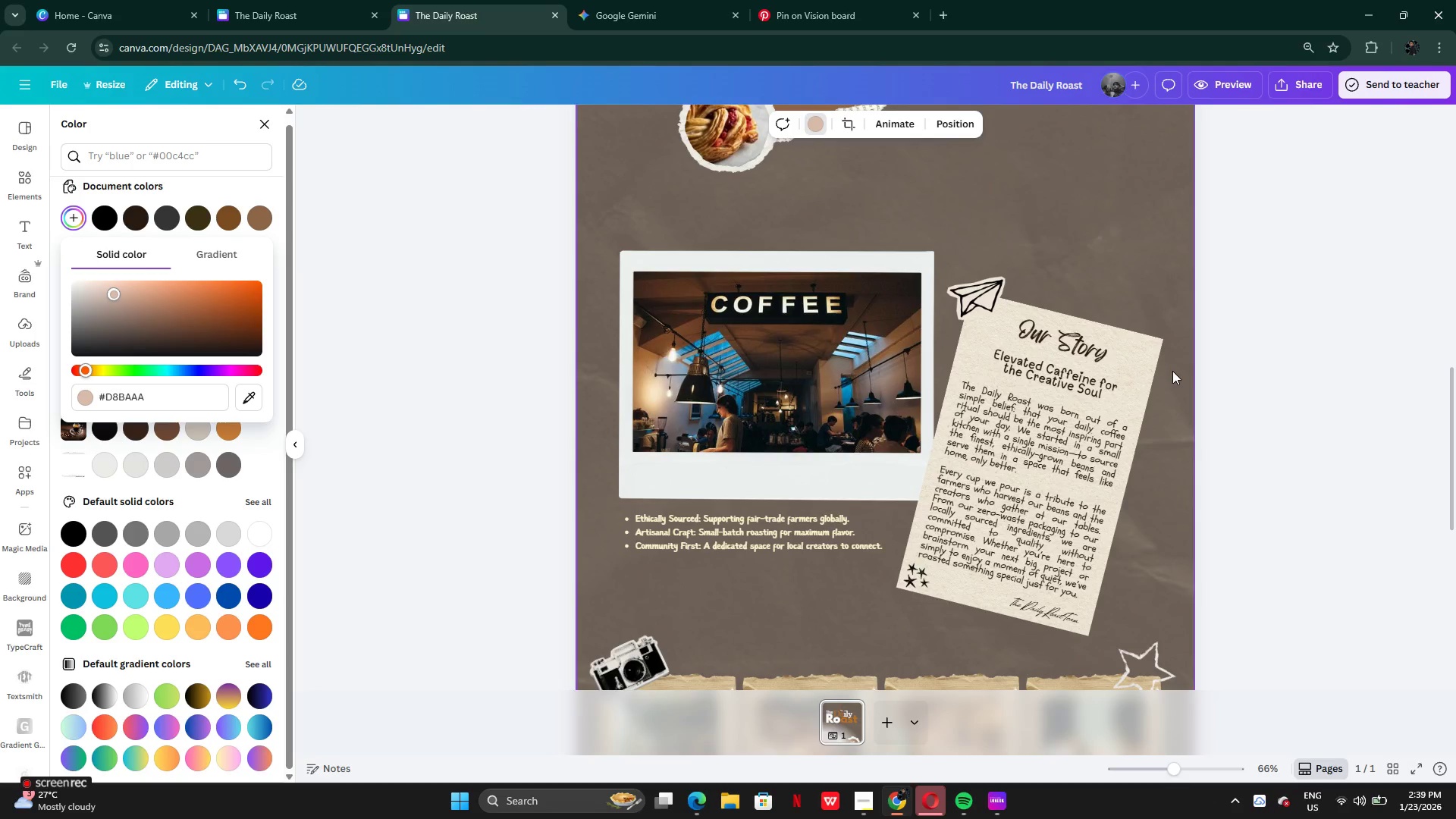 
left_click([1268, 418])
 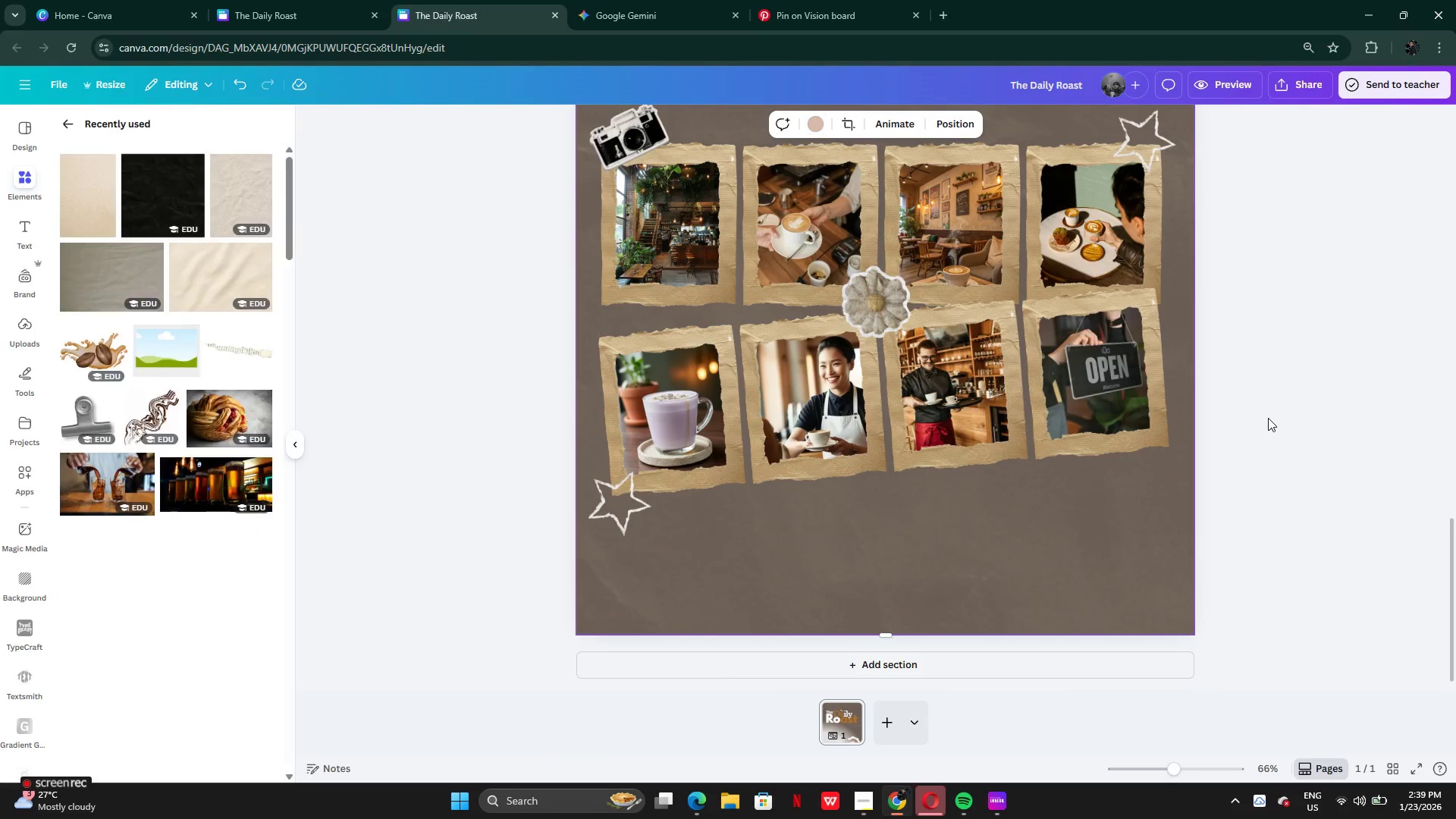 
scroll: coordinate [1172, 379], scroll_direction: down, amount: 8.0
 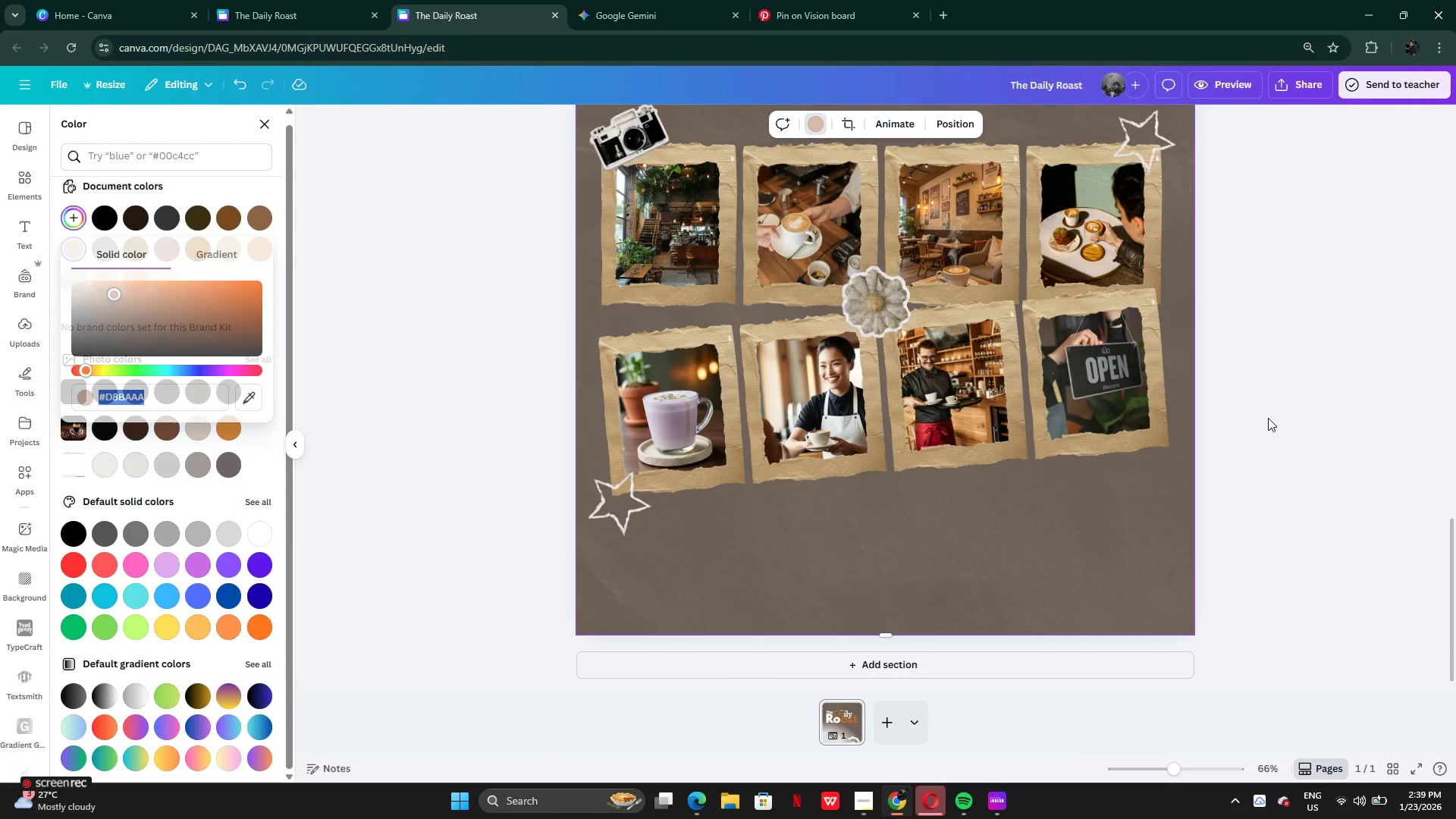 
scroll: coordinate [1266, 416], scroll_direction: up, amount: 15.0
 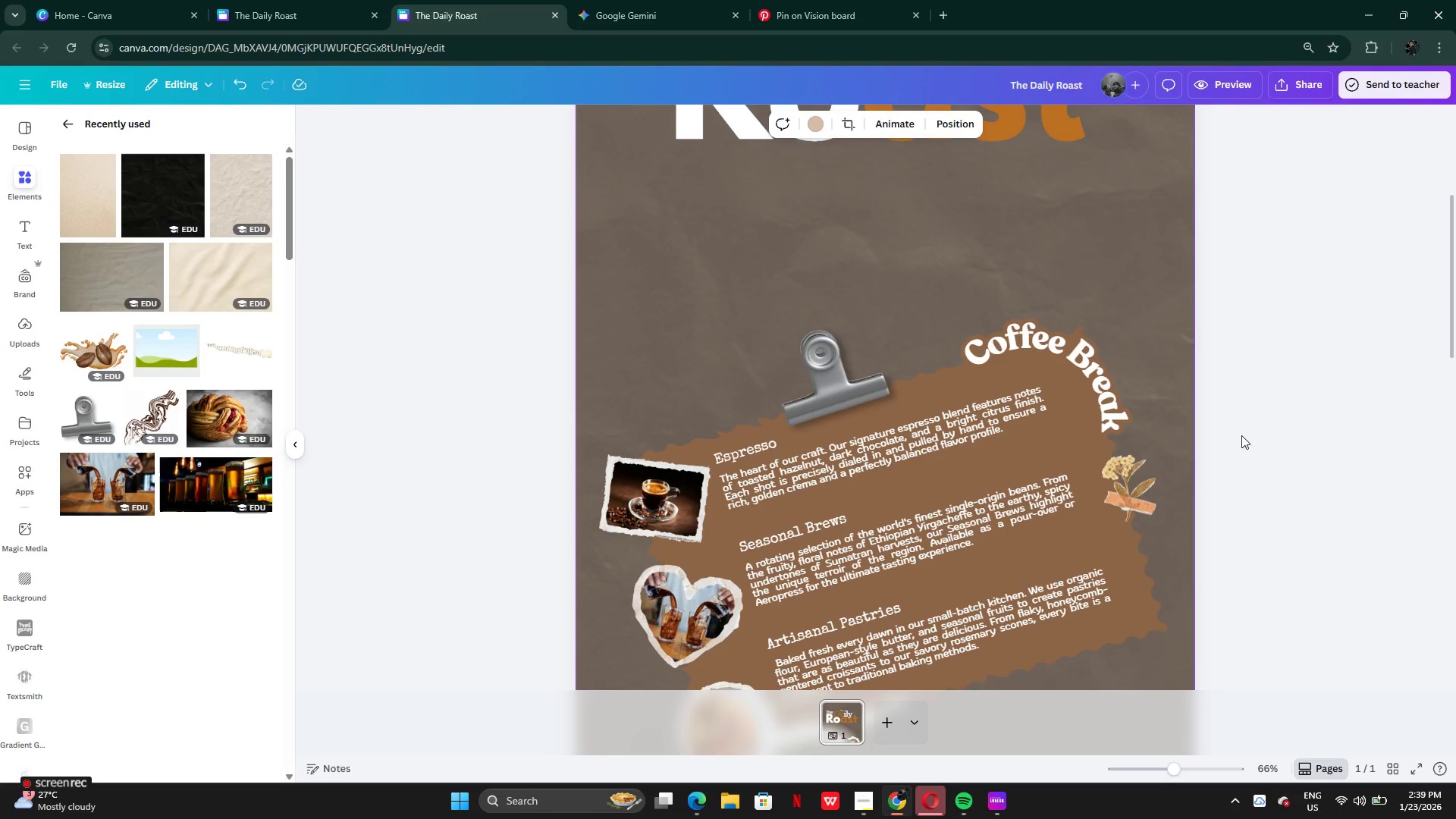 
scroll: coordinate [1239, 414], scroll_direction: down, amount: 1.0
 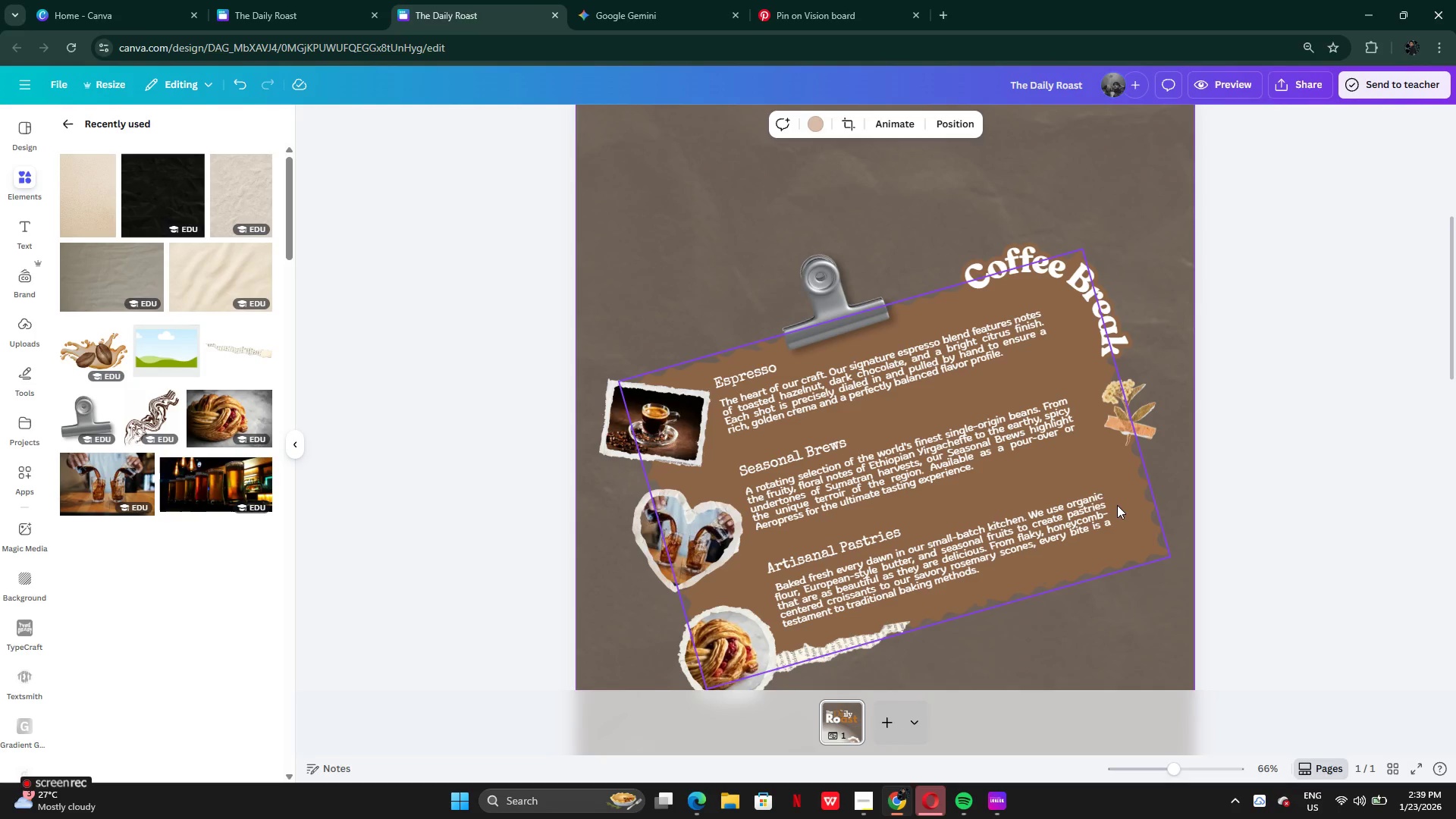 
left_click([1117, 505])
 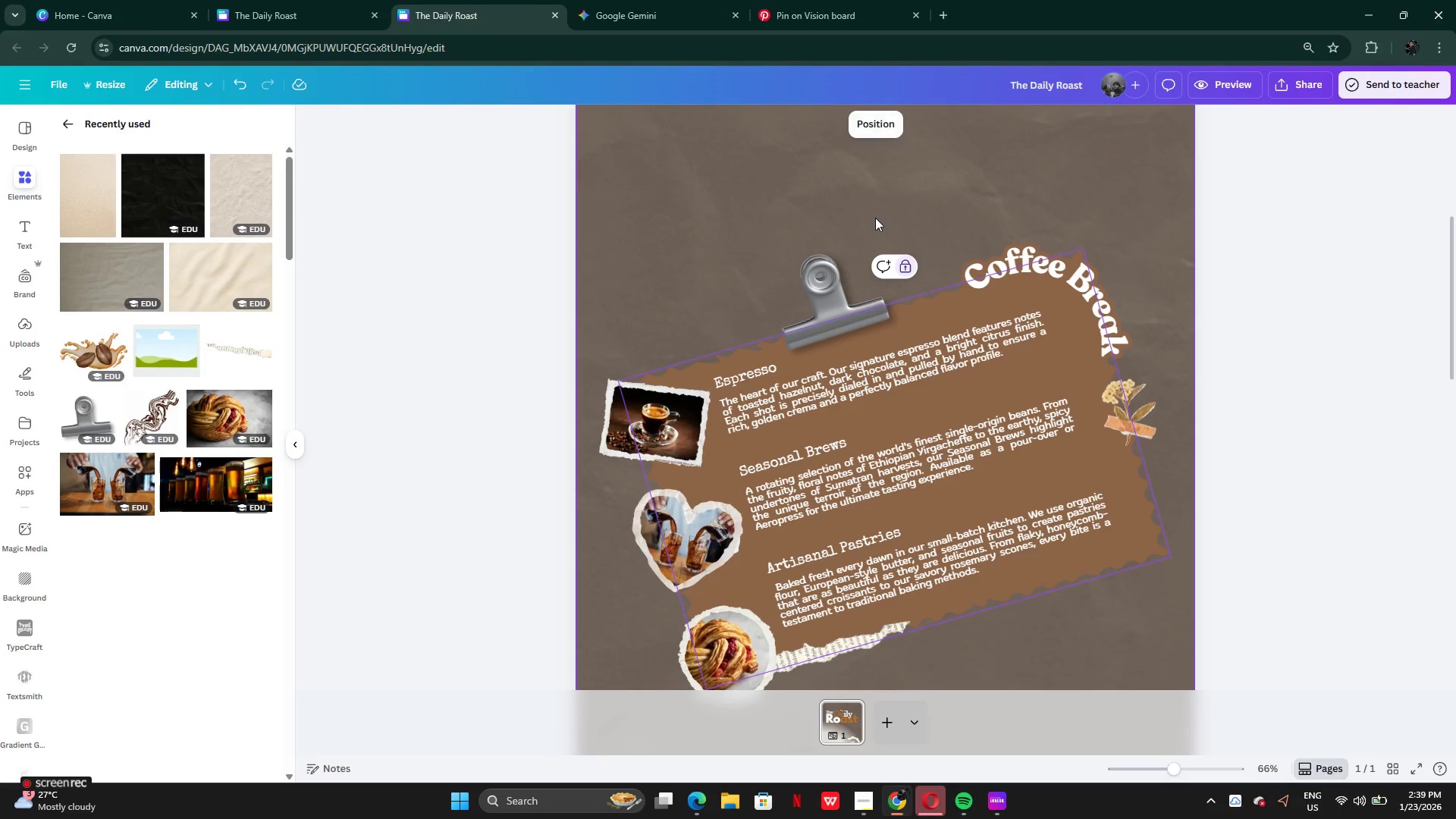 
left_click([904, 268])
 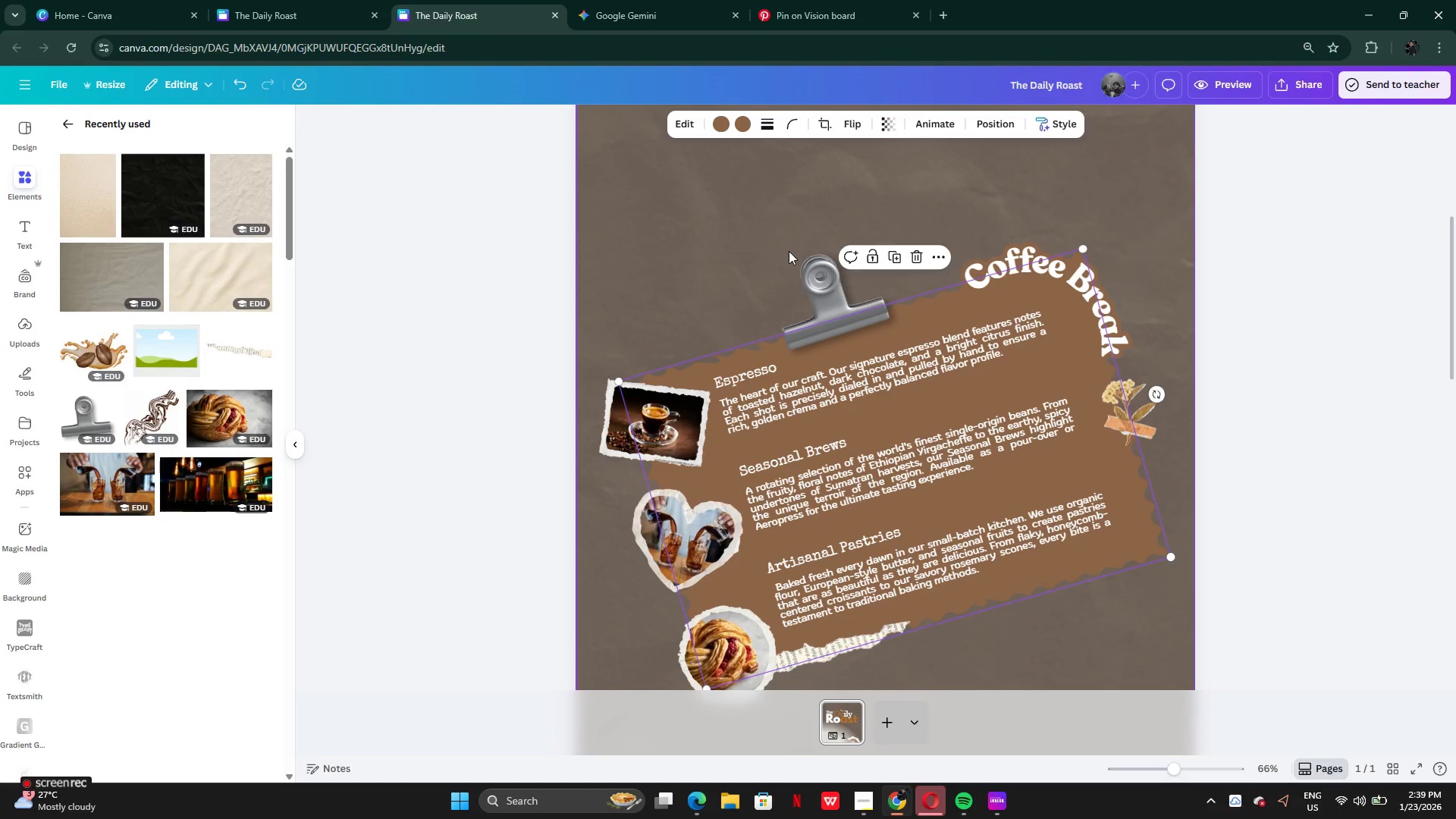 
left_click([761, 259])
 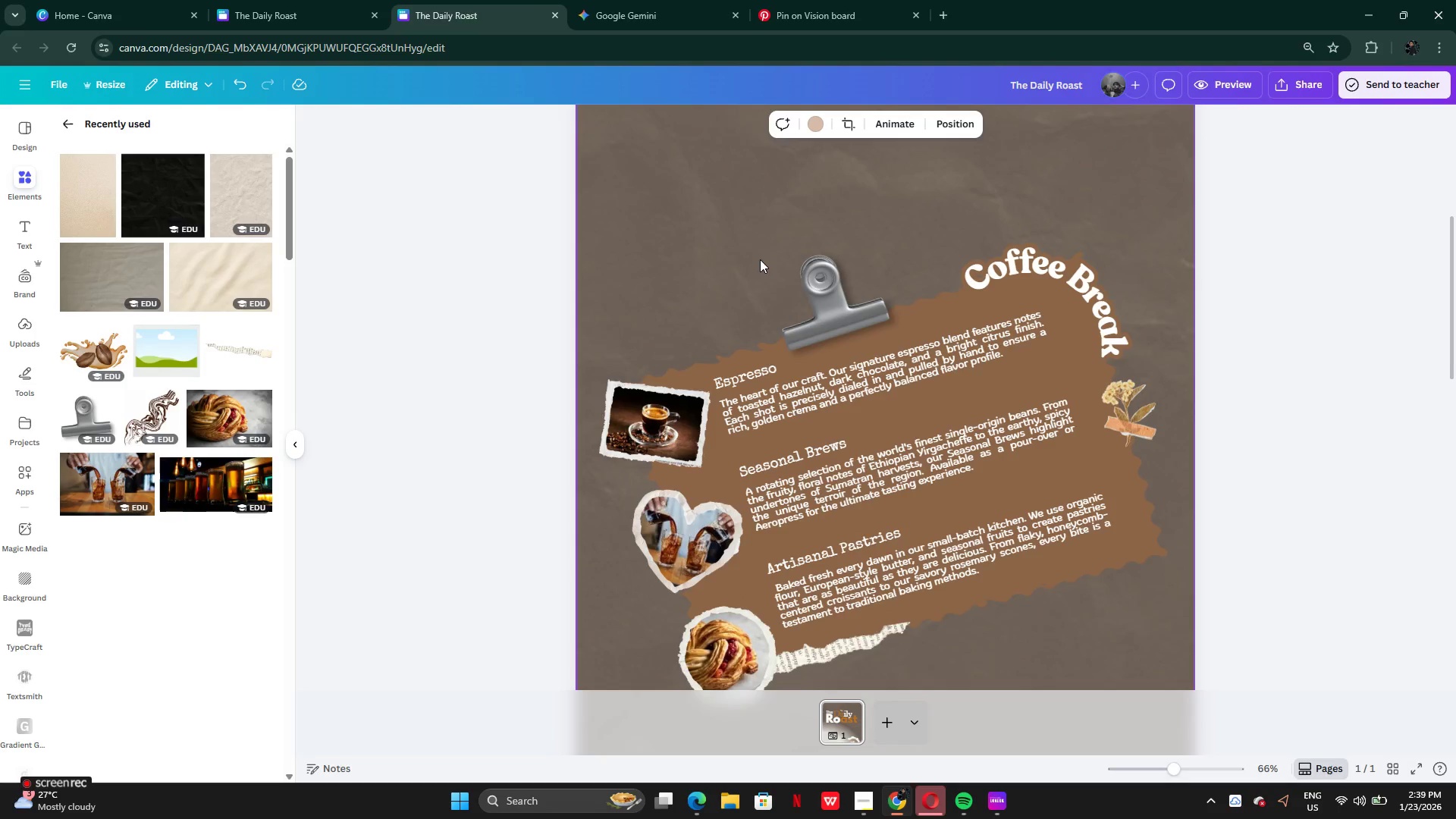 
scroll: coordinate [760, 259], scroll_direction: up, amount: 7.0
 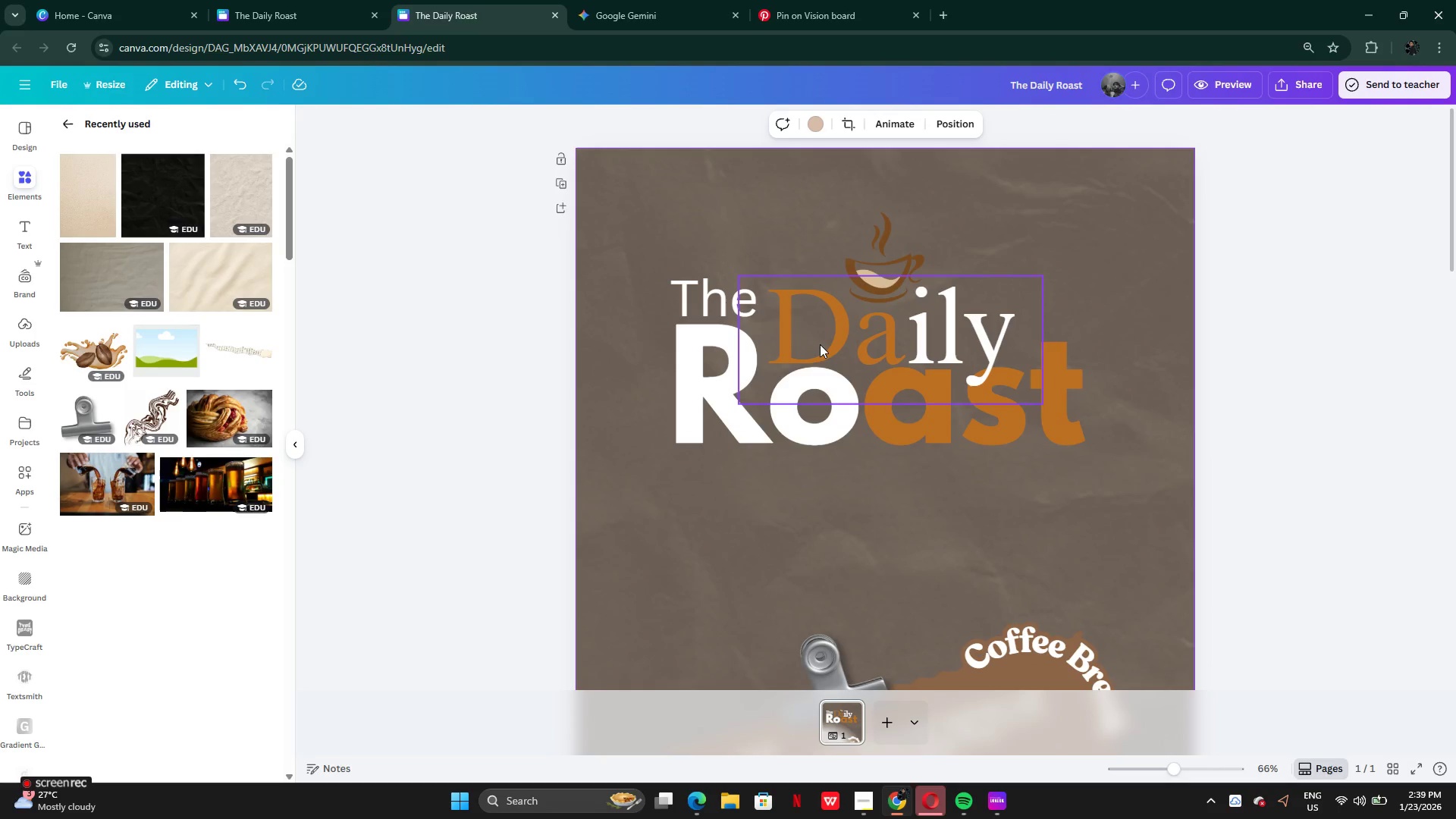 
key(Control+Z)
 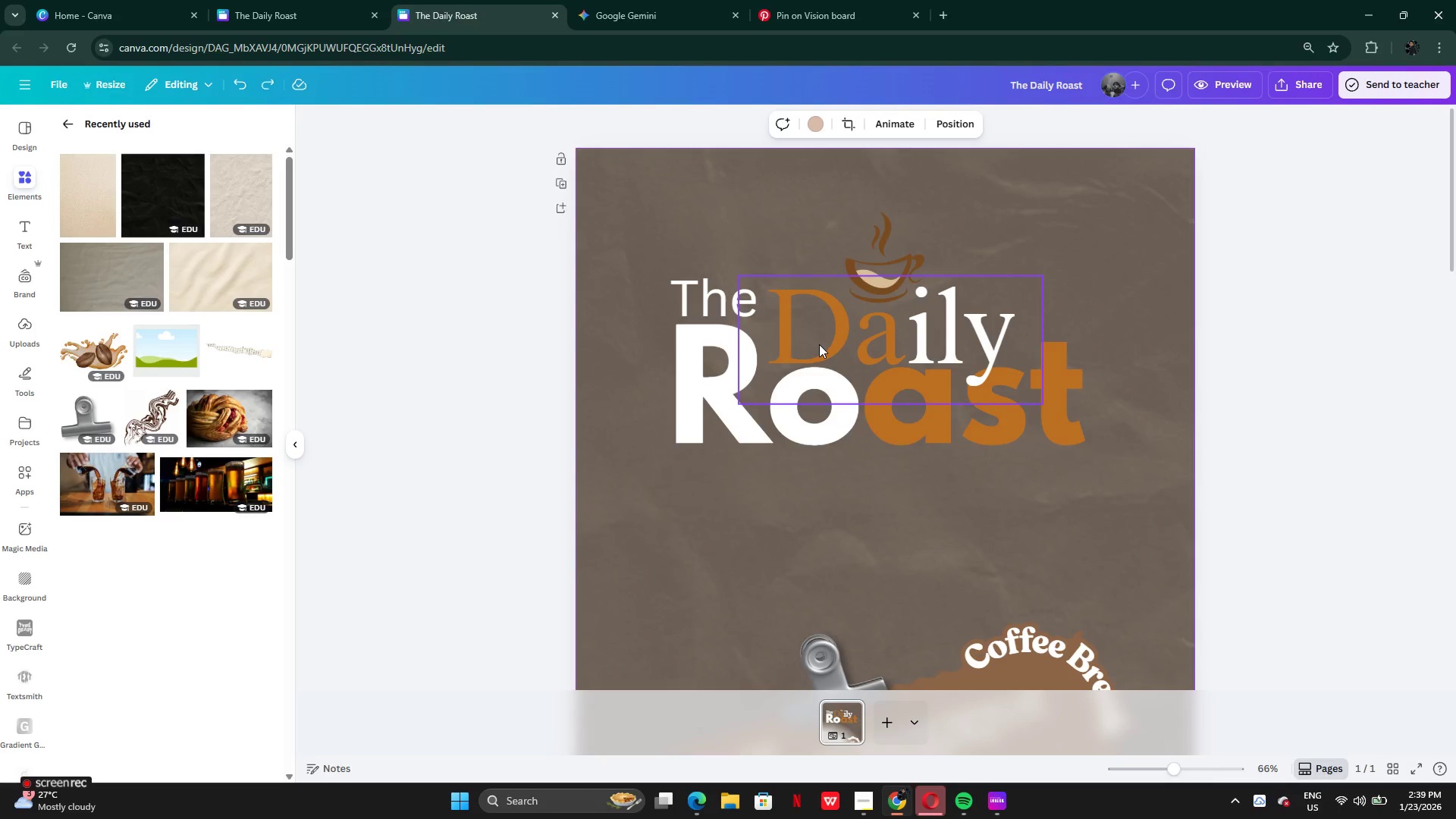 
key(Control+Z)
 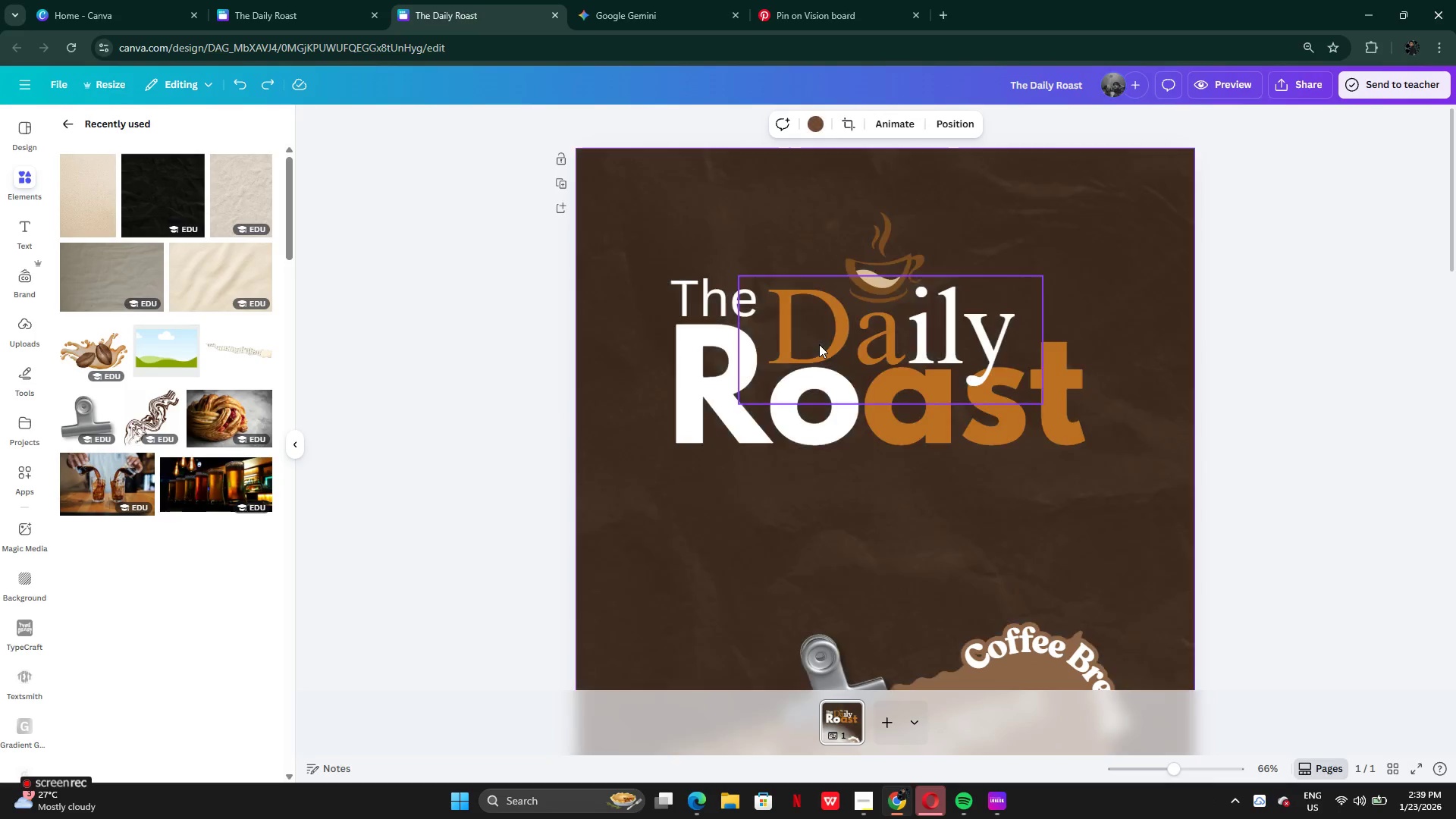 
key(Control+Z)
 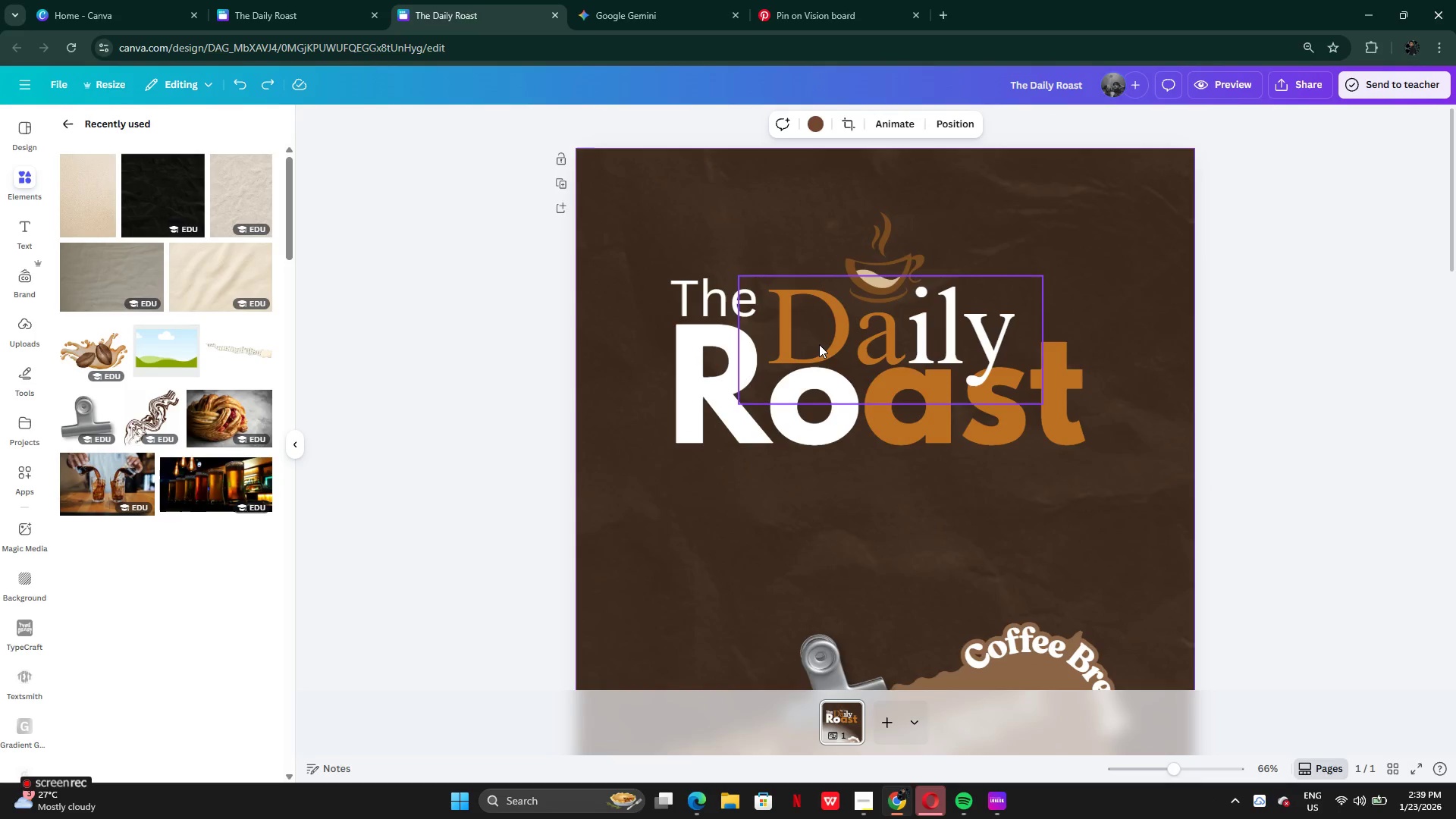 
key(Control+Z)
 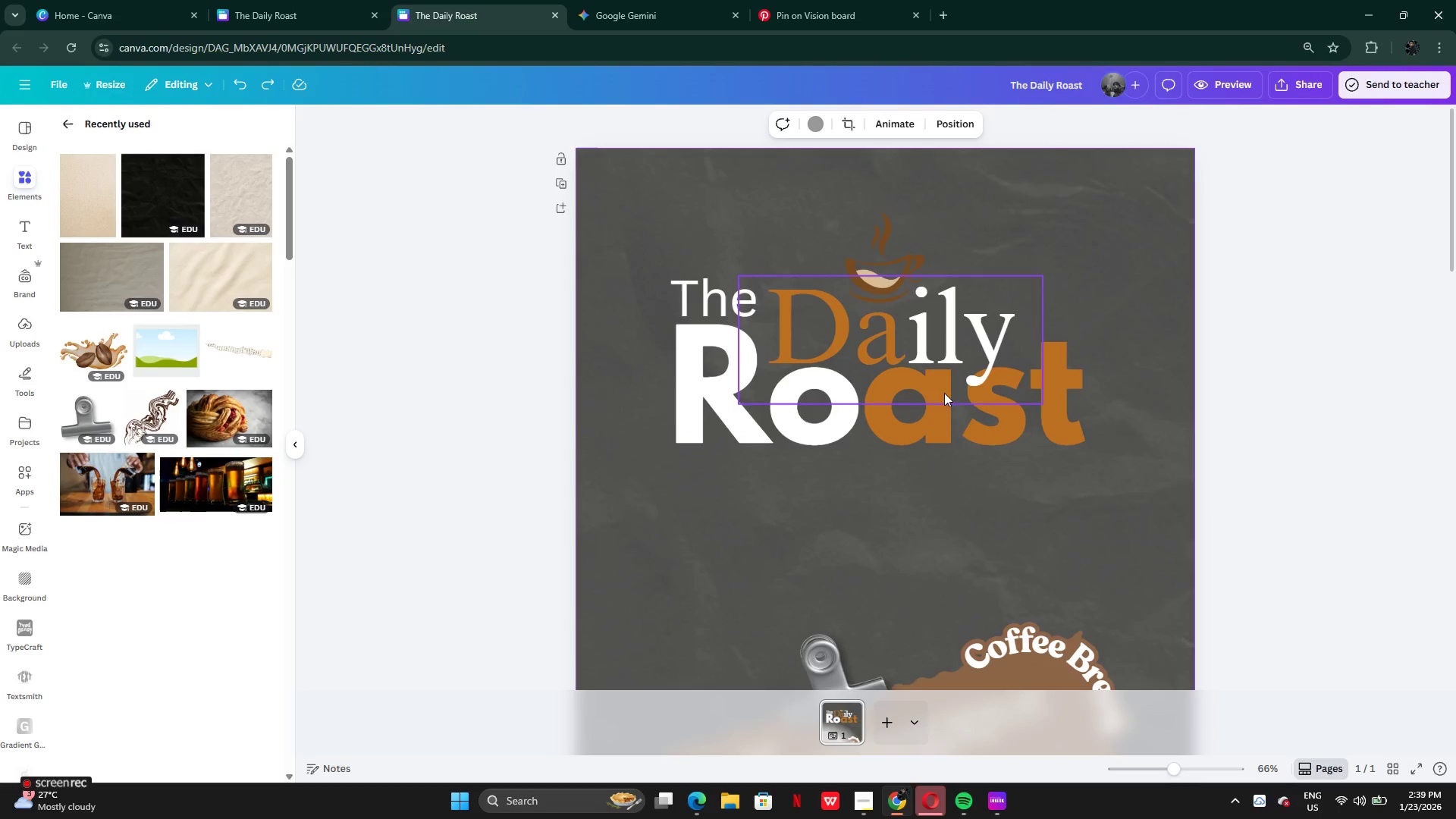 
key(Control+Z)
 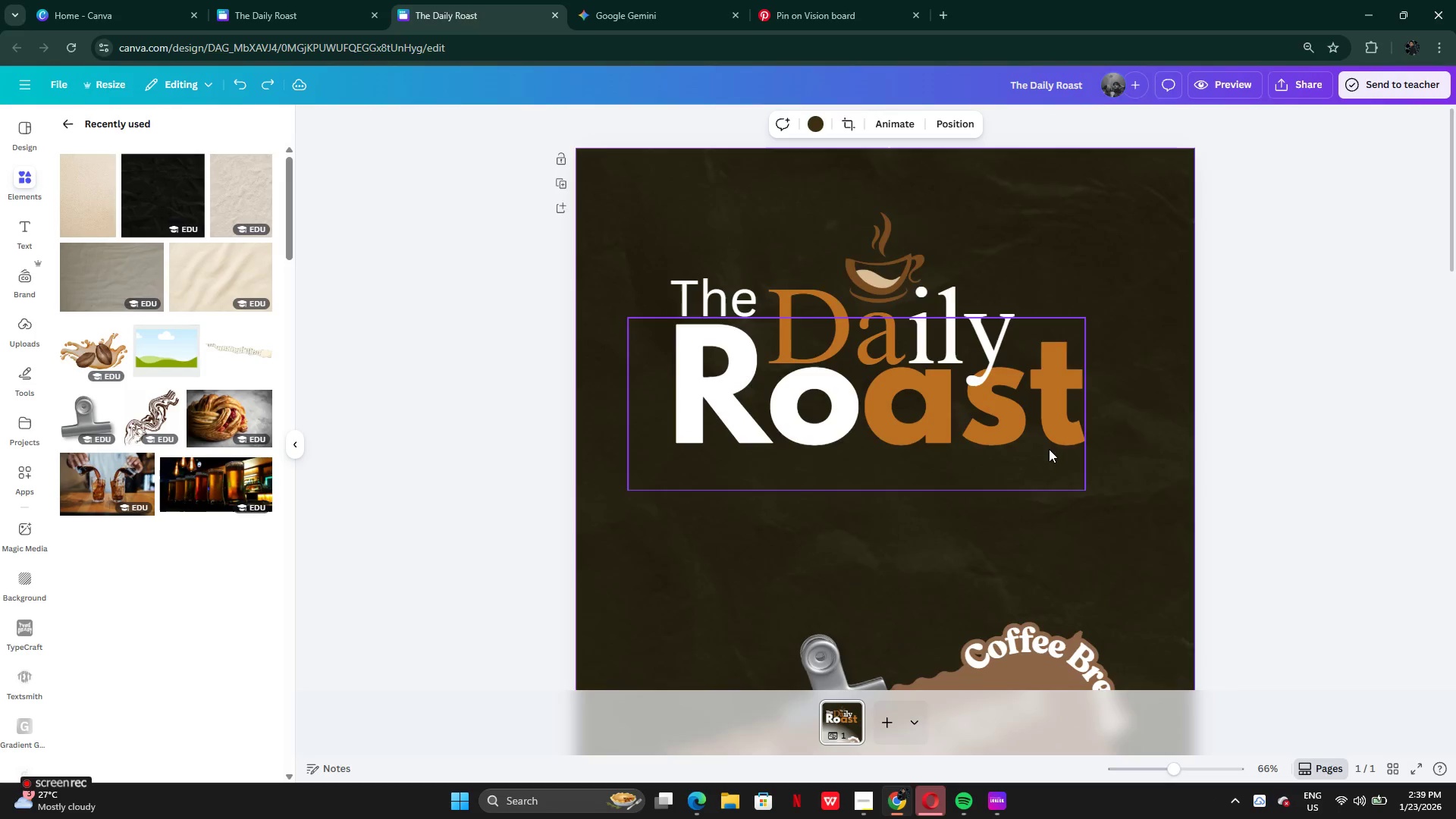 
key(Control+Z)
 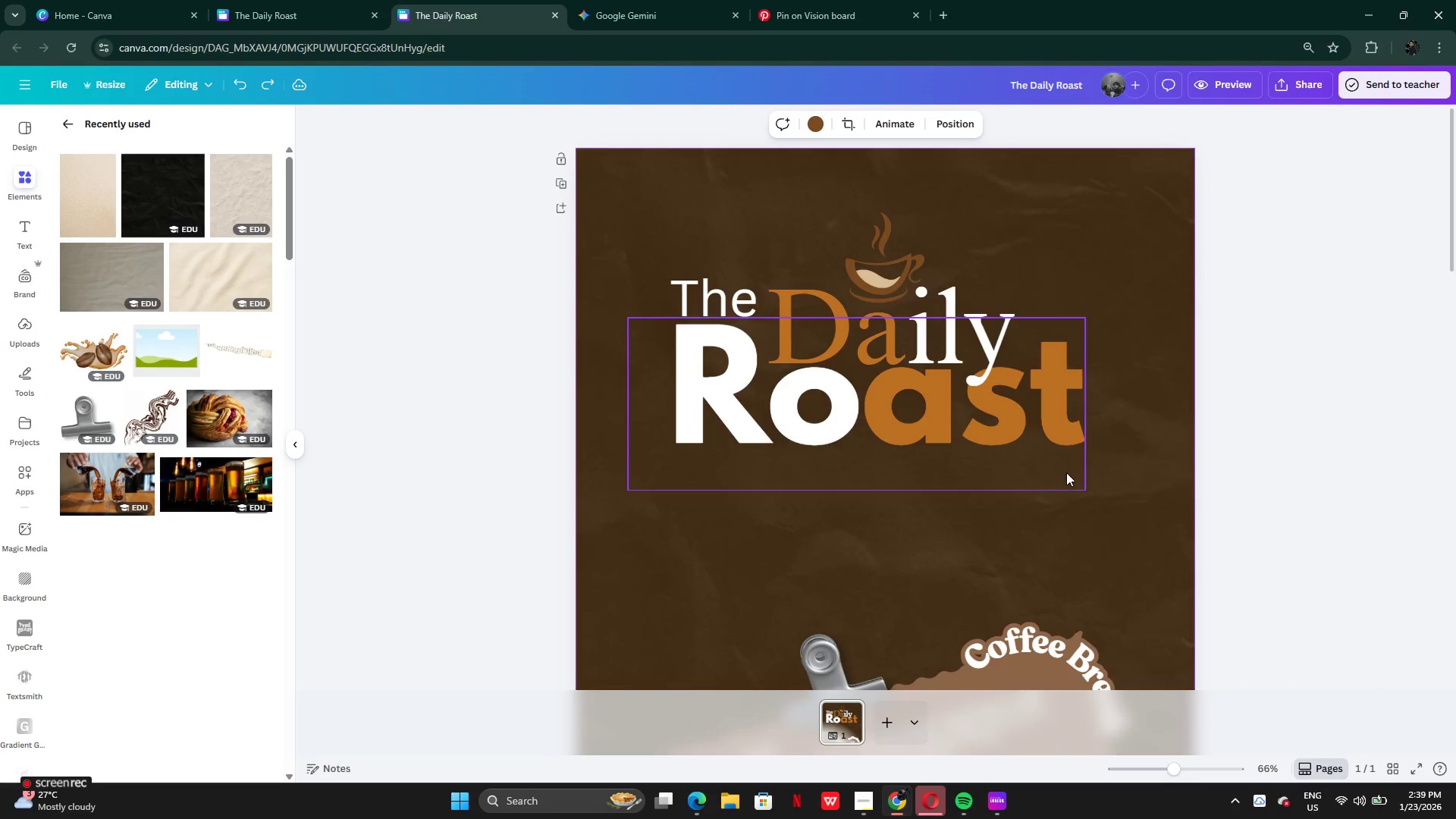 
key(Control+Z)
 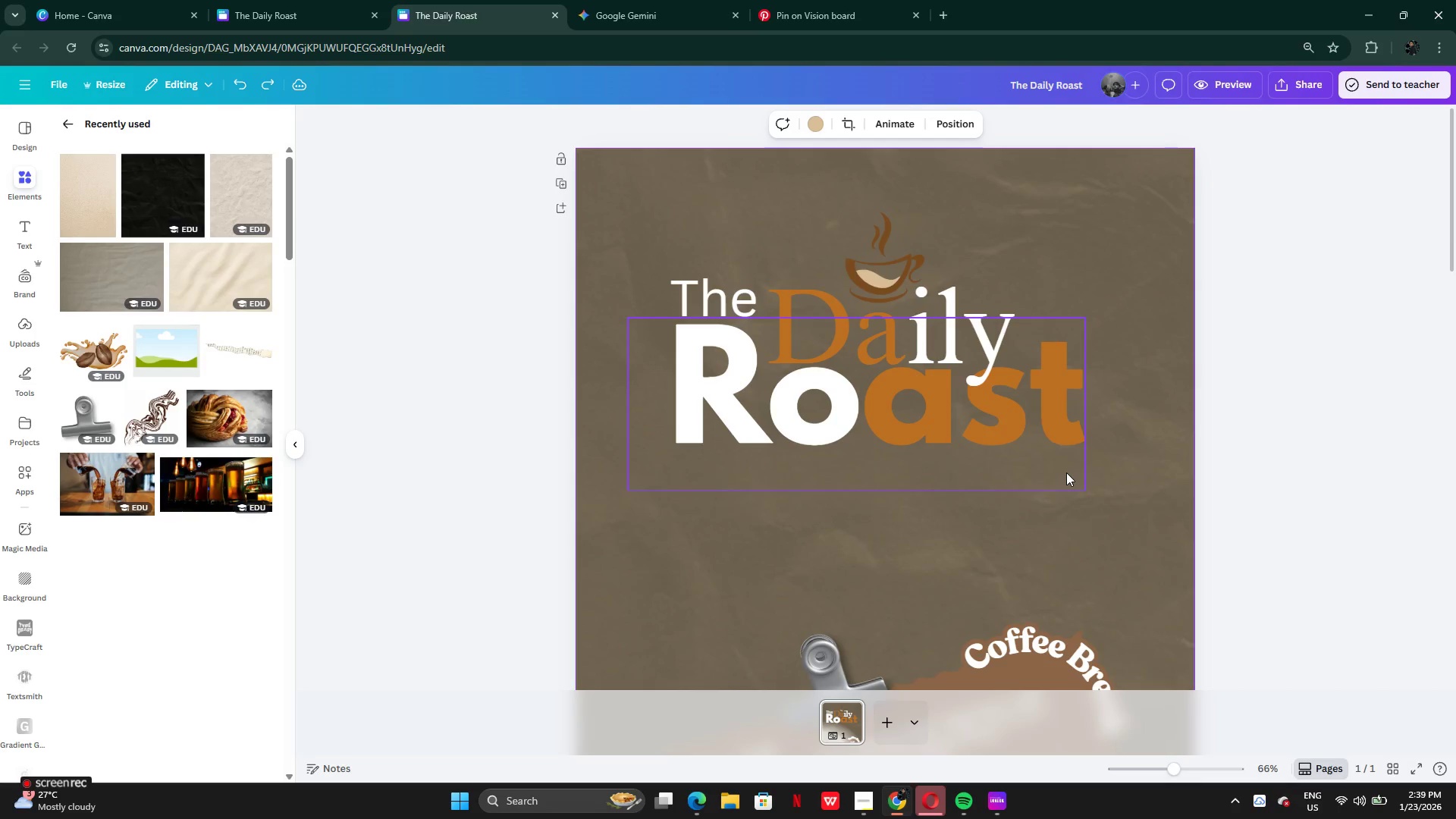 
key(Control+Z)
 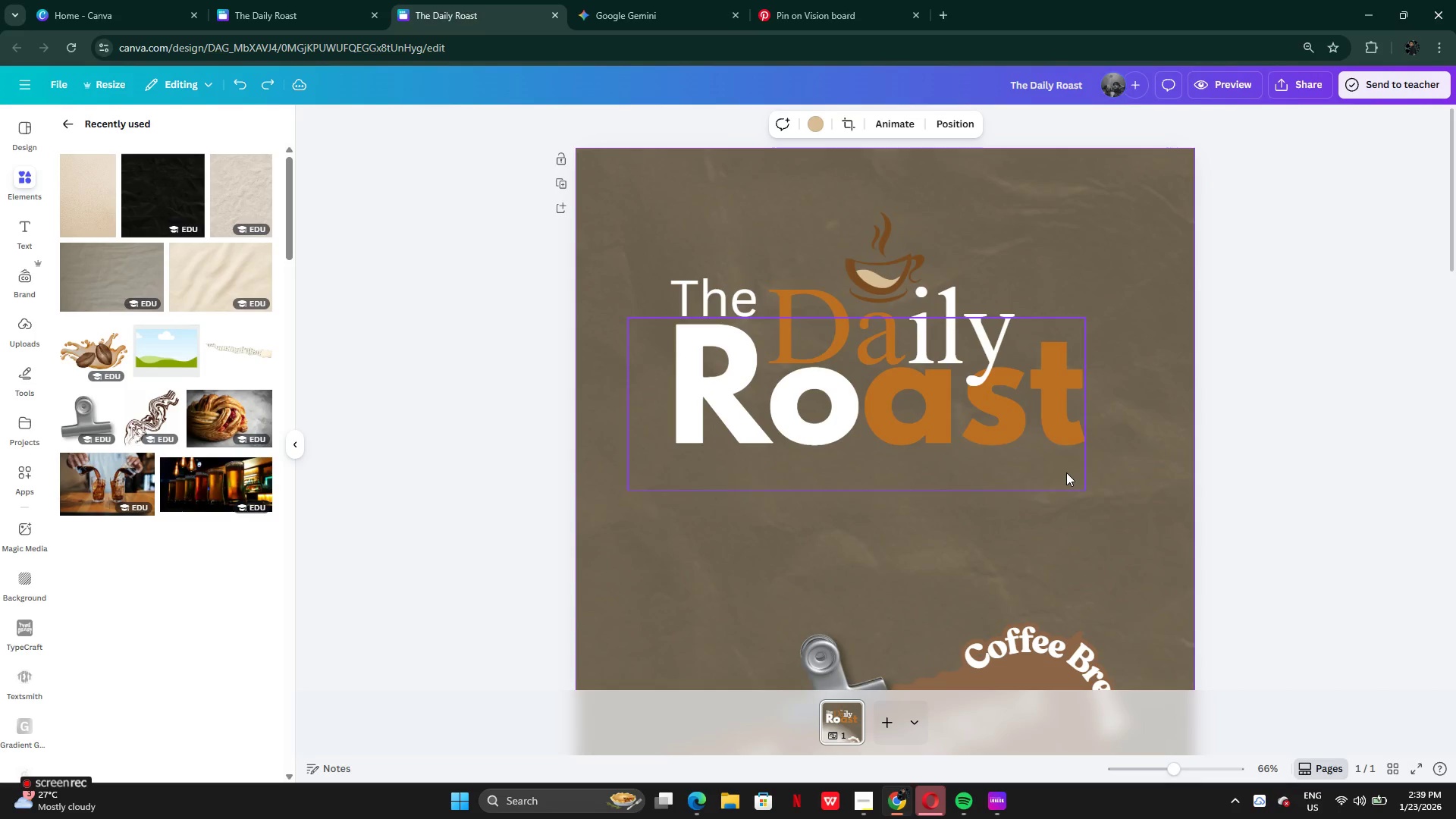 
key(Control+Z)
 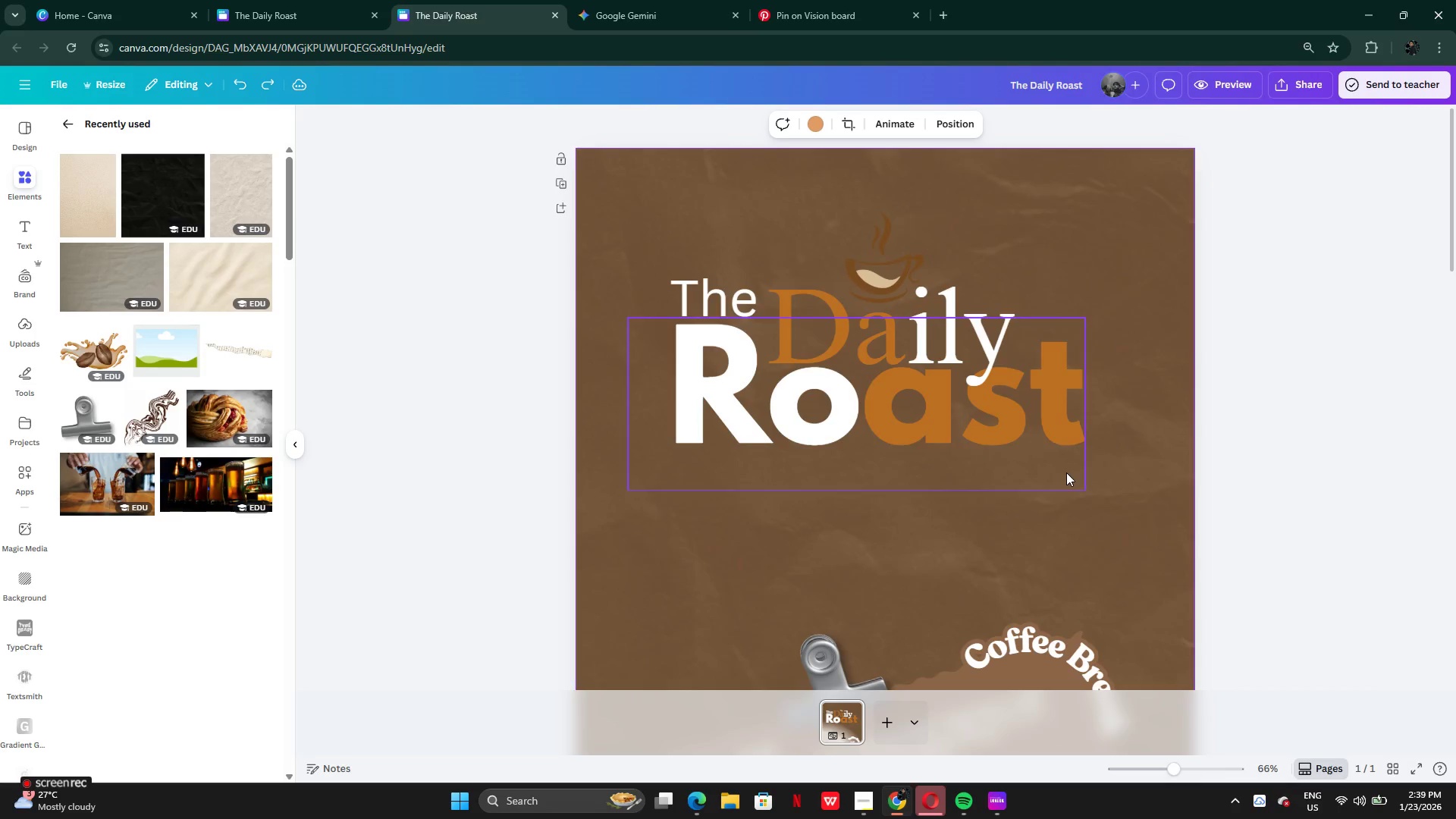 
key(Control+Z)
 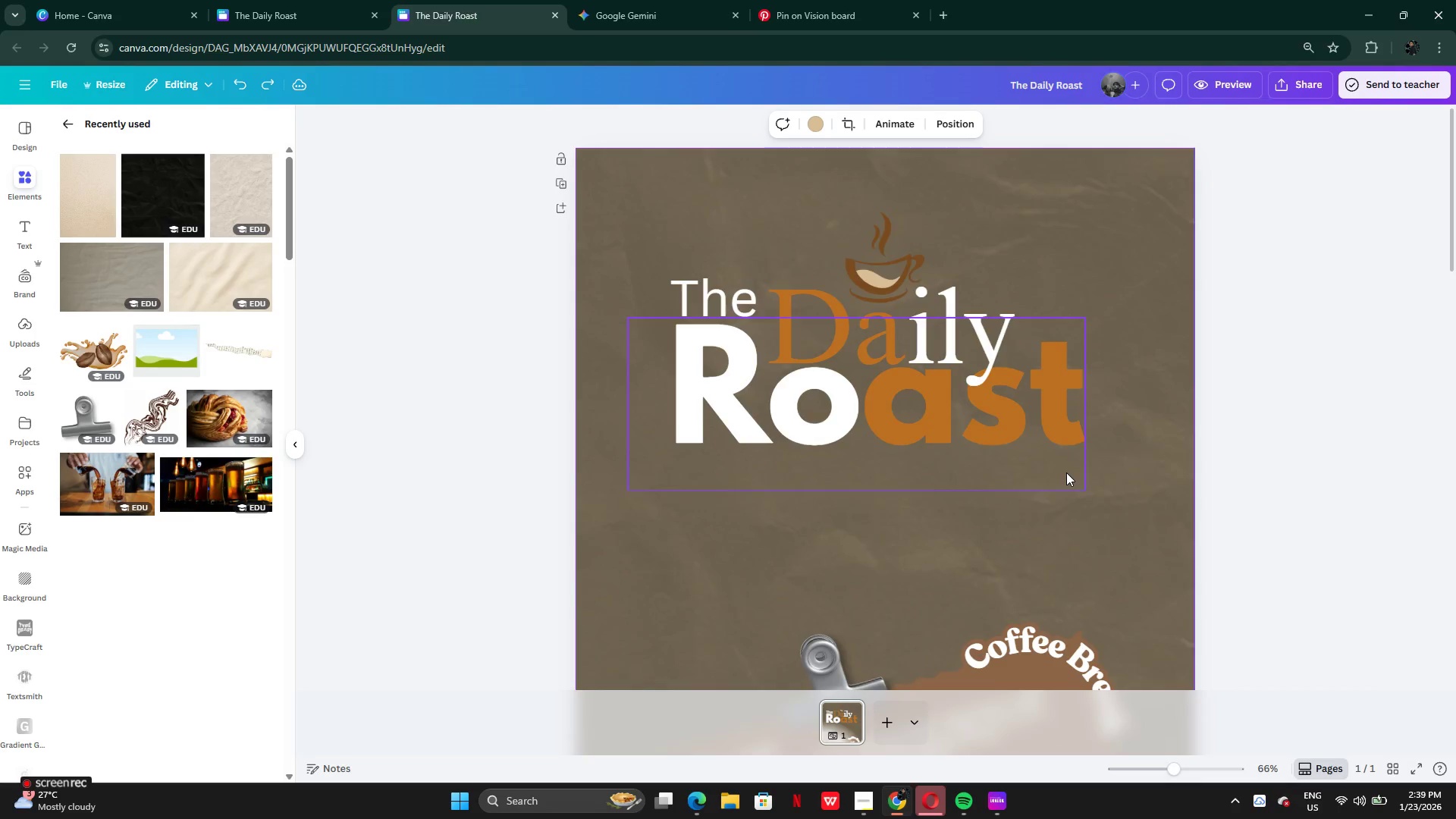 
key(Control+Z)
 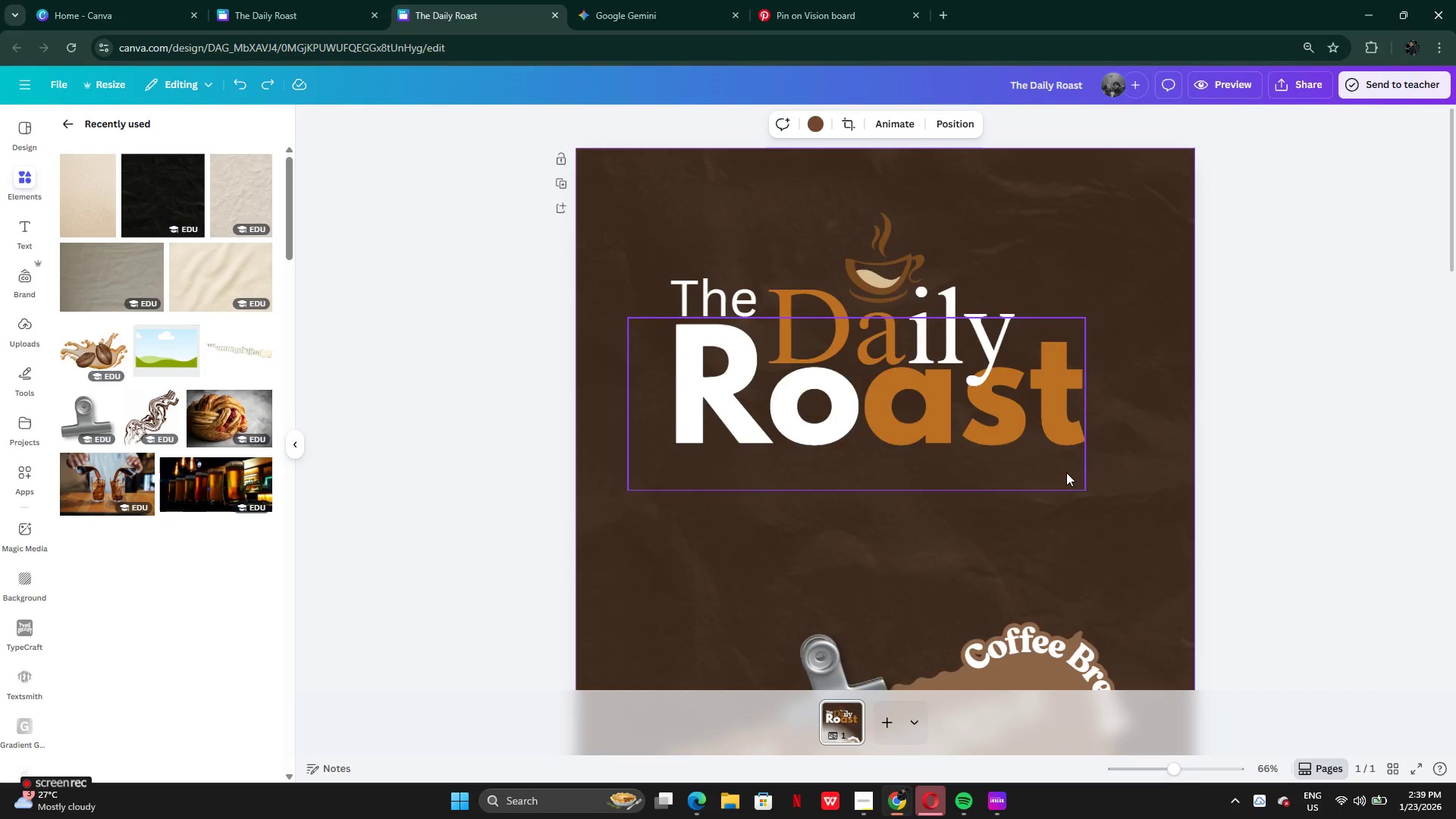 
key(Control+Z)
 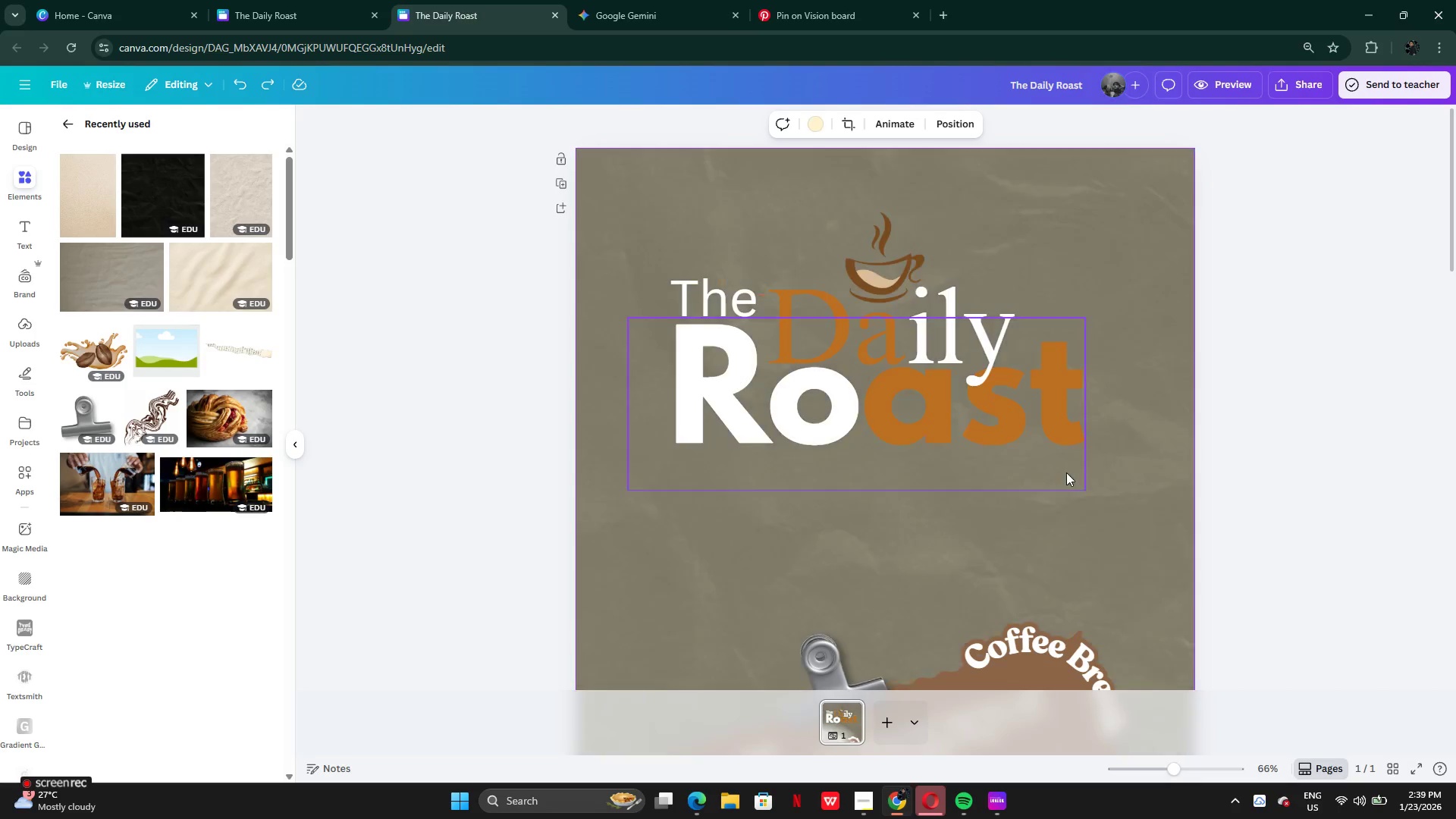 
key(Control+Z)
 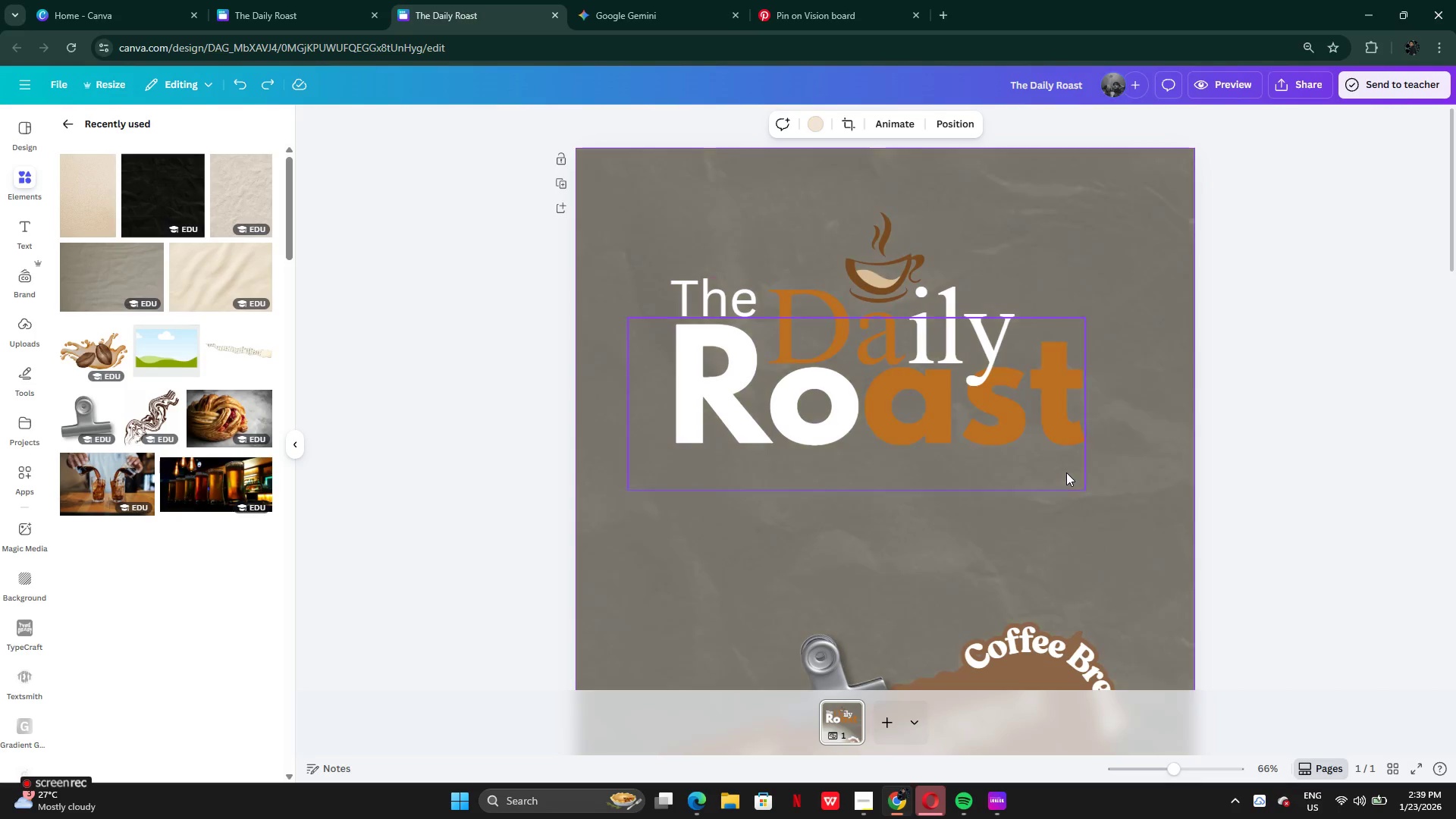 
key(Control+Z)
 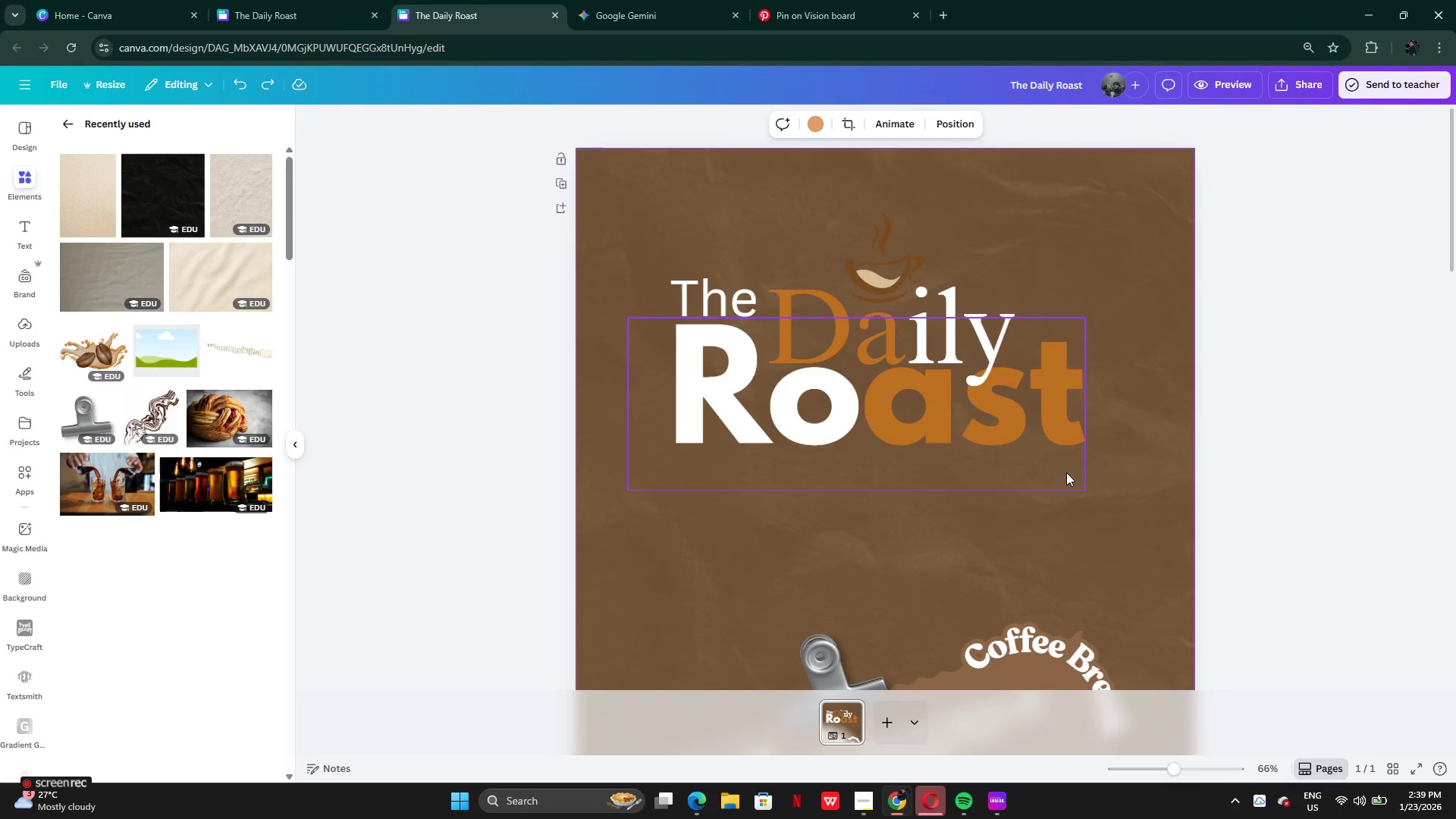 
key(Control+Z)
 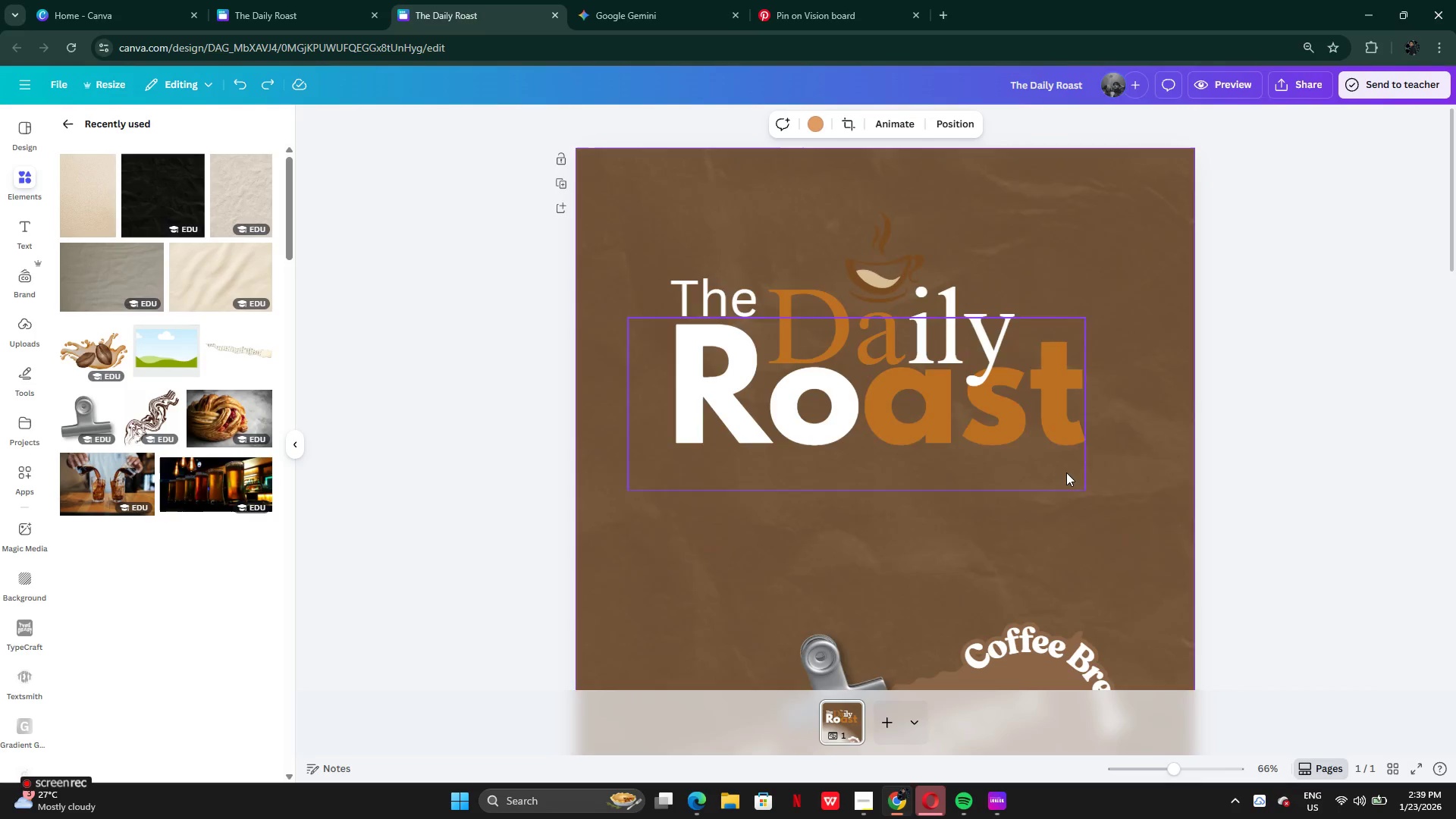 
key(Control+Z)
 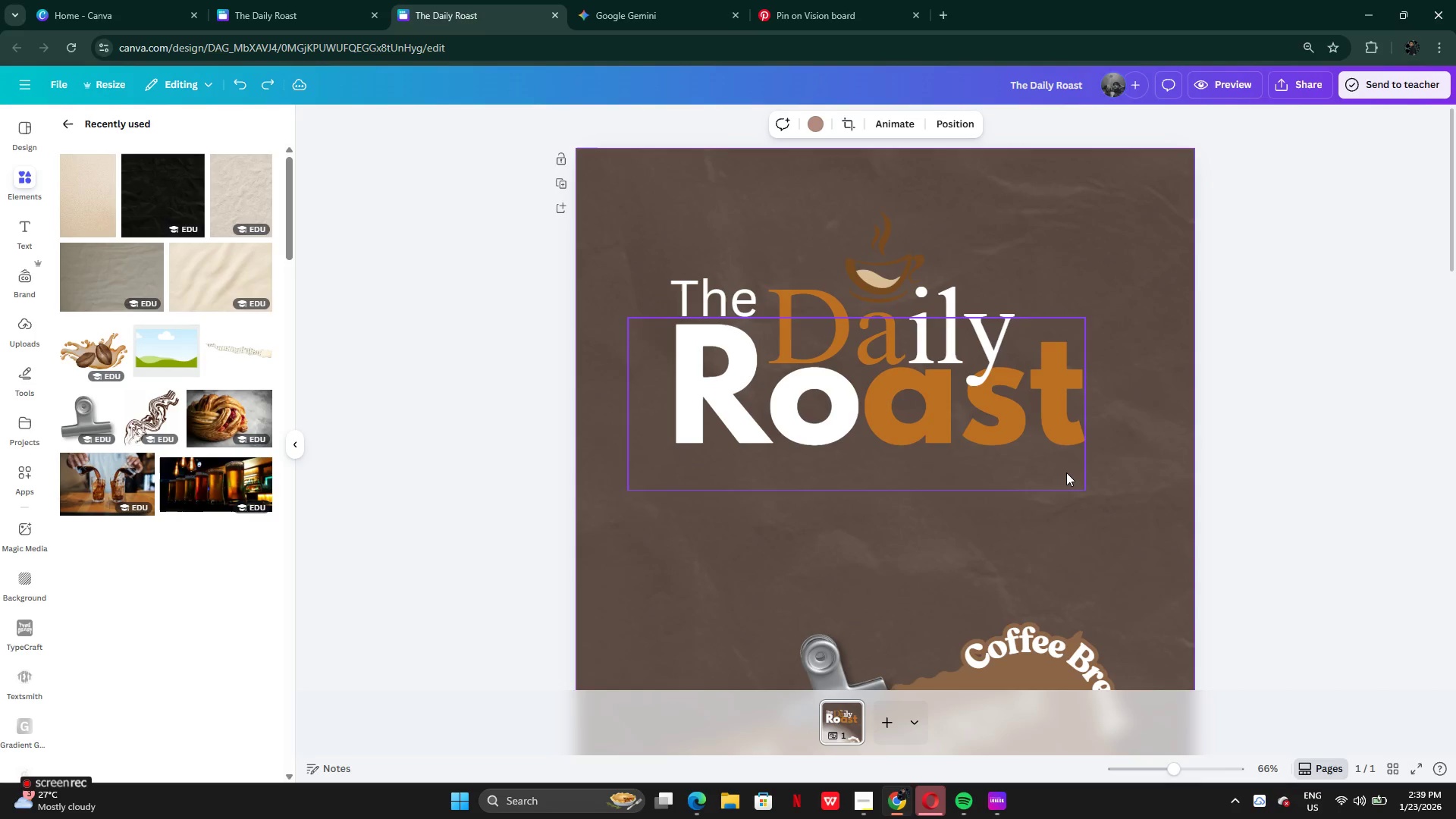 
key(Control+Z)
 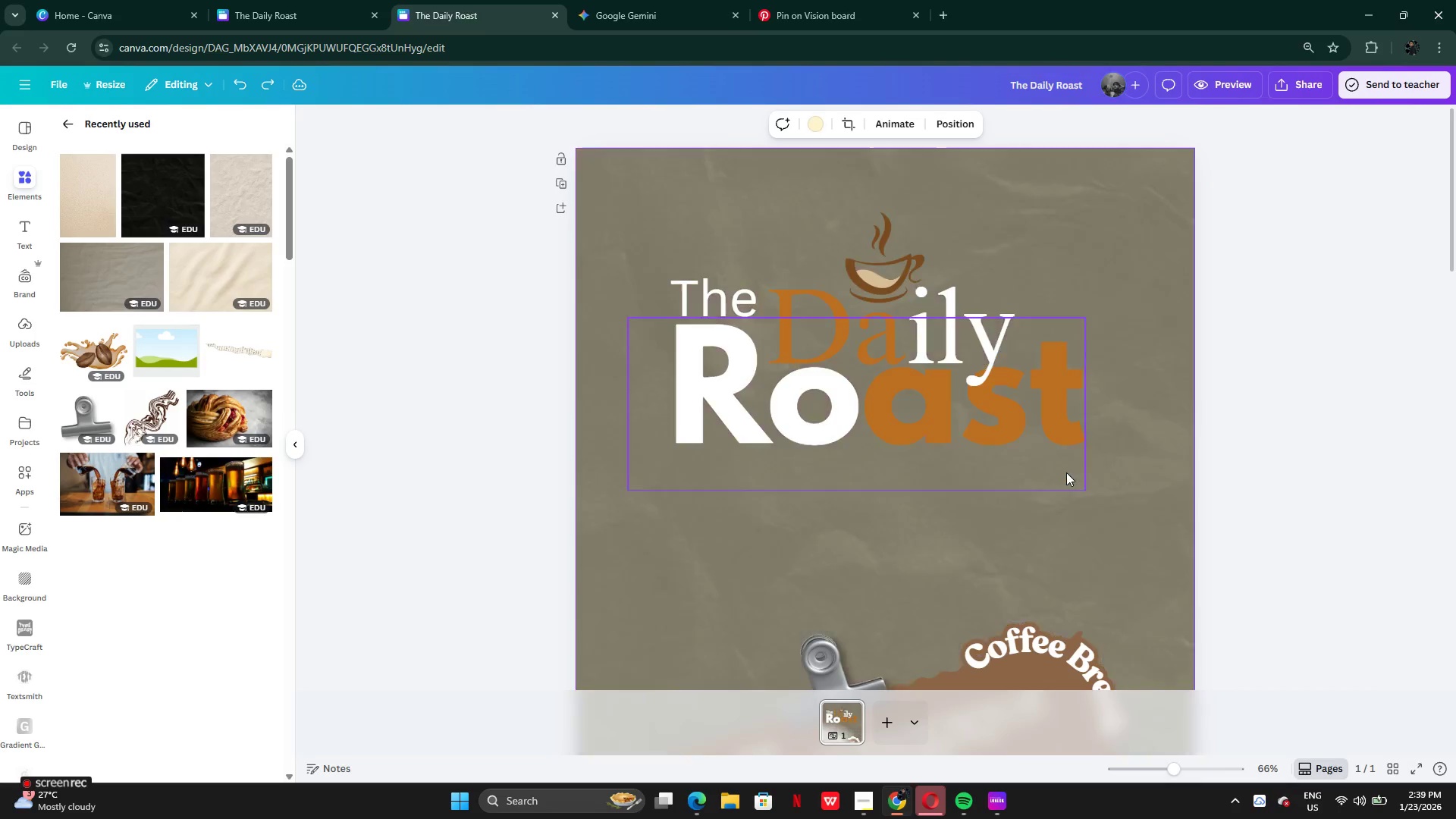 
key(Control+Z)
 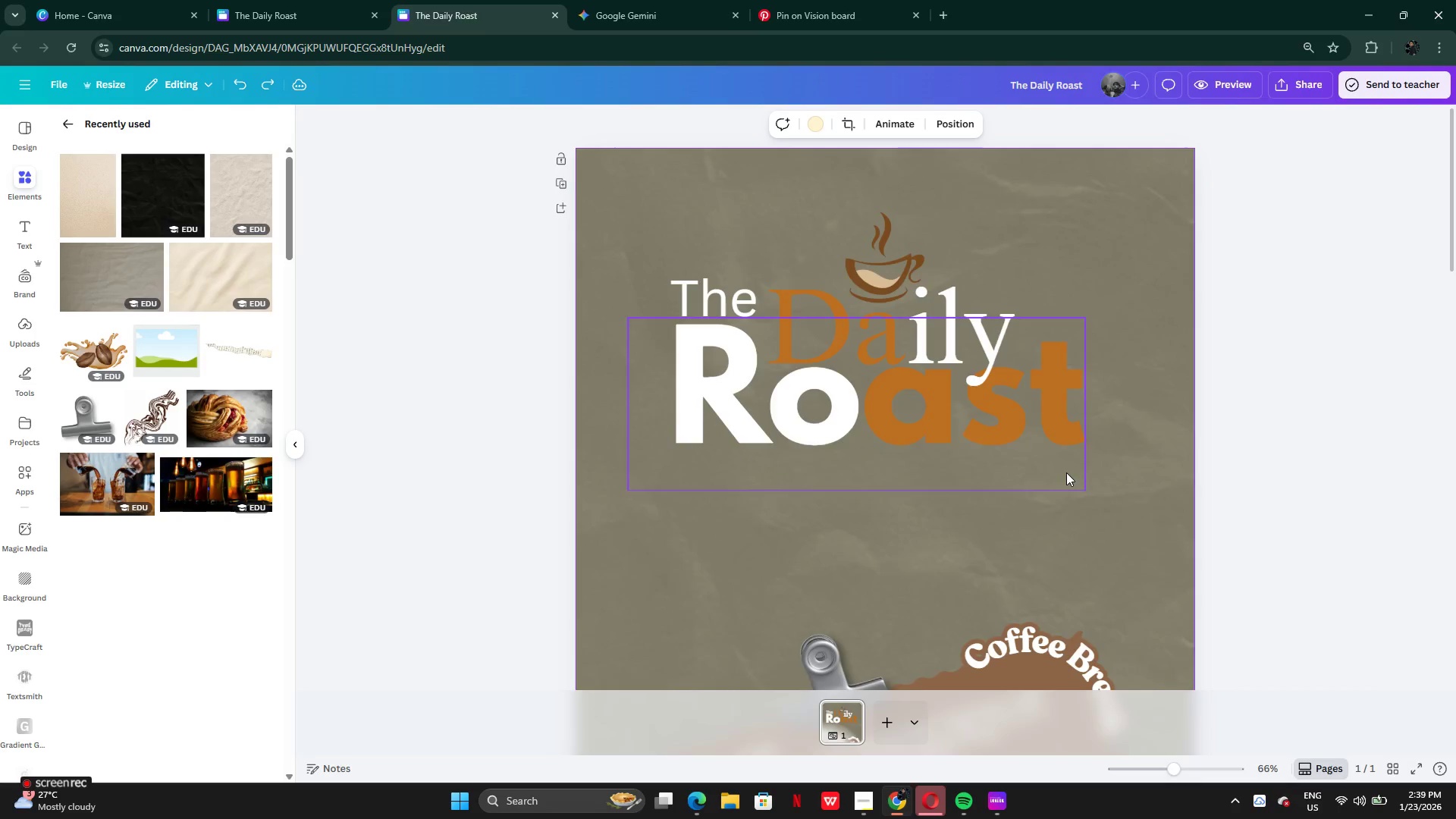 
key(Control+Z)
 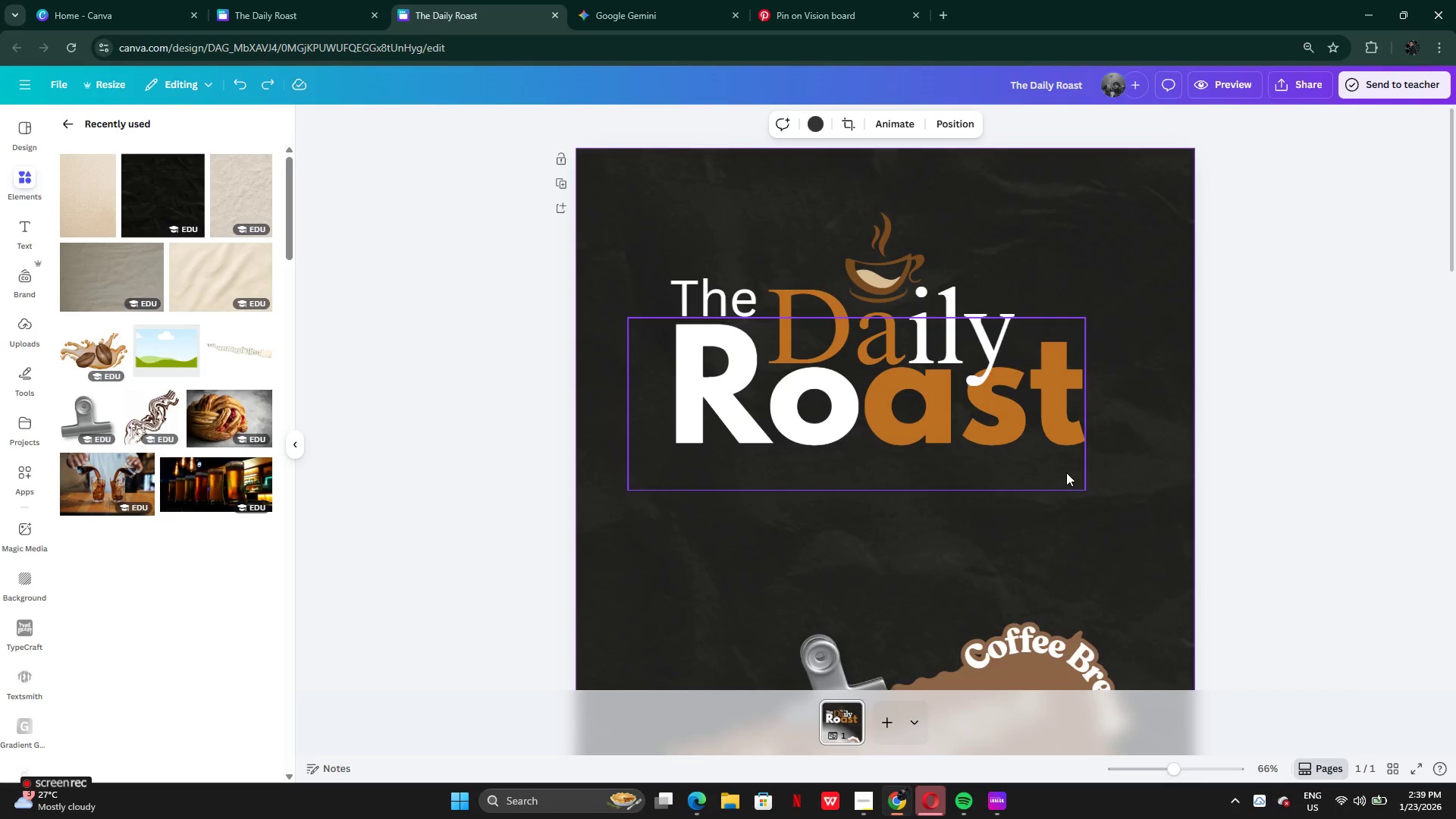 
scroll: coordinate [1066, 472], scroll_direction: down, amount: 2.0
 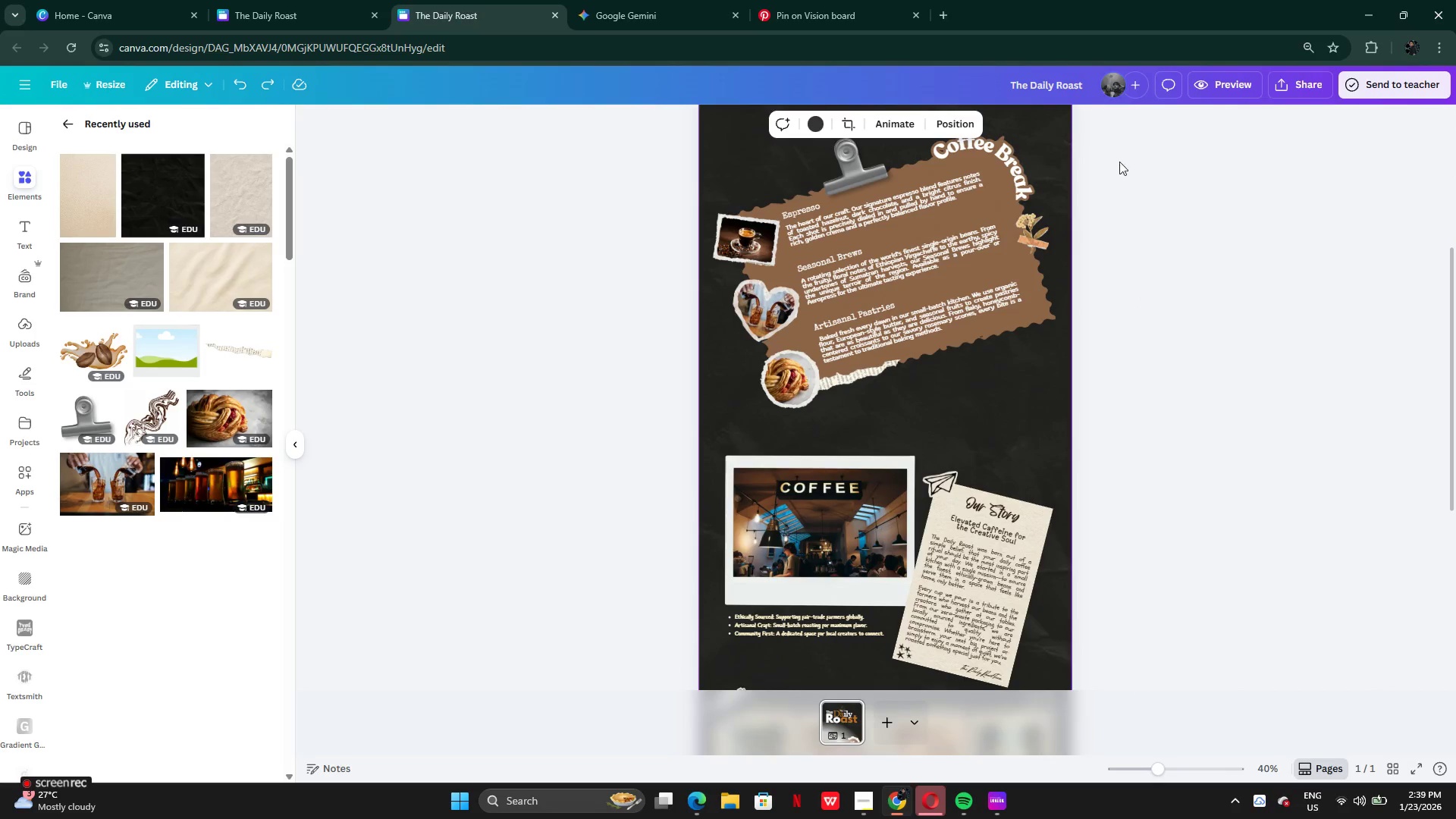 
left_click([1232, 89])
 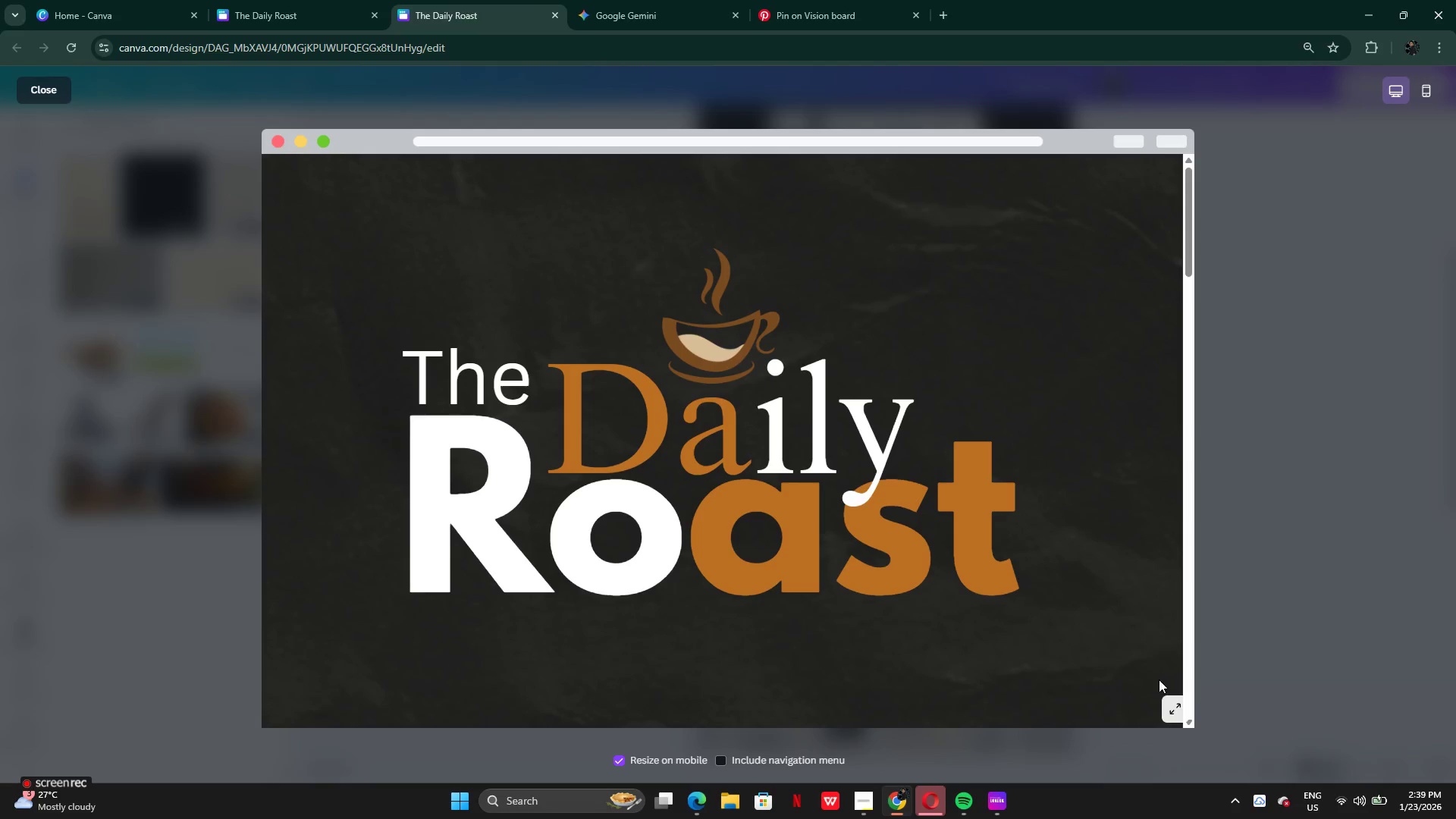 
left_click([1188, 719])
 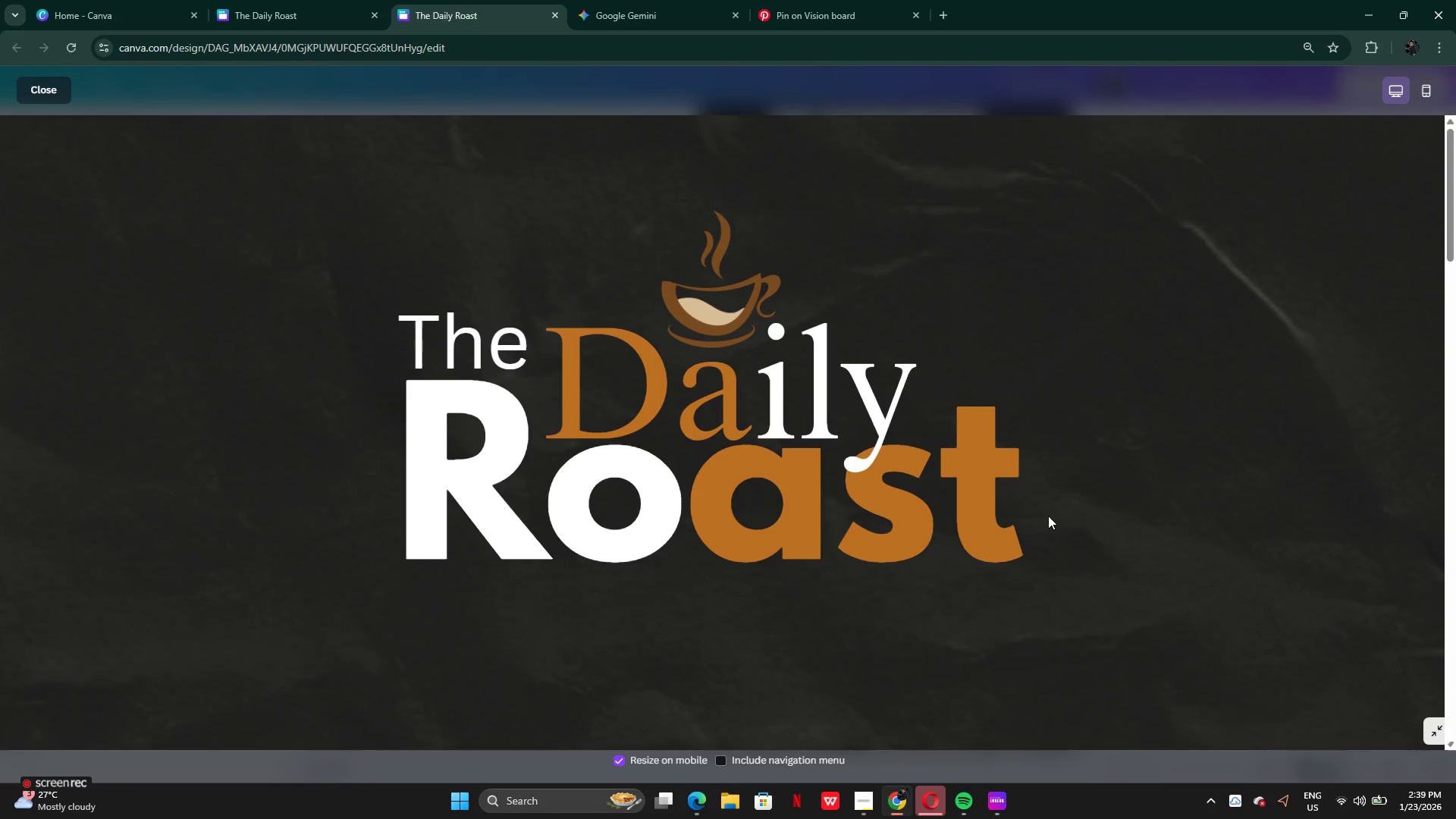 
scroll: coordinate [663, 597], scroll_direction: down, amount: 25.0
 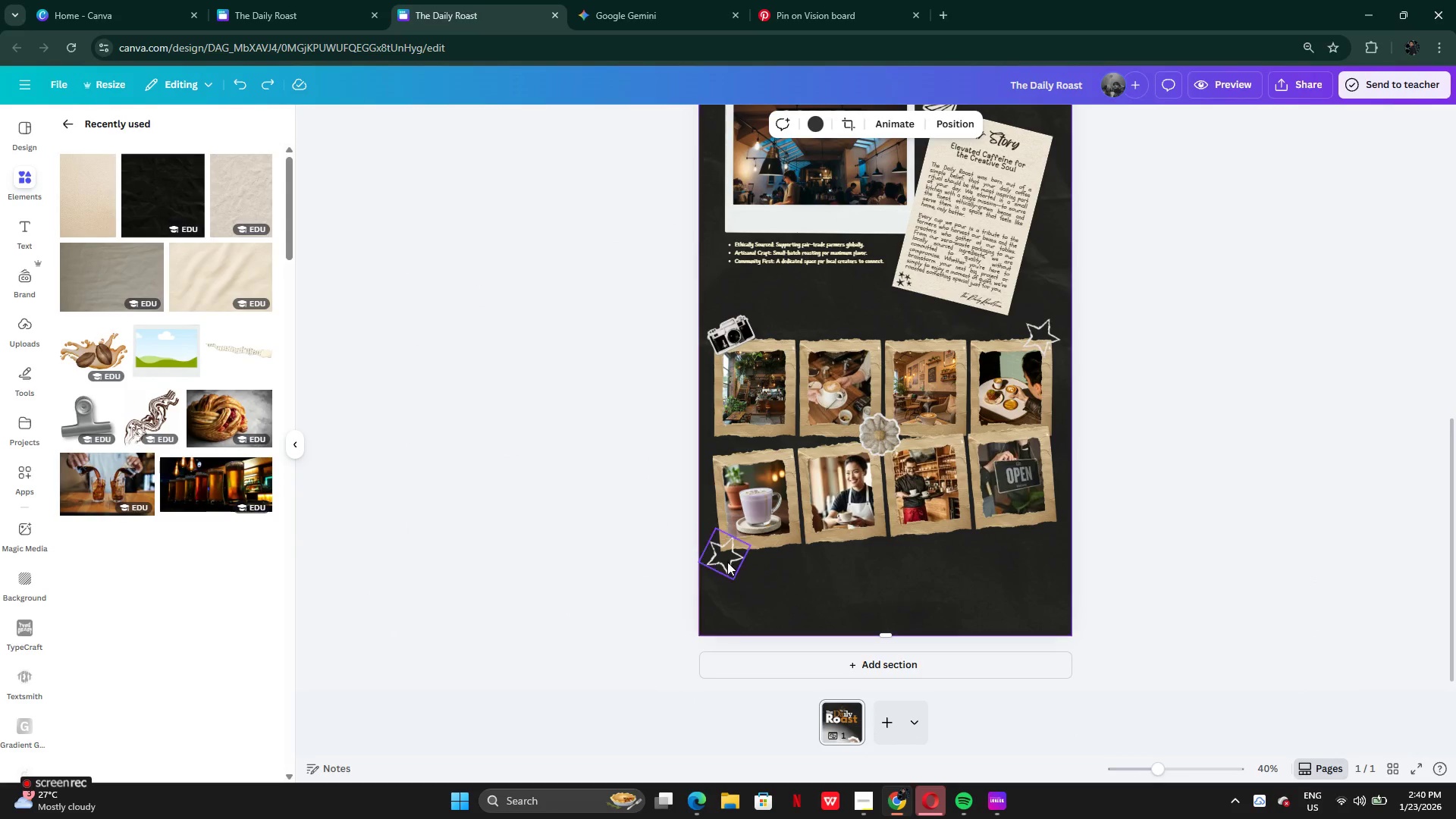 
left_click_drag(start_coordinate=[726, 562], to_coordinate=[744, 557])
 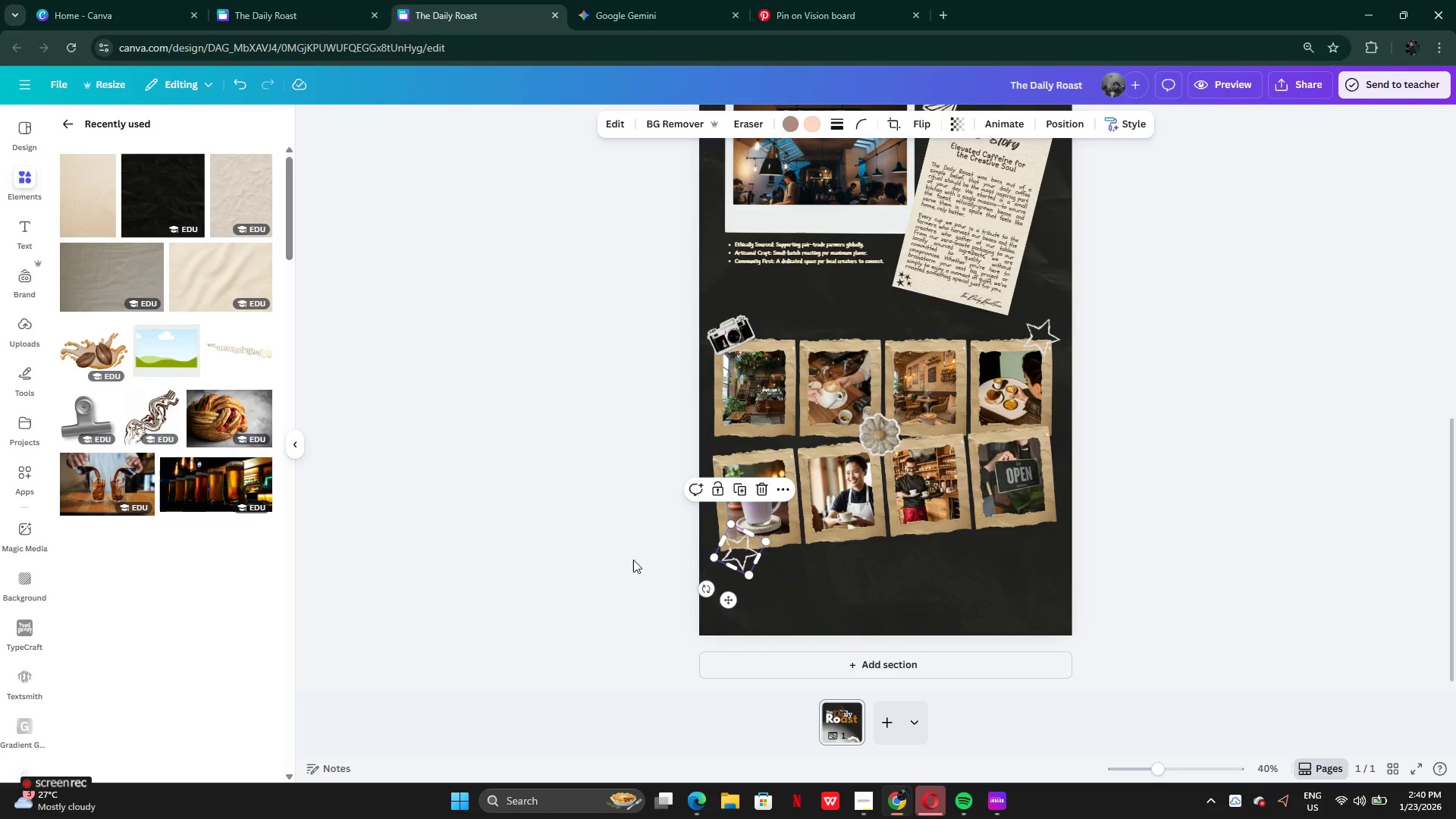 
left_click([633, 560])
 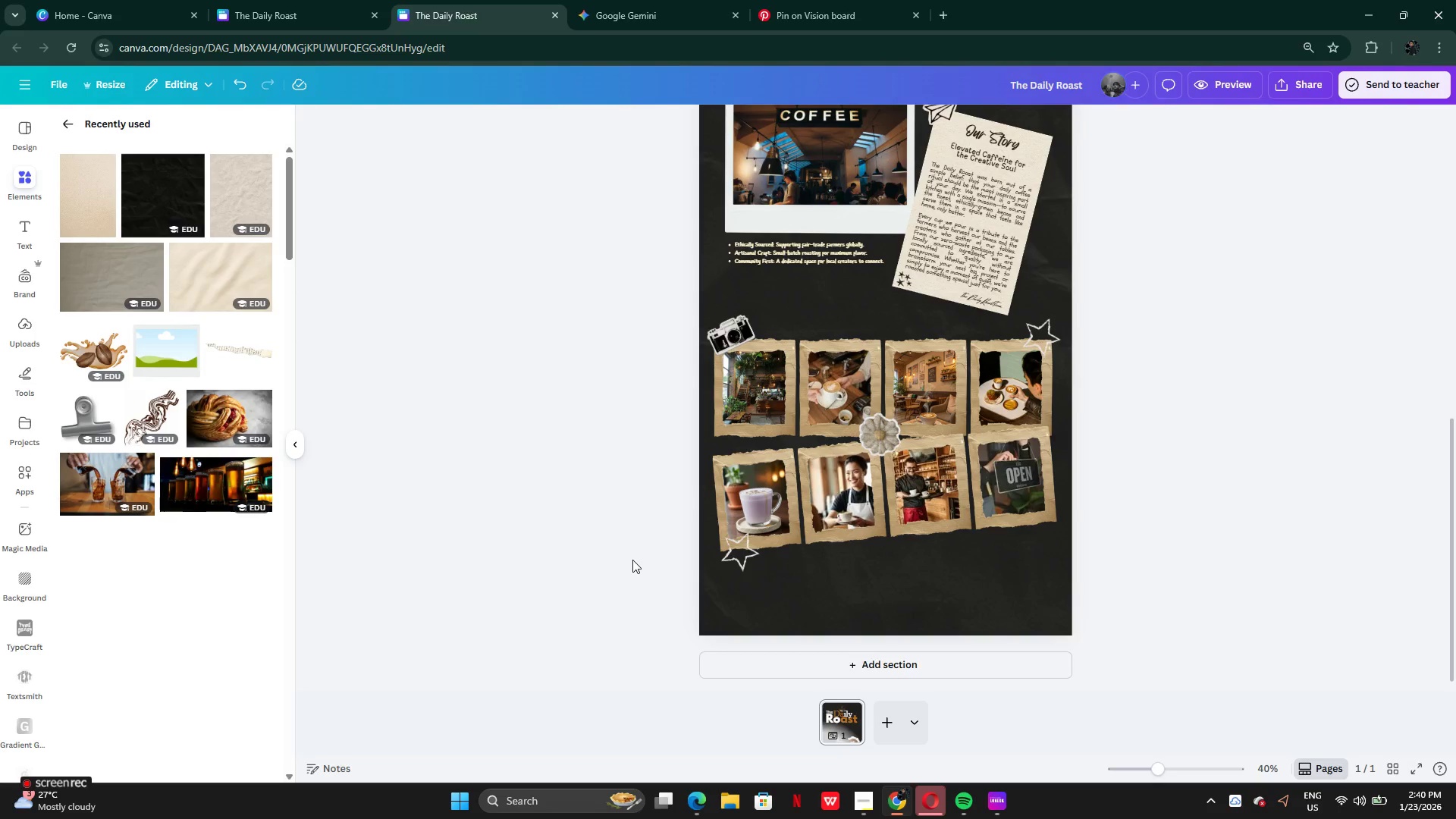 
scroll: coordinate [636, 559], scroll_direction: up, amount: 12.0
 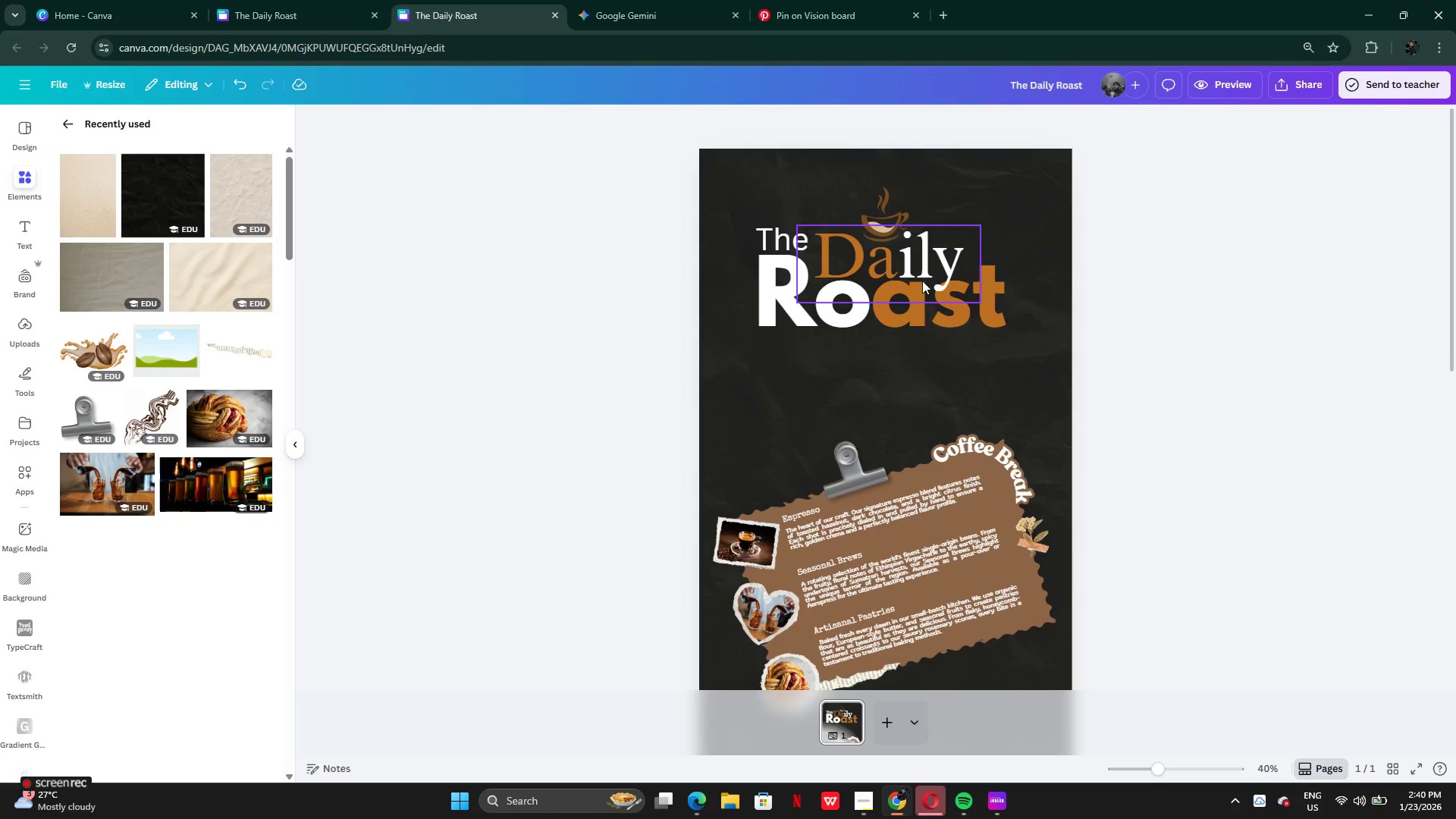 
left_click([921, 281])
 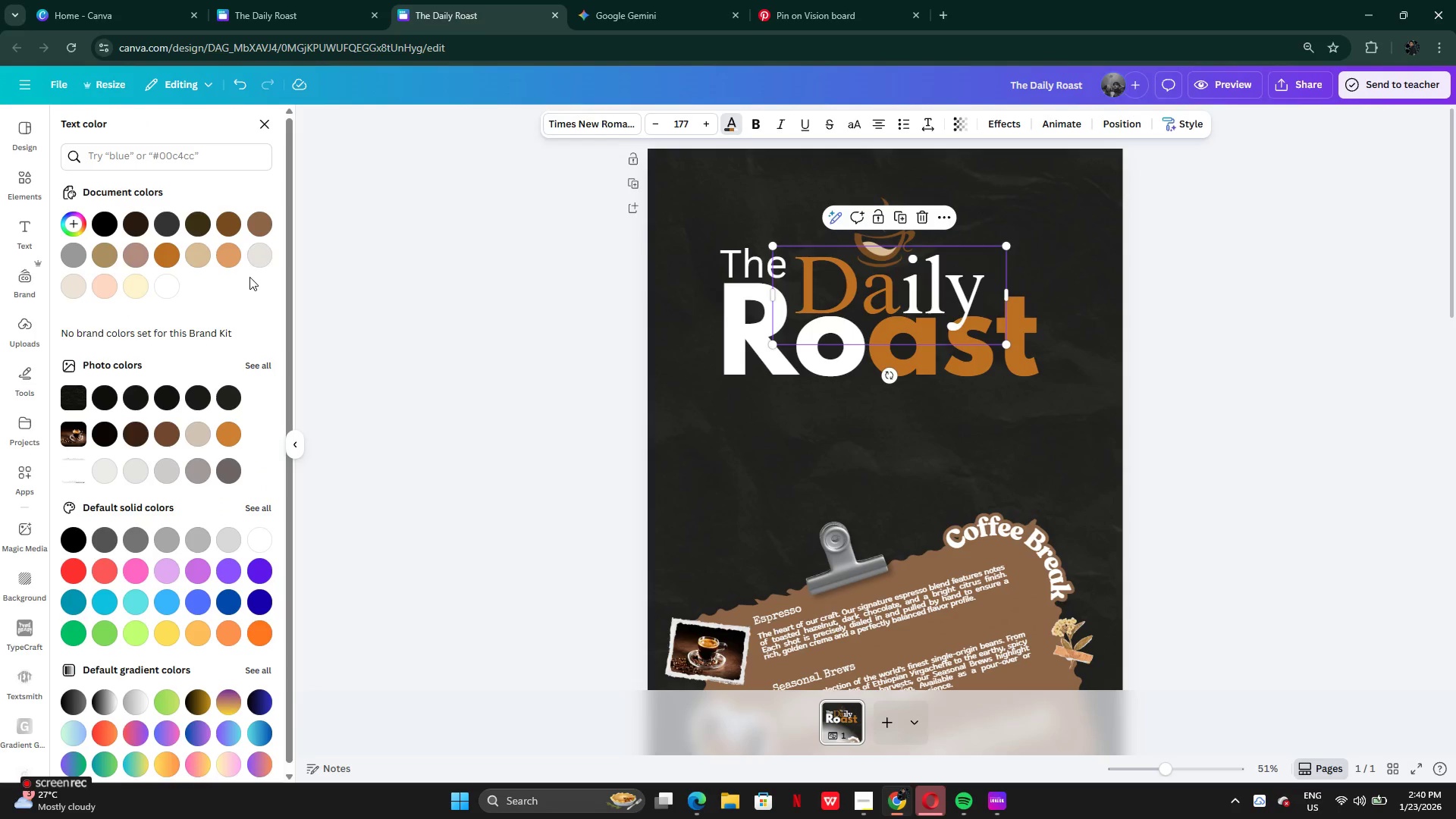 
left_click([164, 286])
 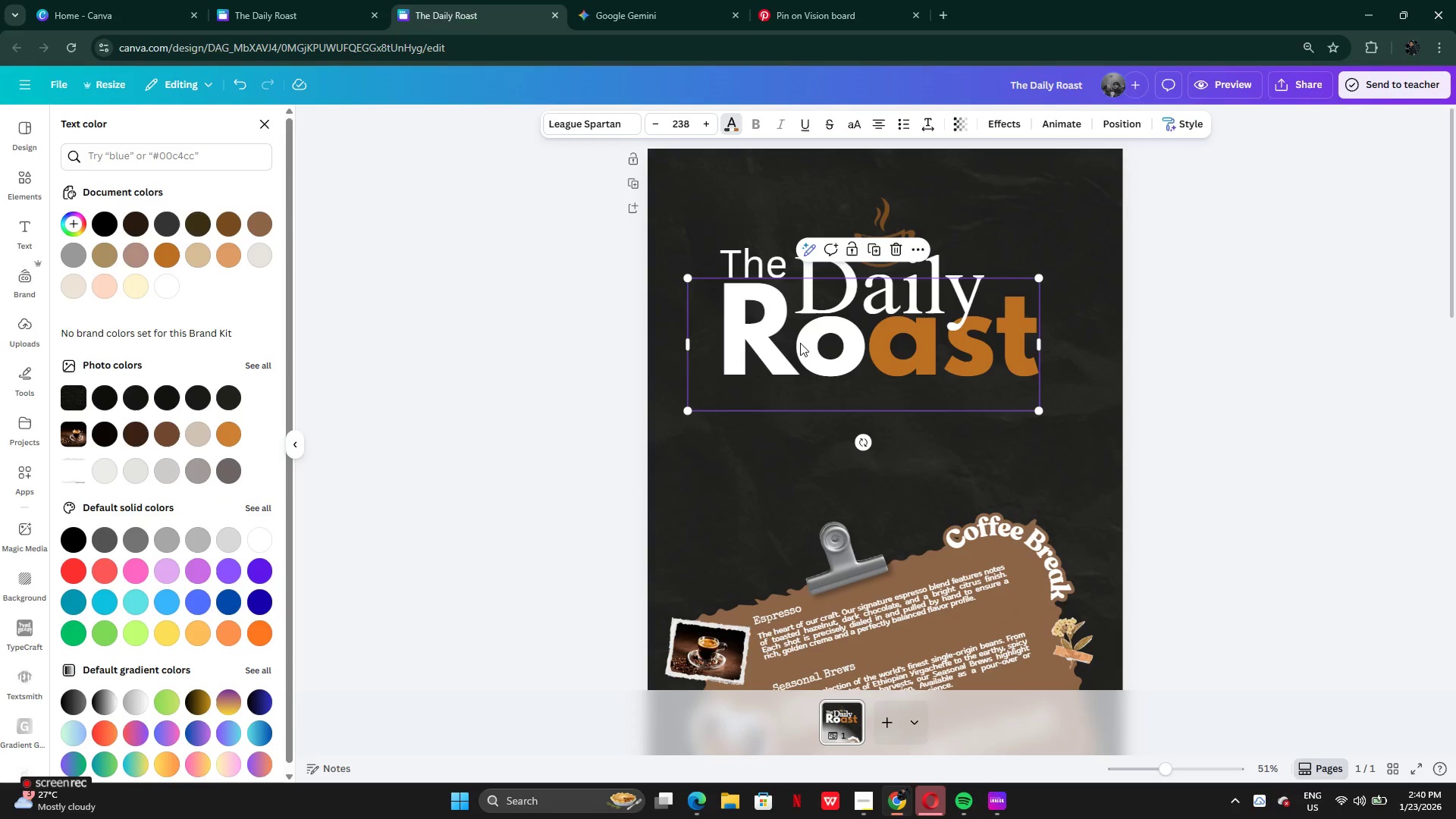 
left_click([175, 220])
 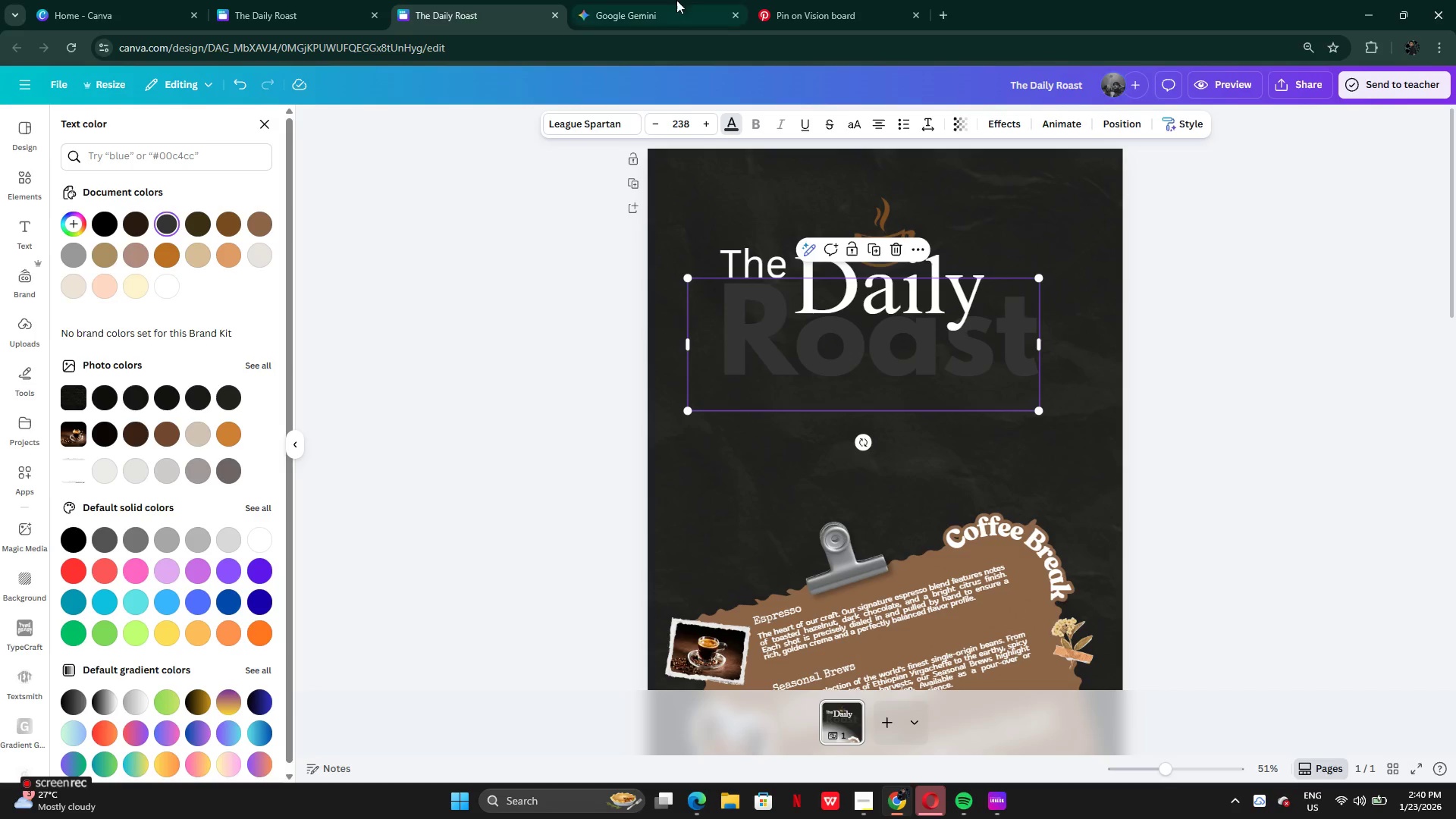 
wait(7.97)
 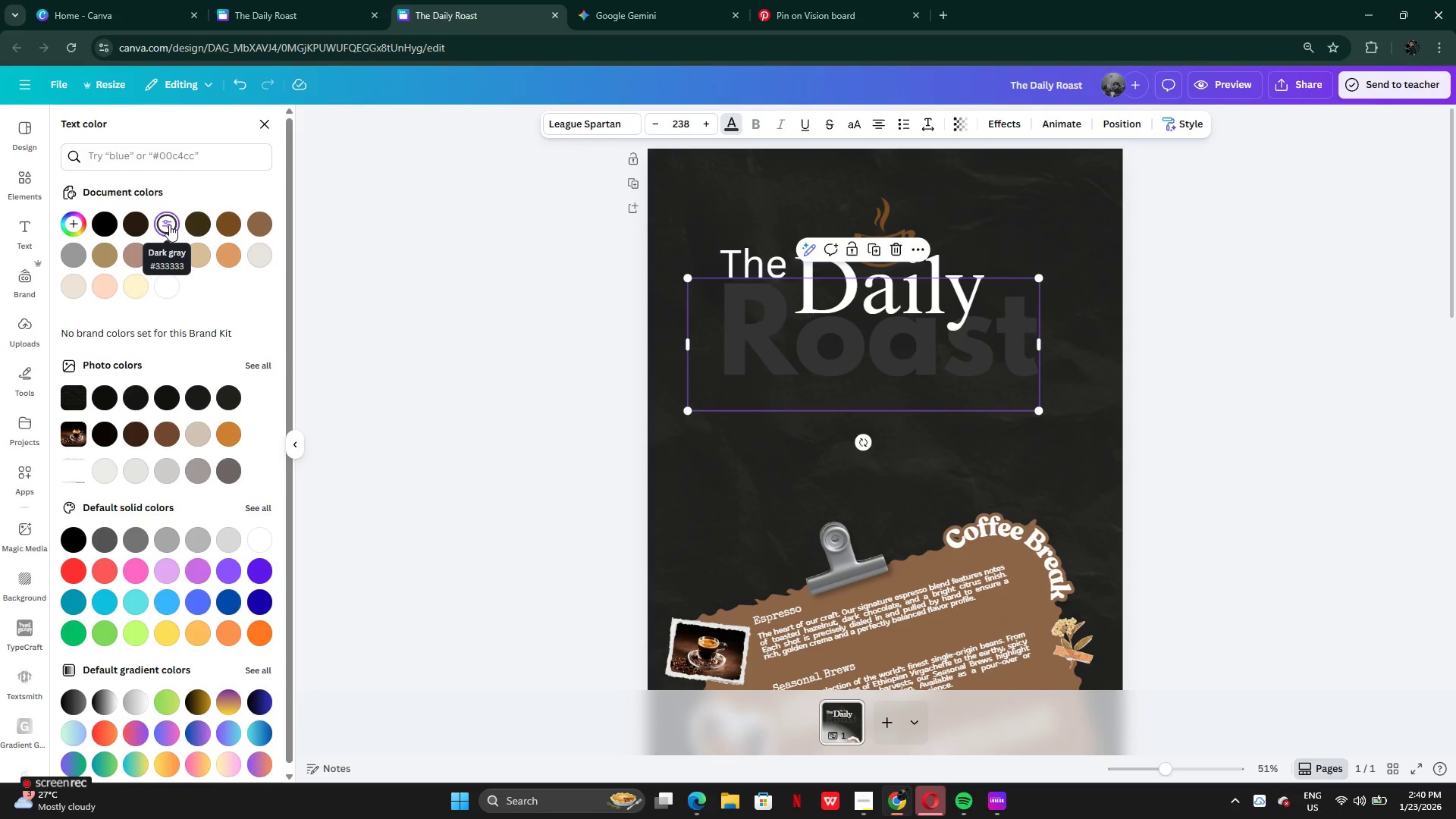 
left_click([171, 291])
 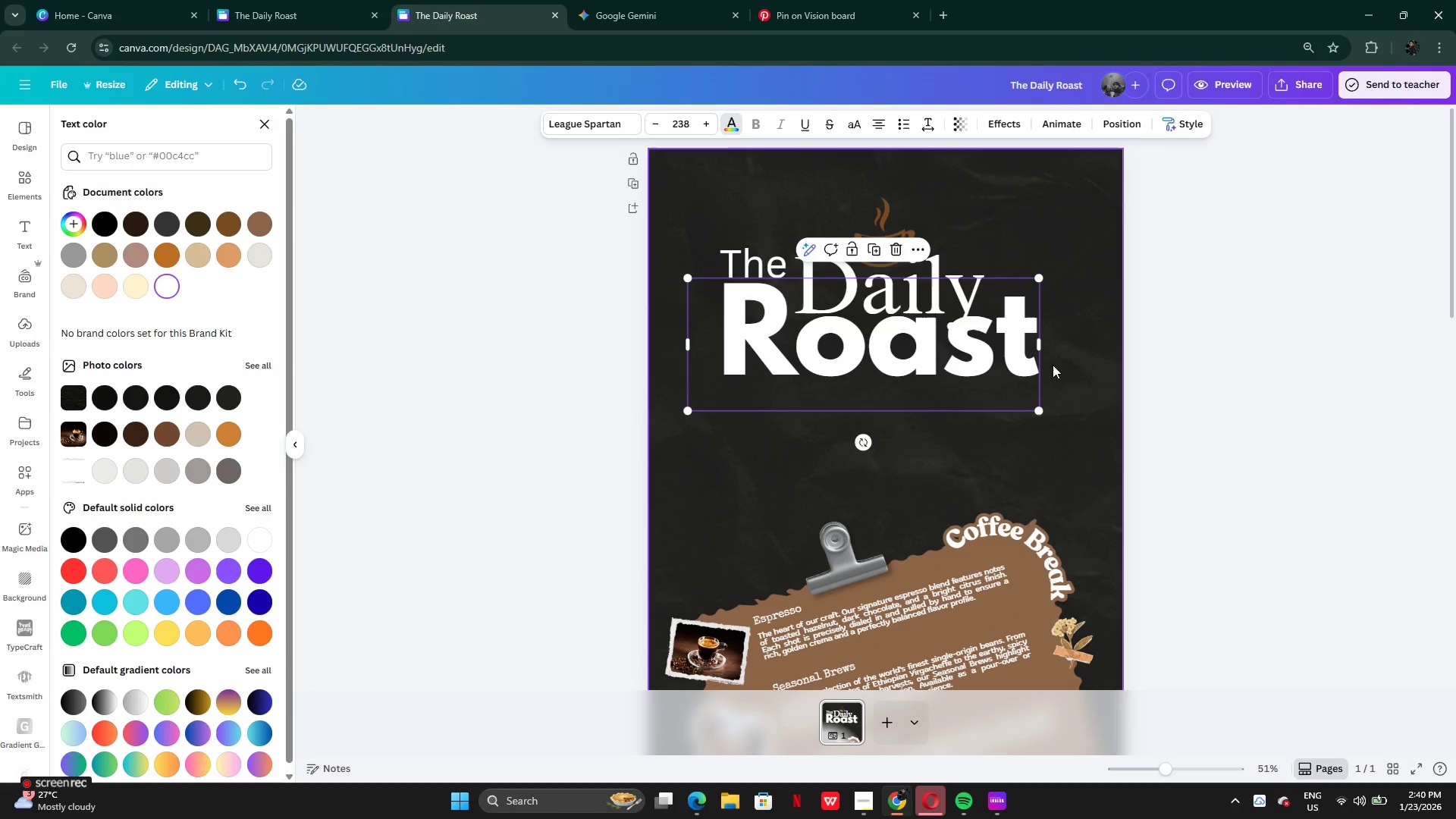 
left_click([570, 404])
 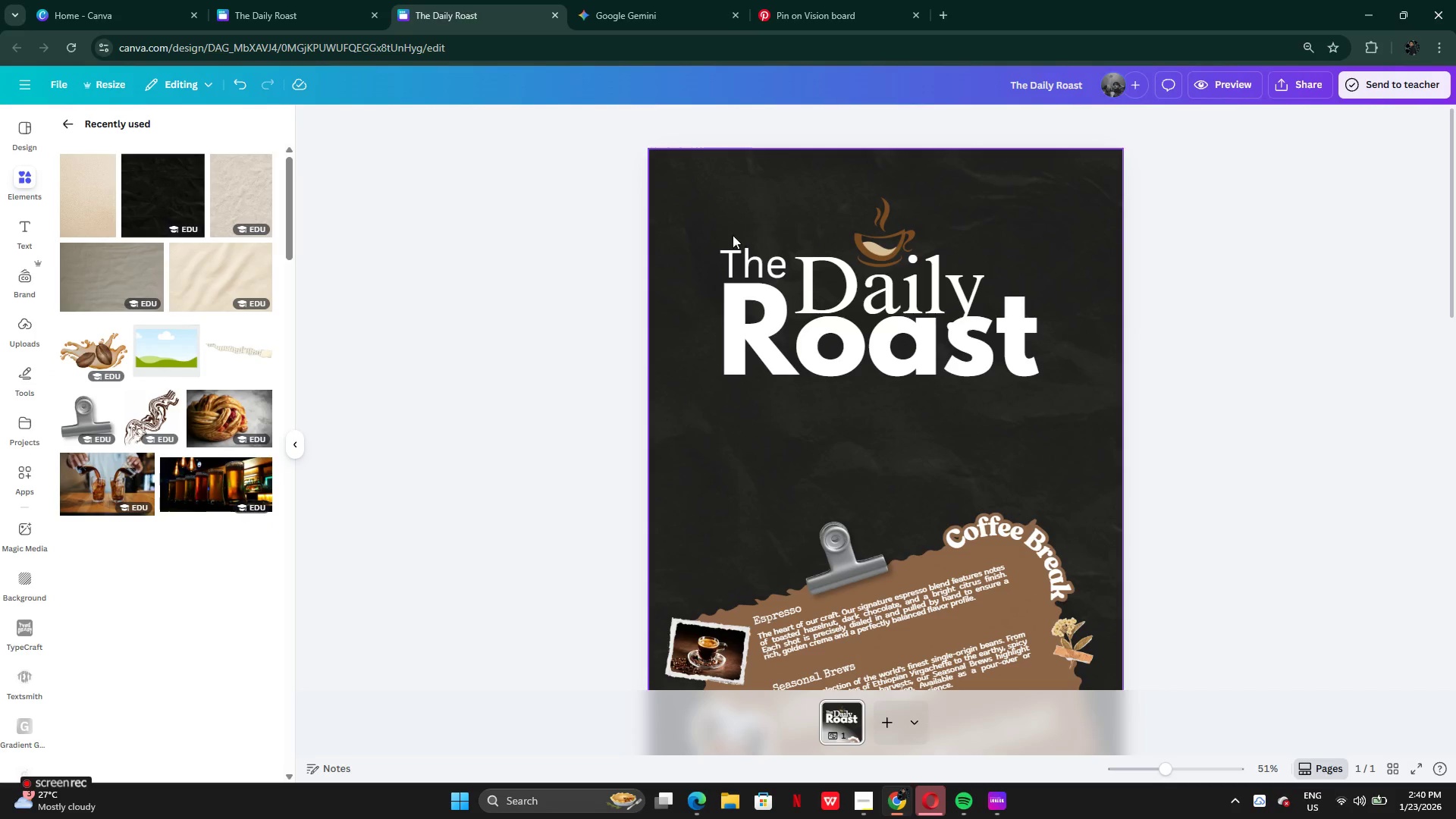 
left_click([886, 234])
 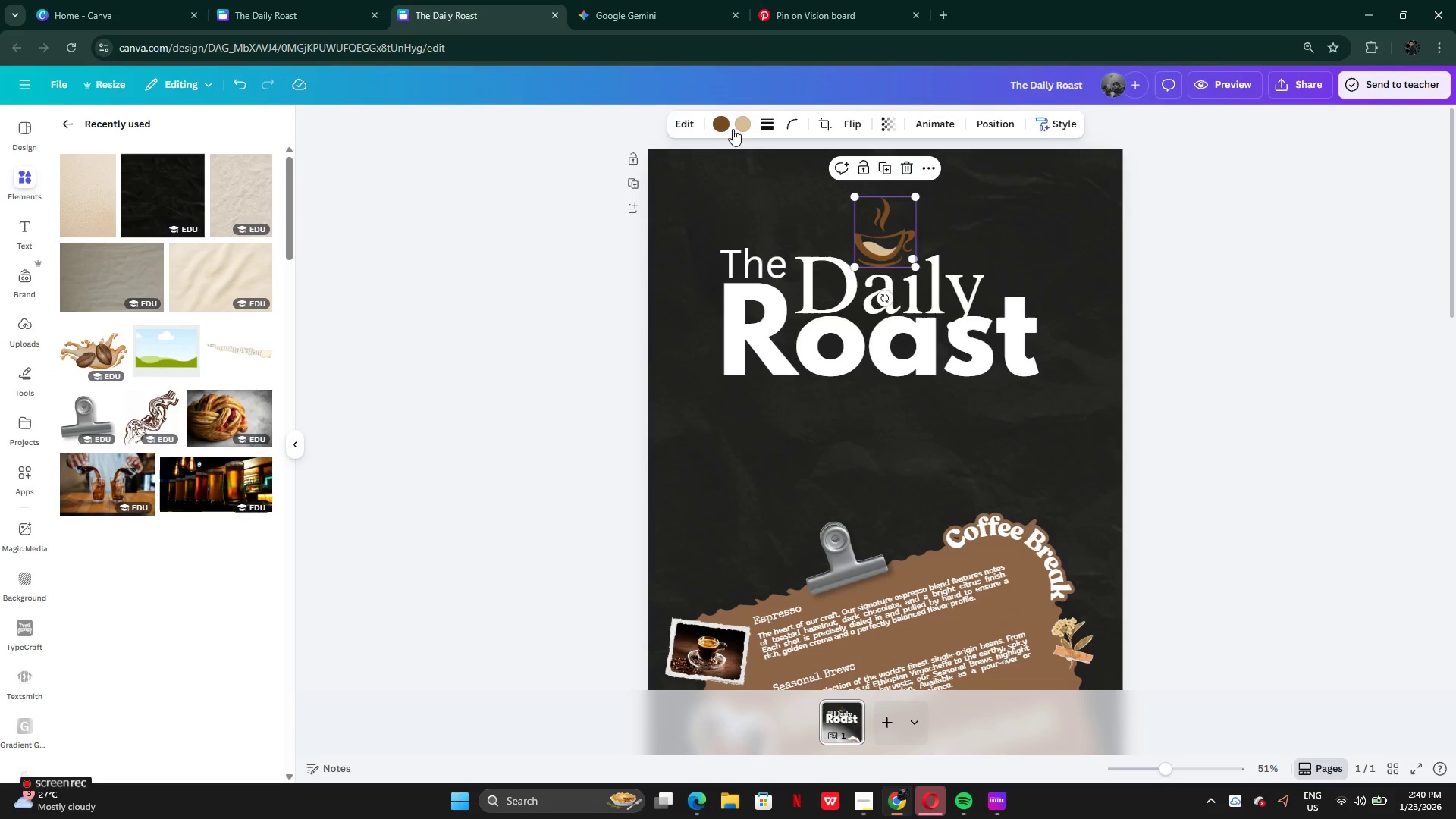 
left_click([721, 122])
 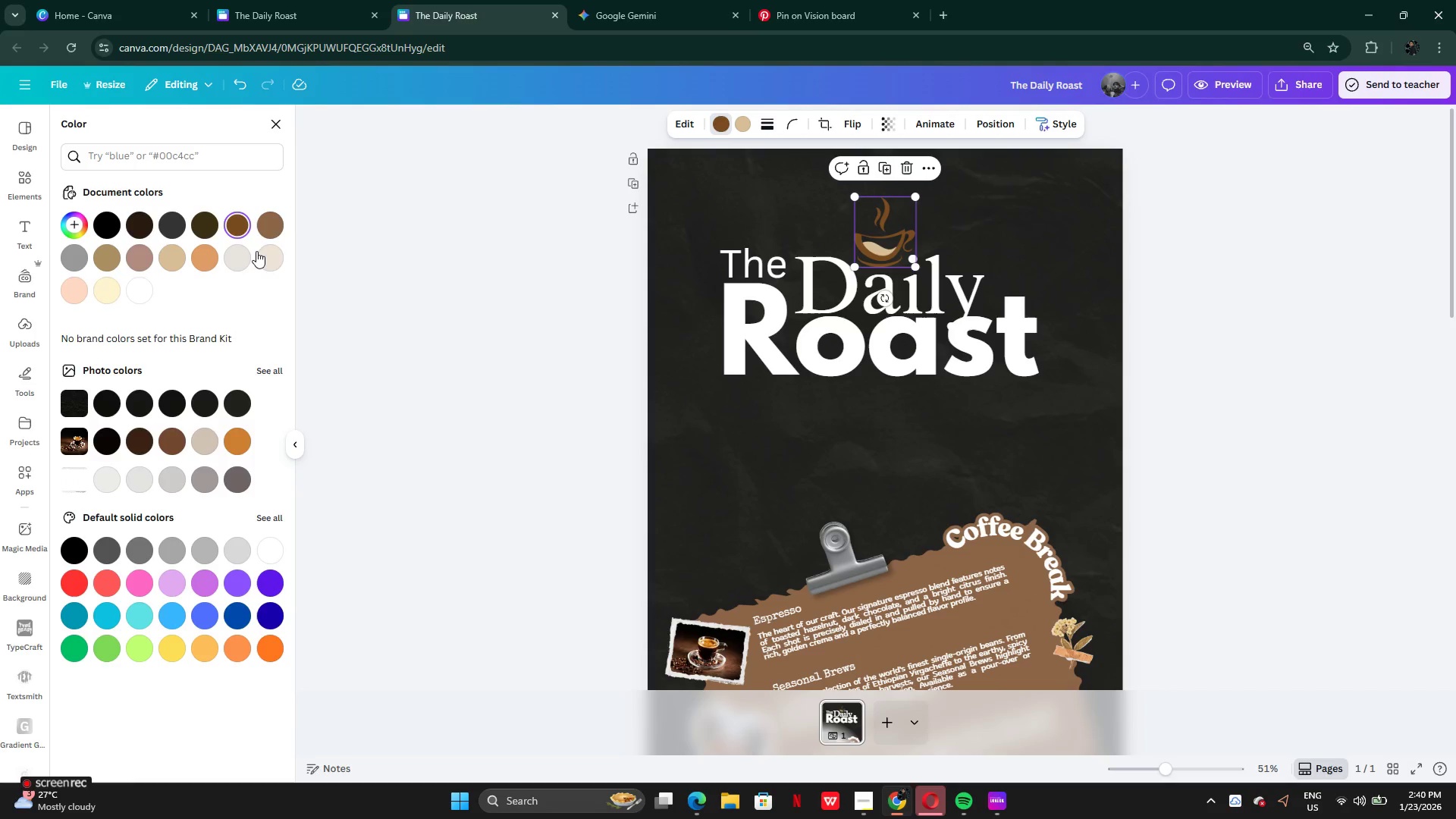 
left_click([270, 262])
 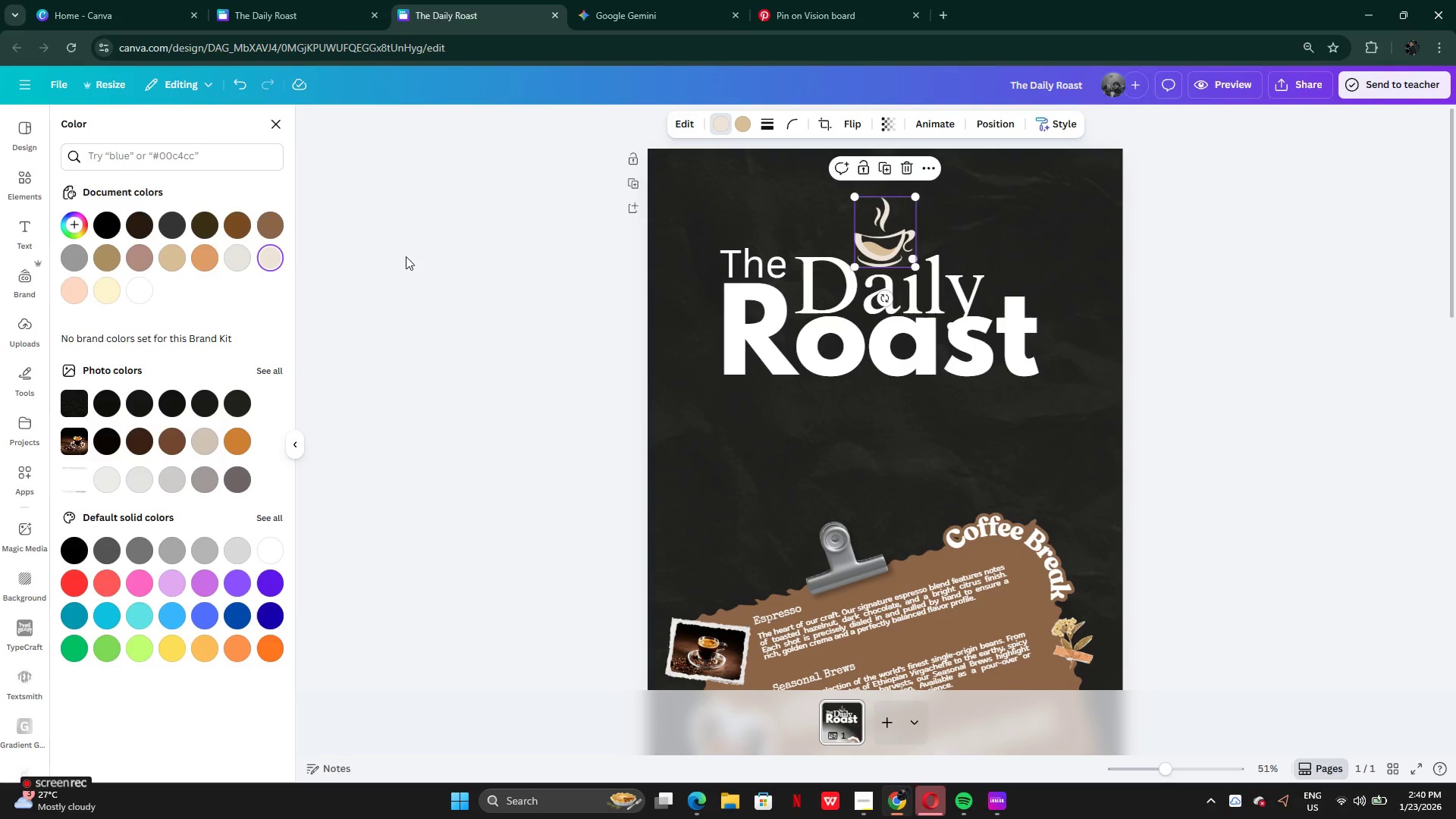 
left_click([149, 260])
 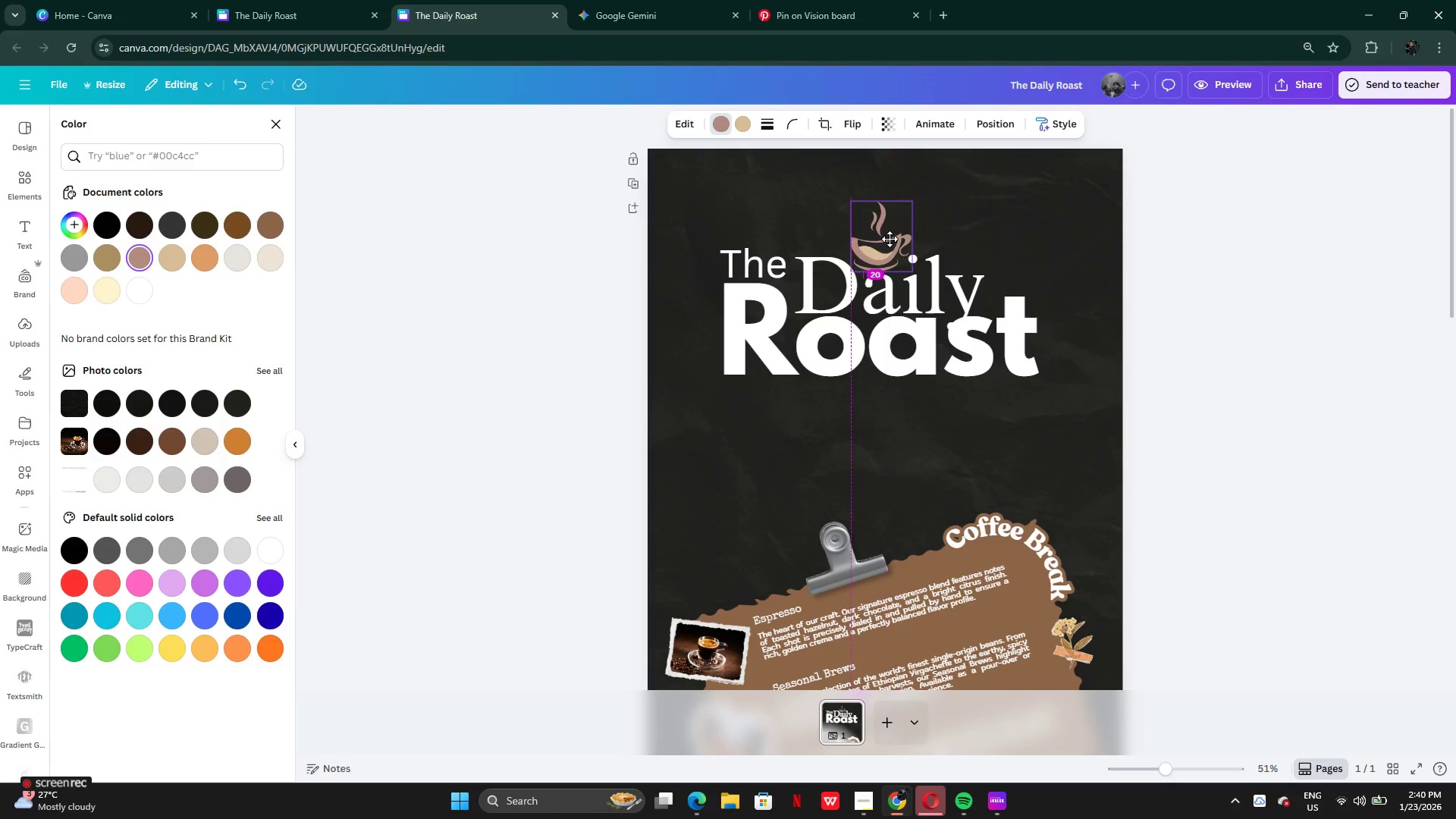 
left_click([697, 245])
 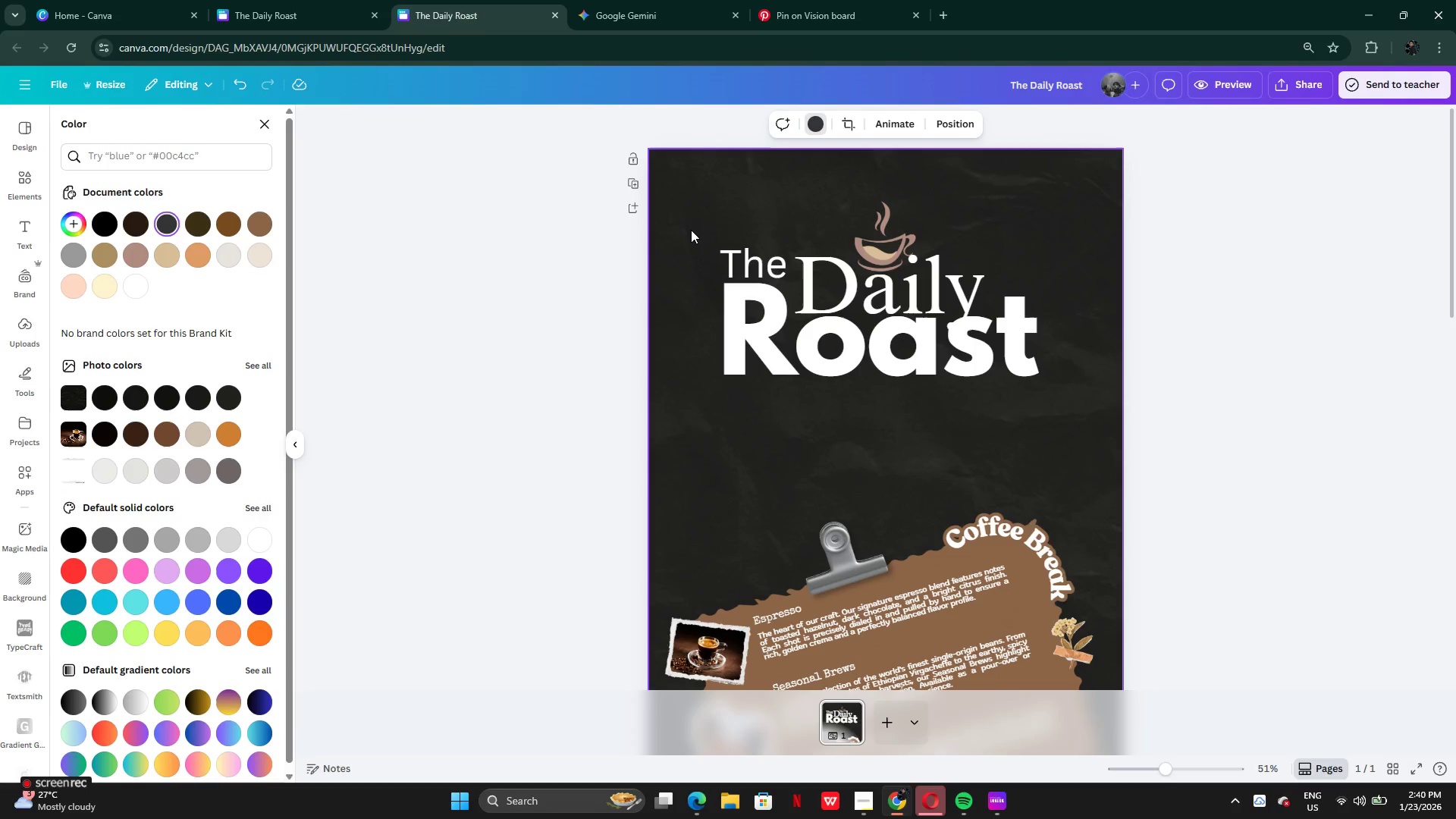 
left_click_drag(start_coordinate=[691, 230], to_coordinate=[1038, 372])
 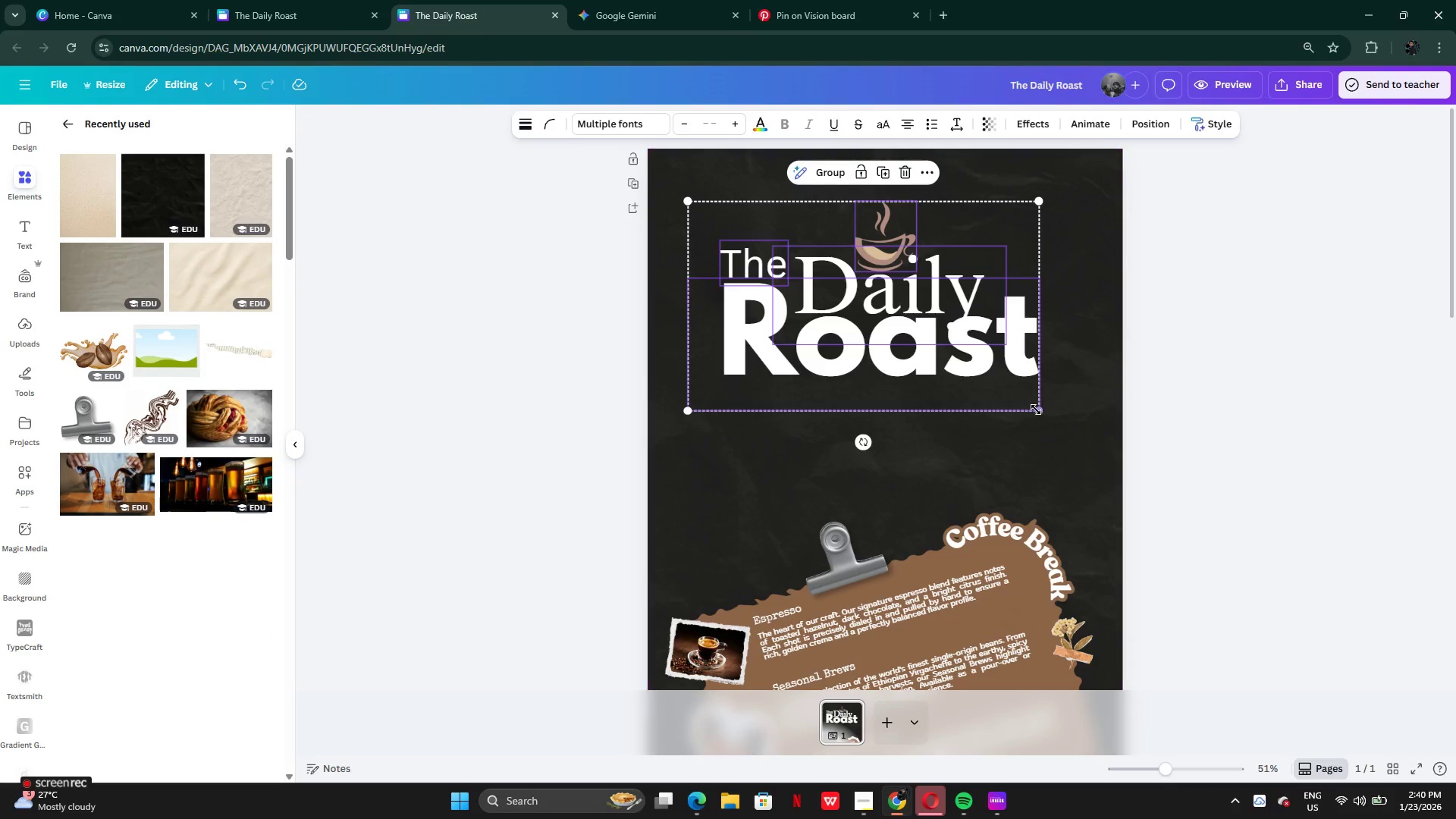 
left_click_drag(start_coordinate=[1036, 410], to_coordinate=[925, 373])
 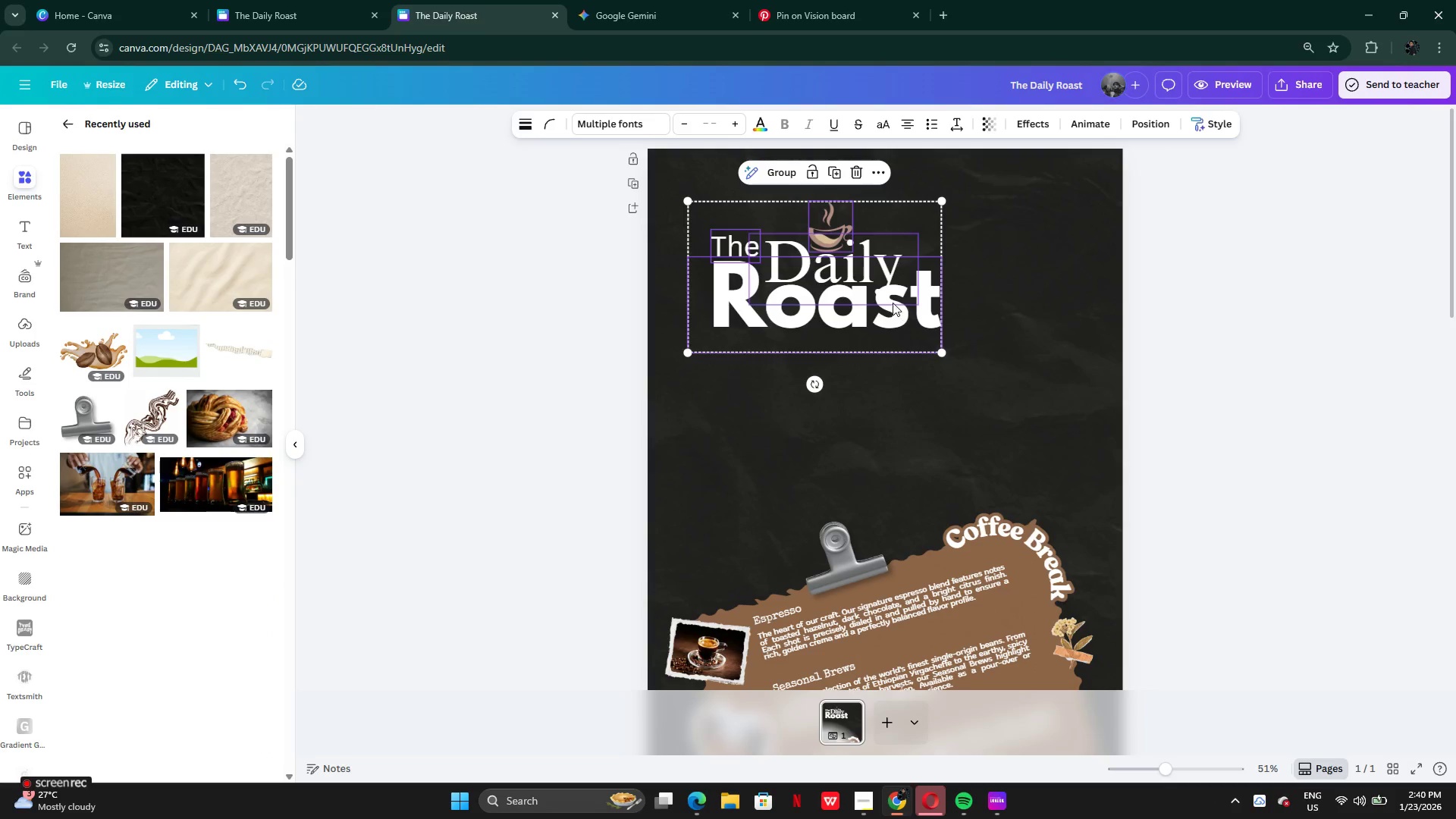 
left_click_drag(start_coordinate=[893, 303], to_coordinate=[883, 313])
 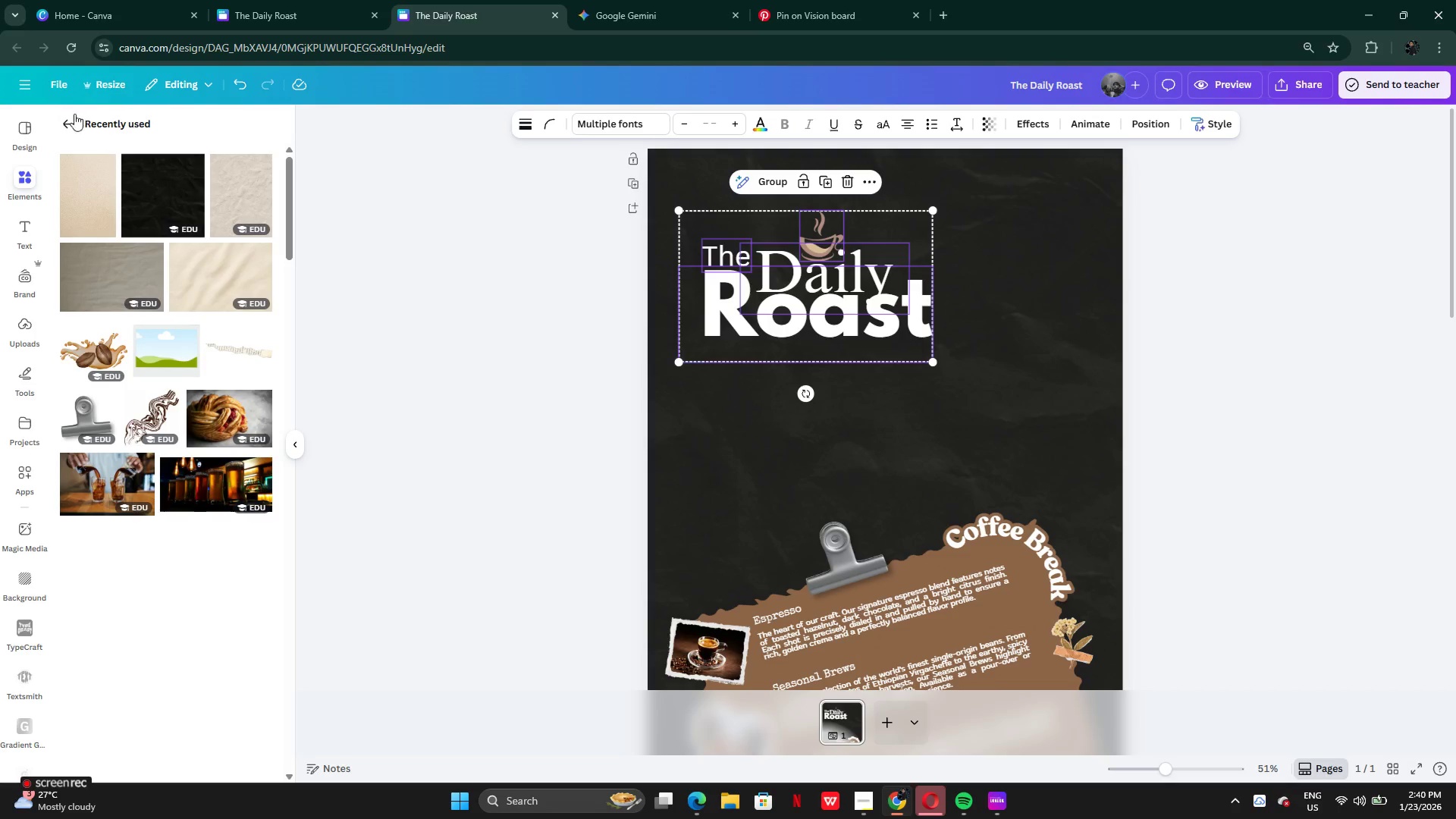 
left_click([69, 118])
 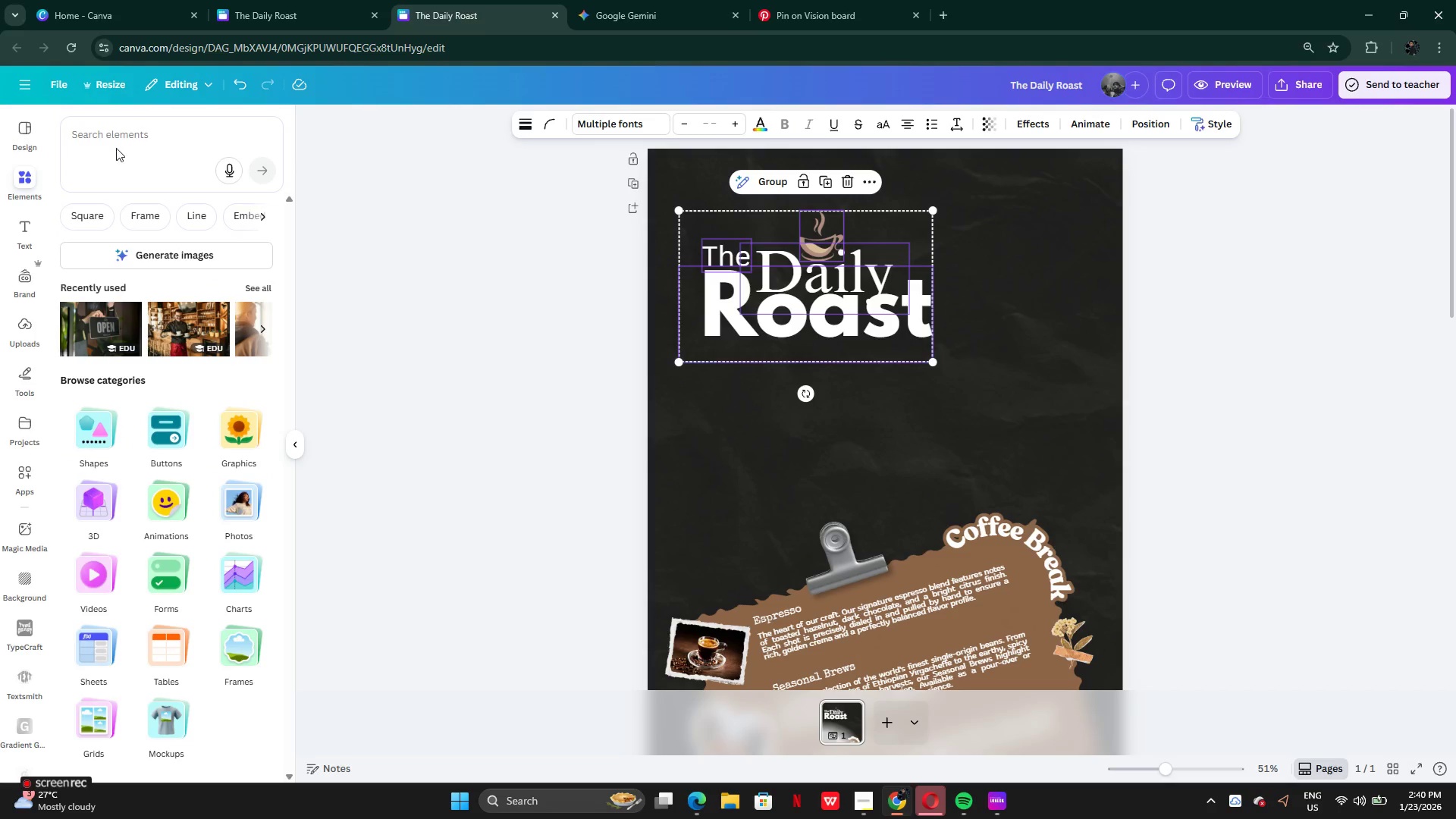 
left_click([142, 137])
 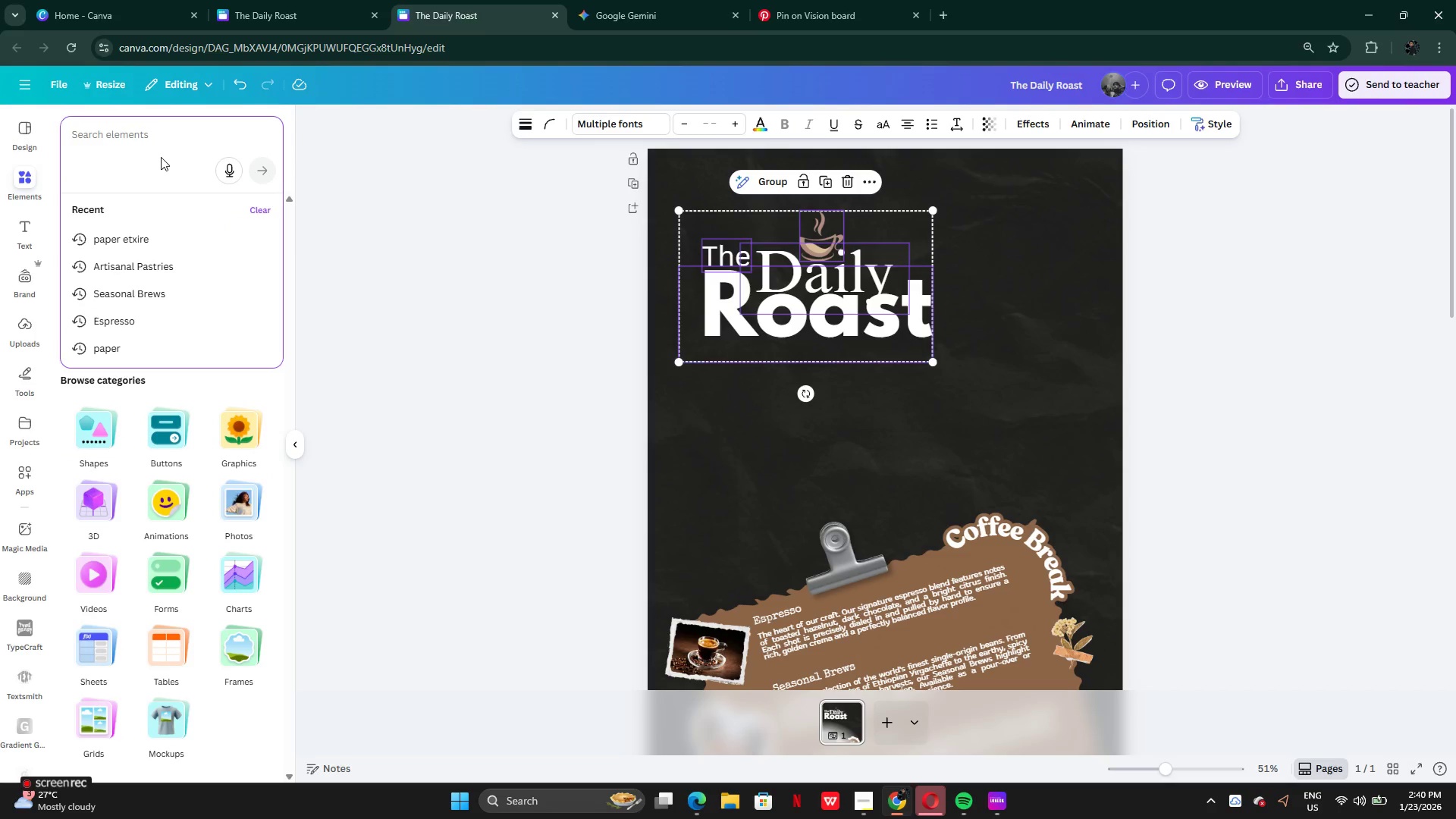 
type(cofee)
 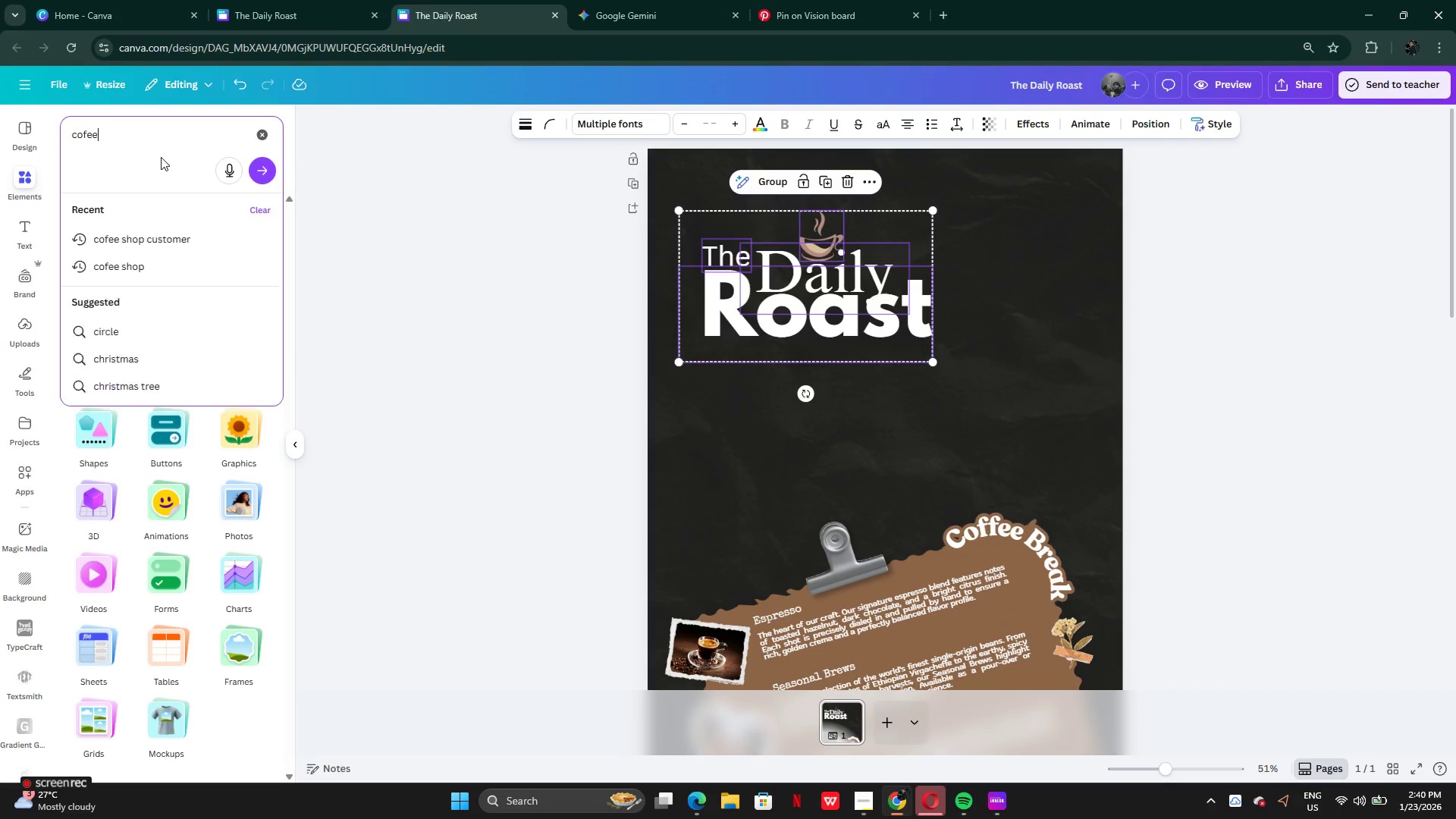 
key(Enter)
 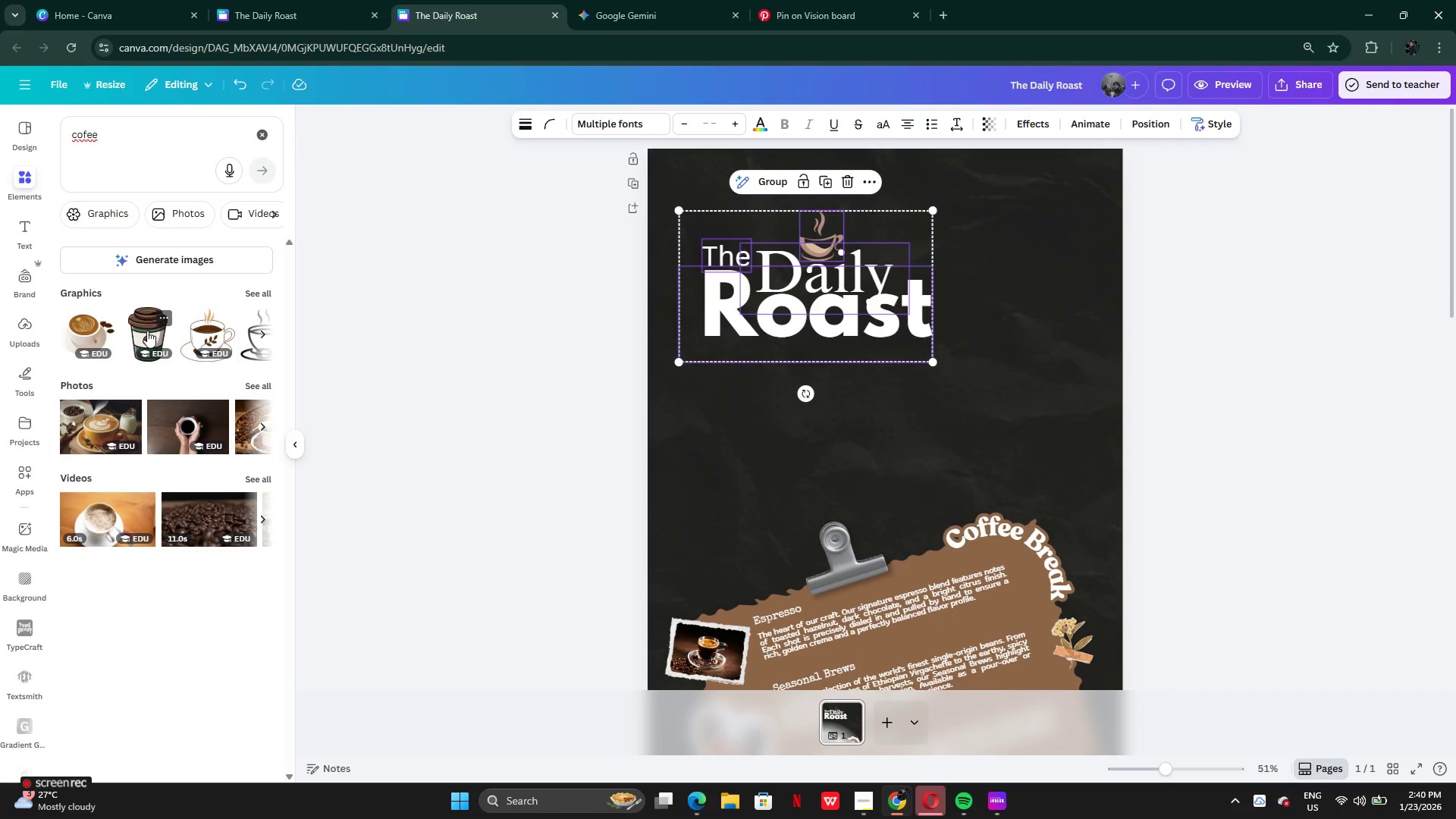 
left_click([252, 292])
 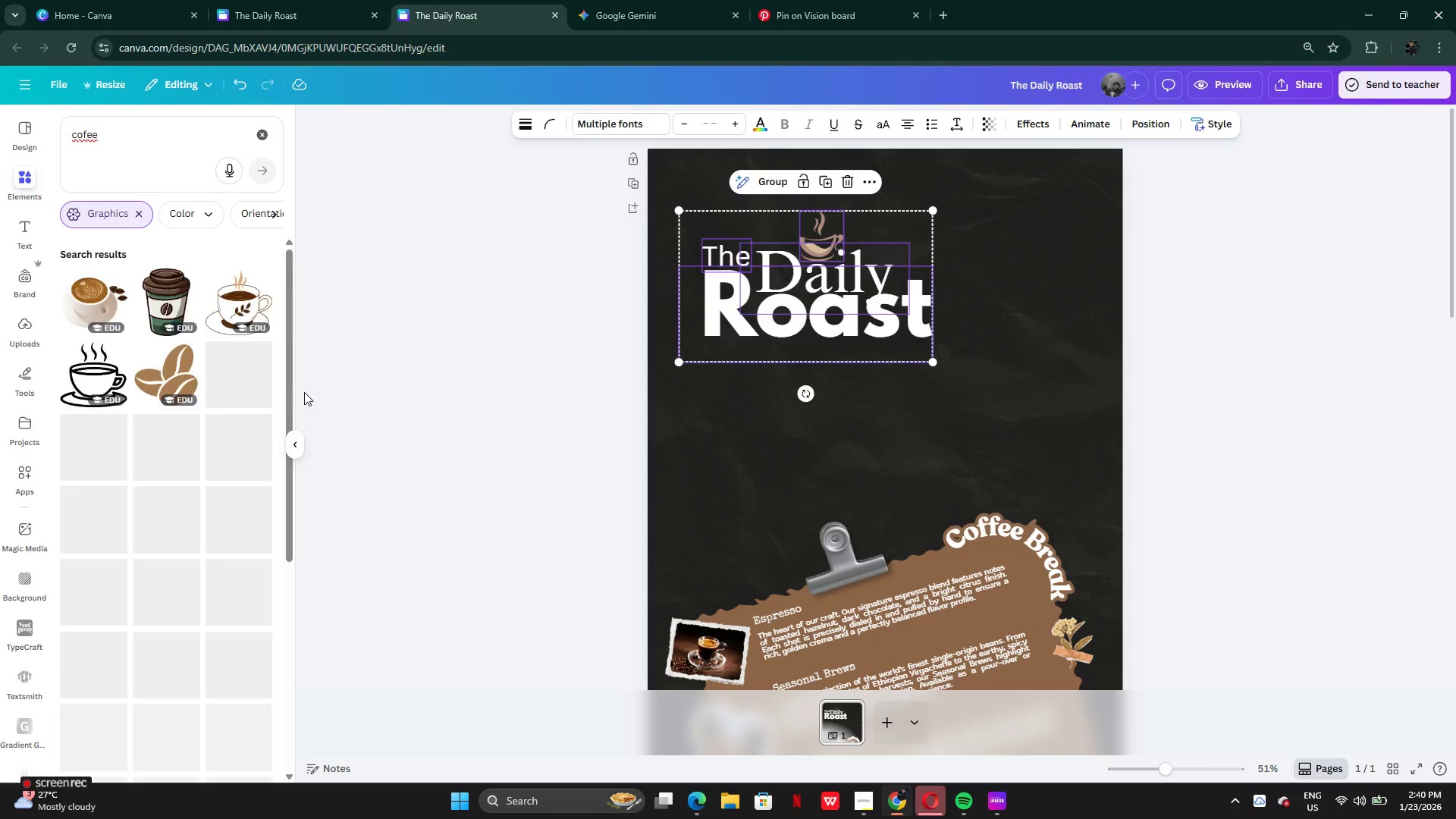 
mouse_move([259, 420])
 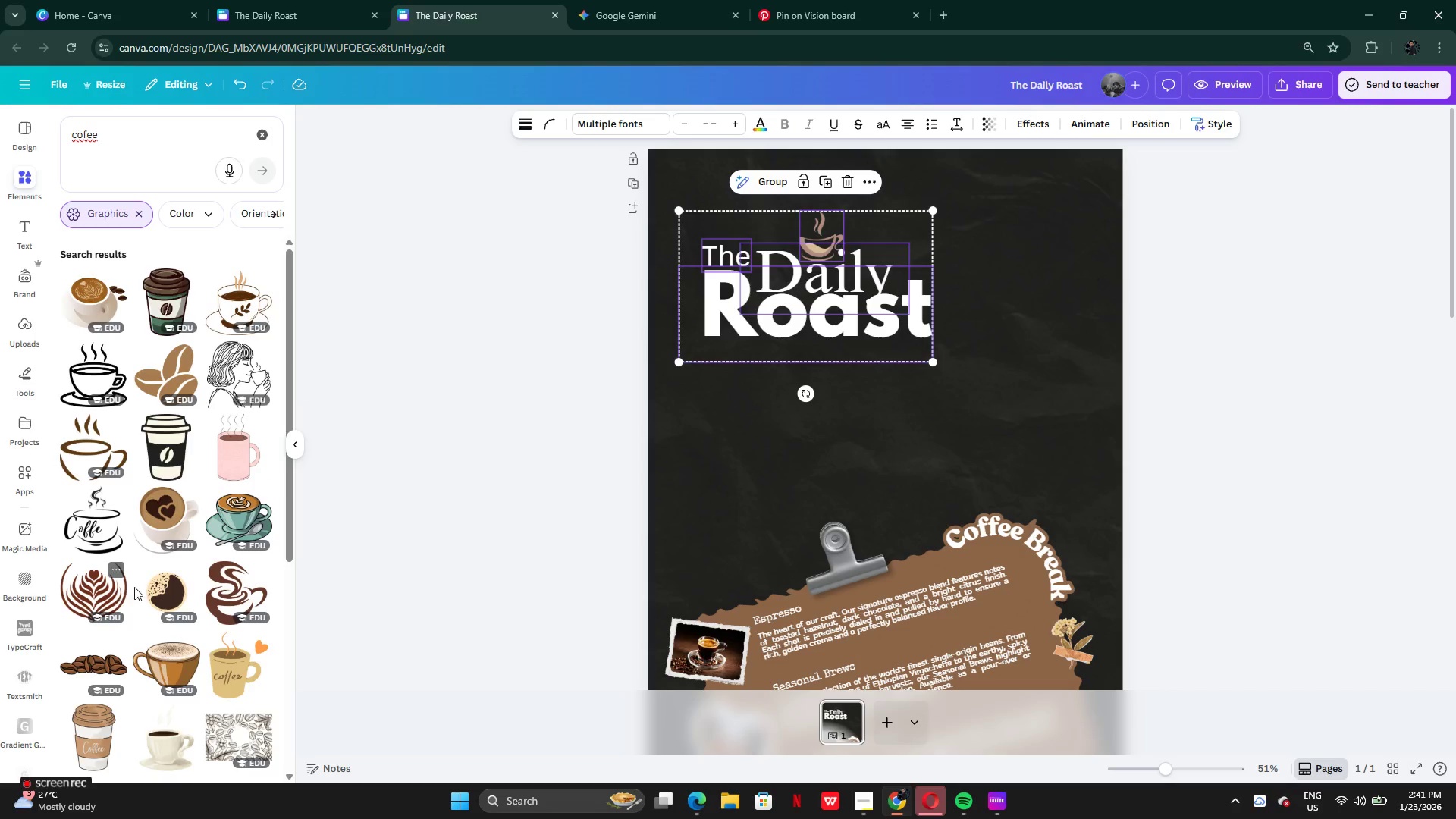 
wait(6.21)
 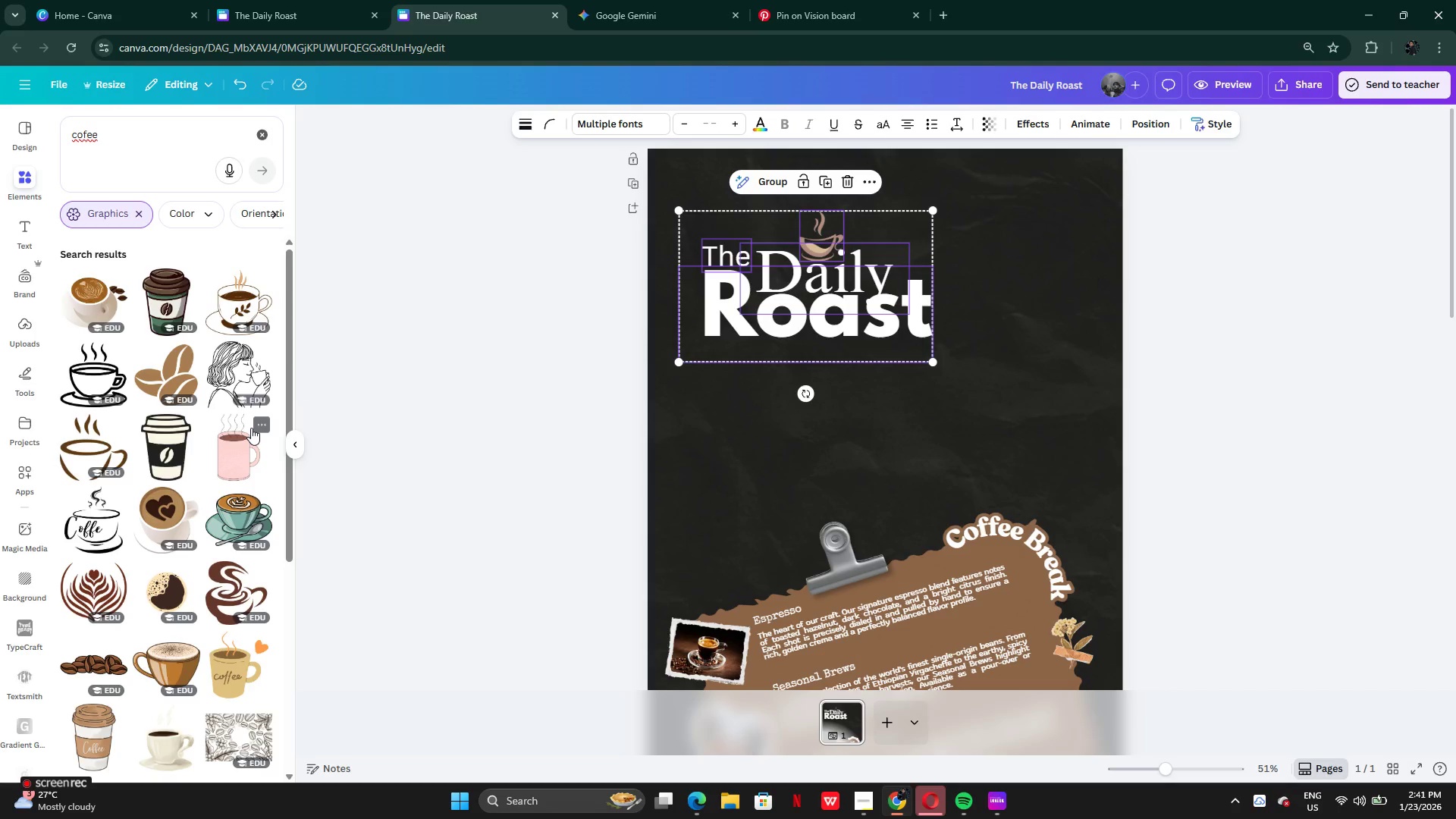 
left_click_drag(start_coordinate=[852, 304], to_coordinate=[915, 289])
 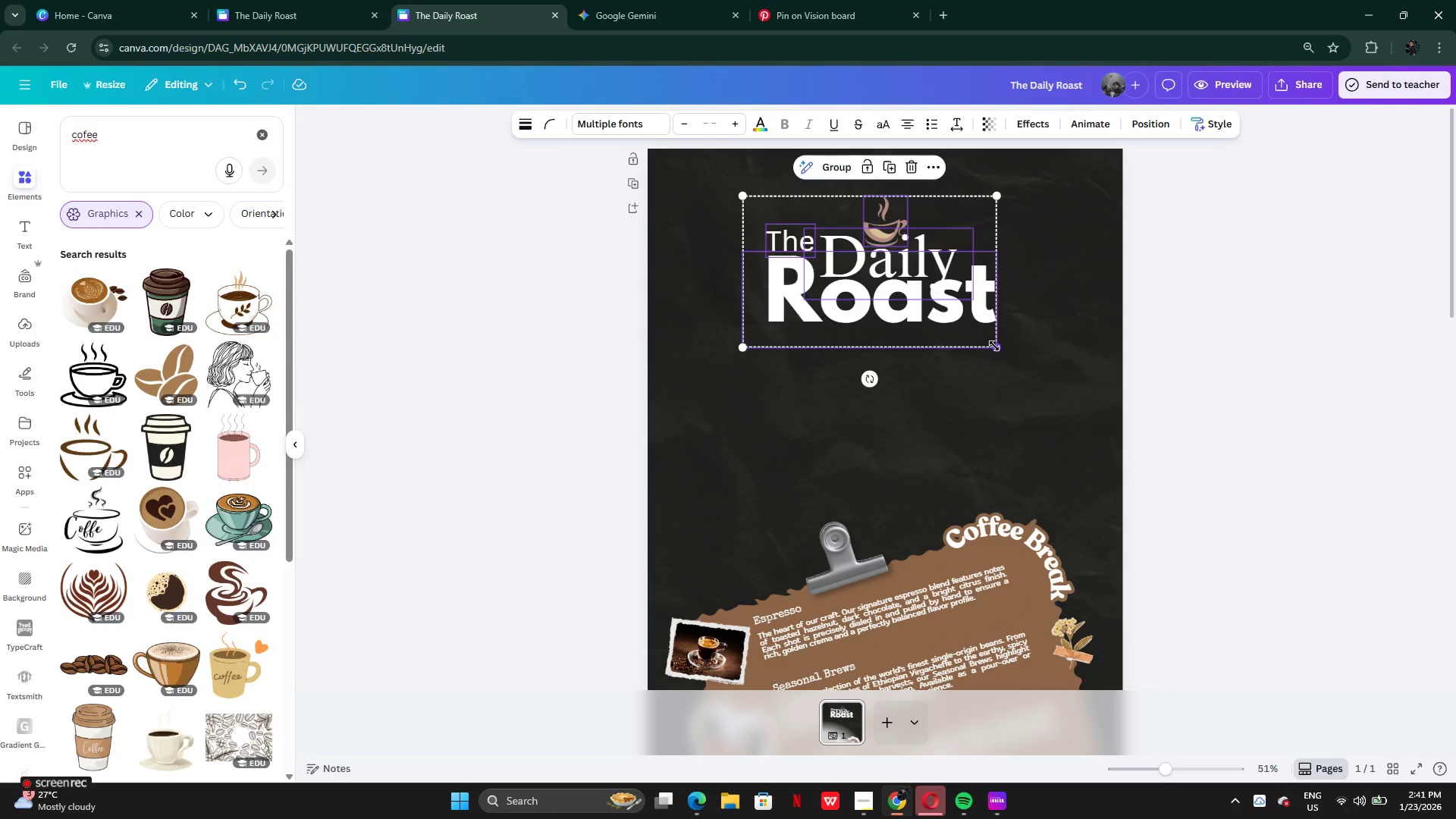 
left_click_drag(start_coordinate=[994, 346], to_coordinate=[921, 287])
 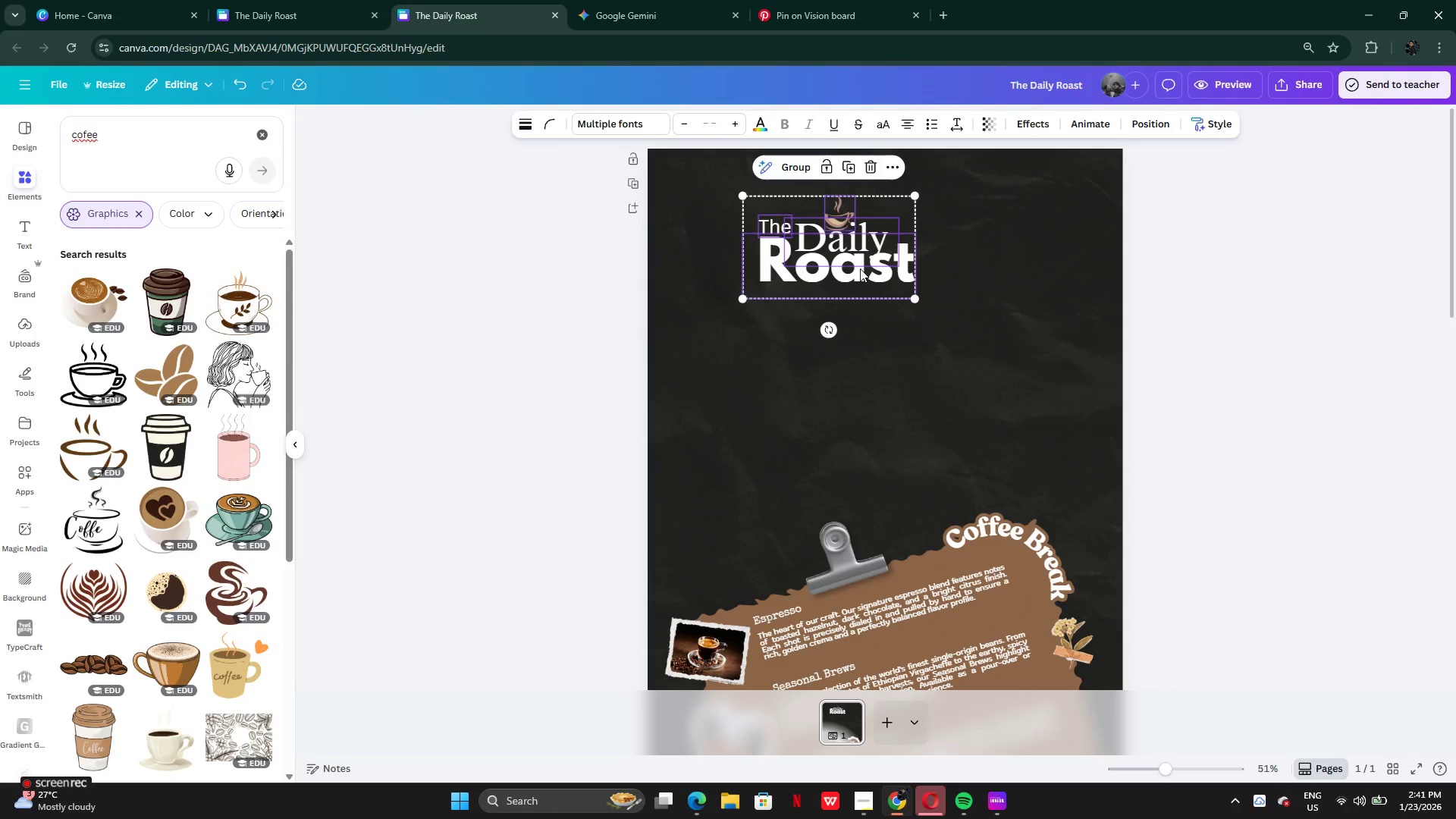 
left_click_drag(start_coordinate=[860, 268], to_coordinate=[905, 271])
 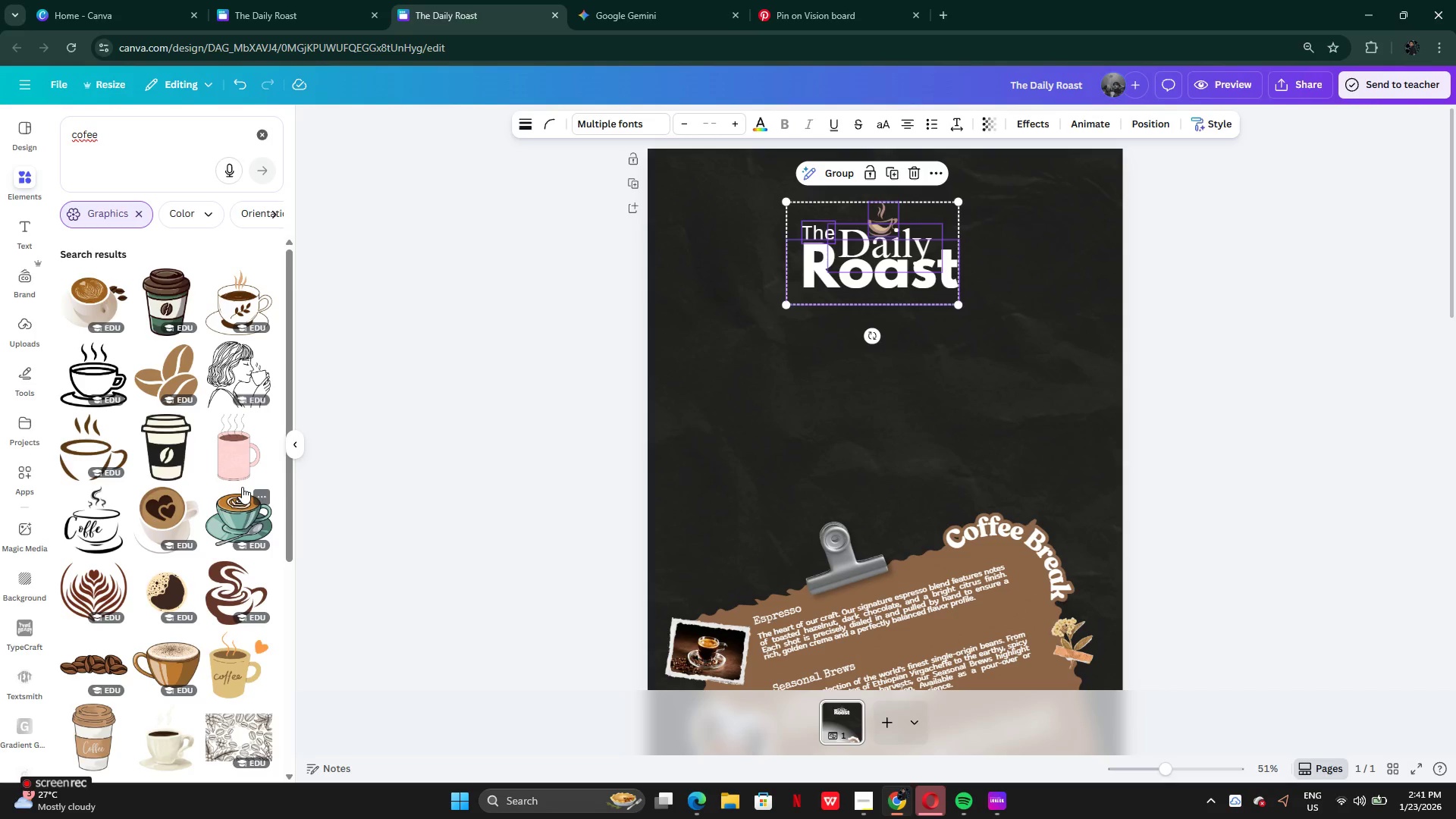 
scroll: coordinate [228, 508], scroll_direction: down, amount: 8.0
 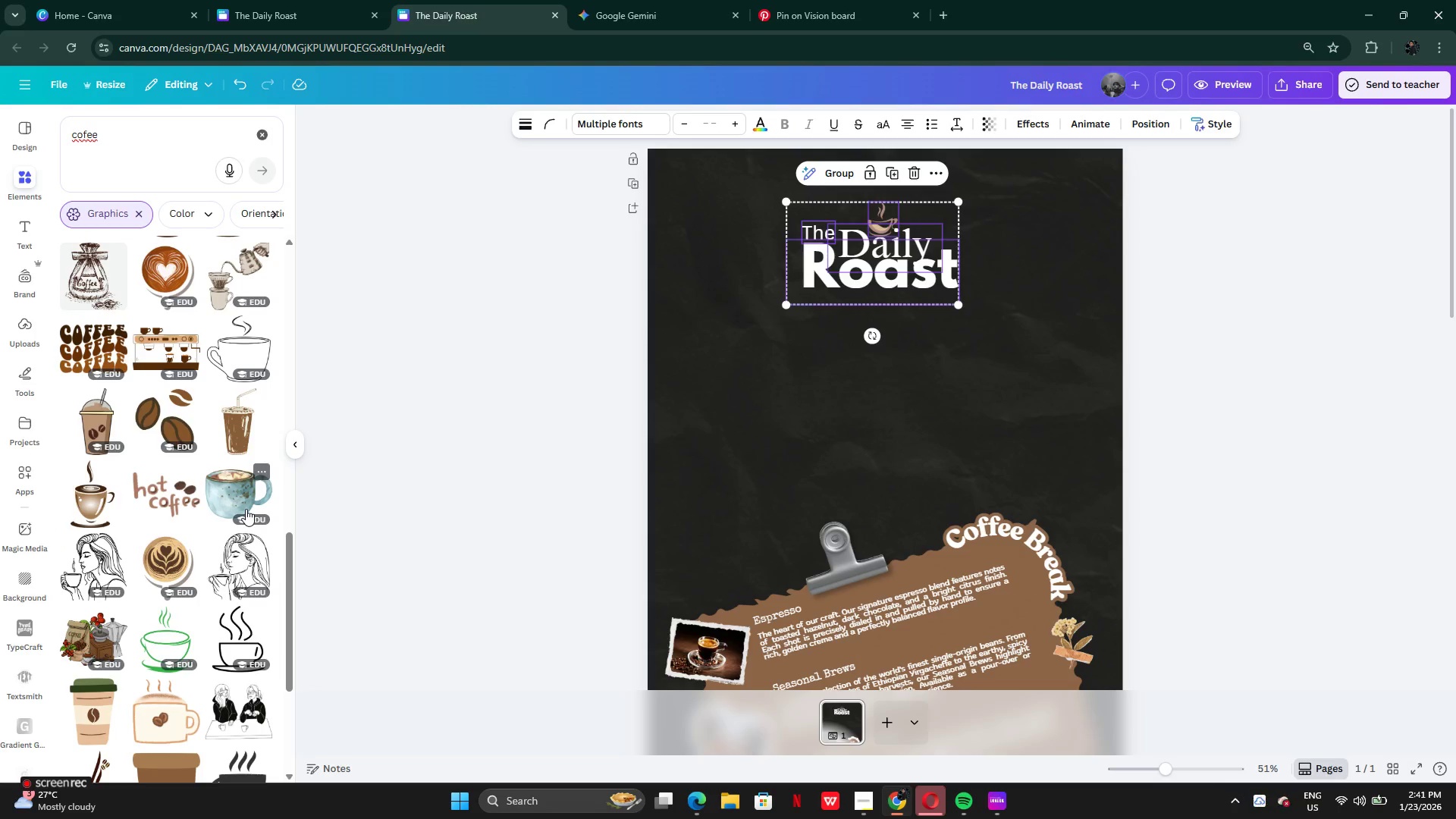 
wait(5.03)
 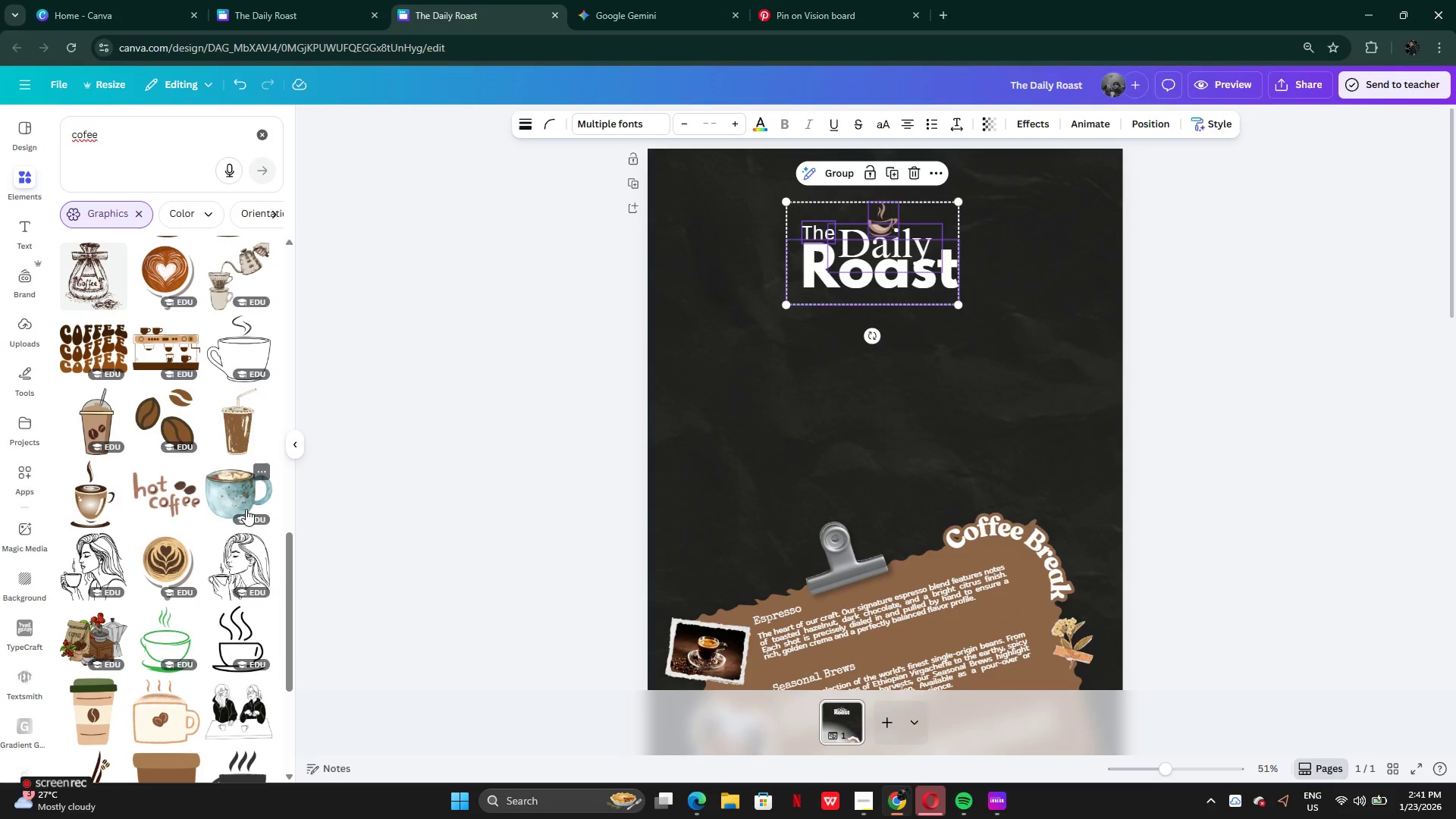 
scroll: coordinate [165, 611], scroll_direction: down, amount: 9.0
 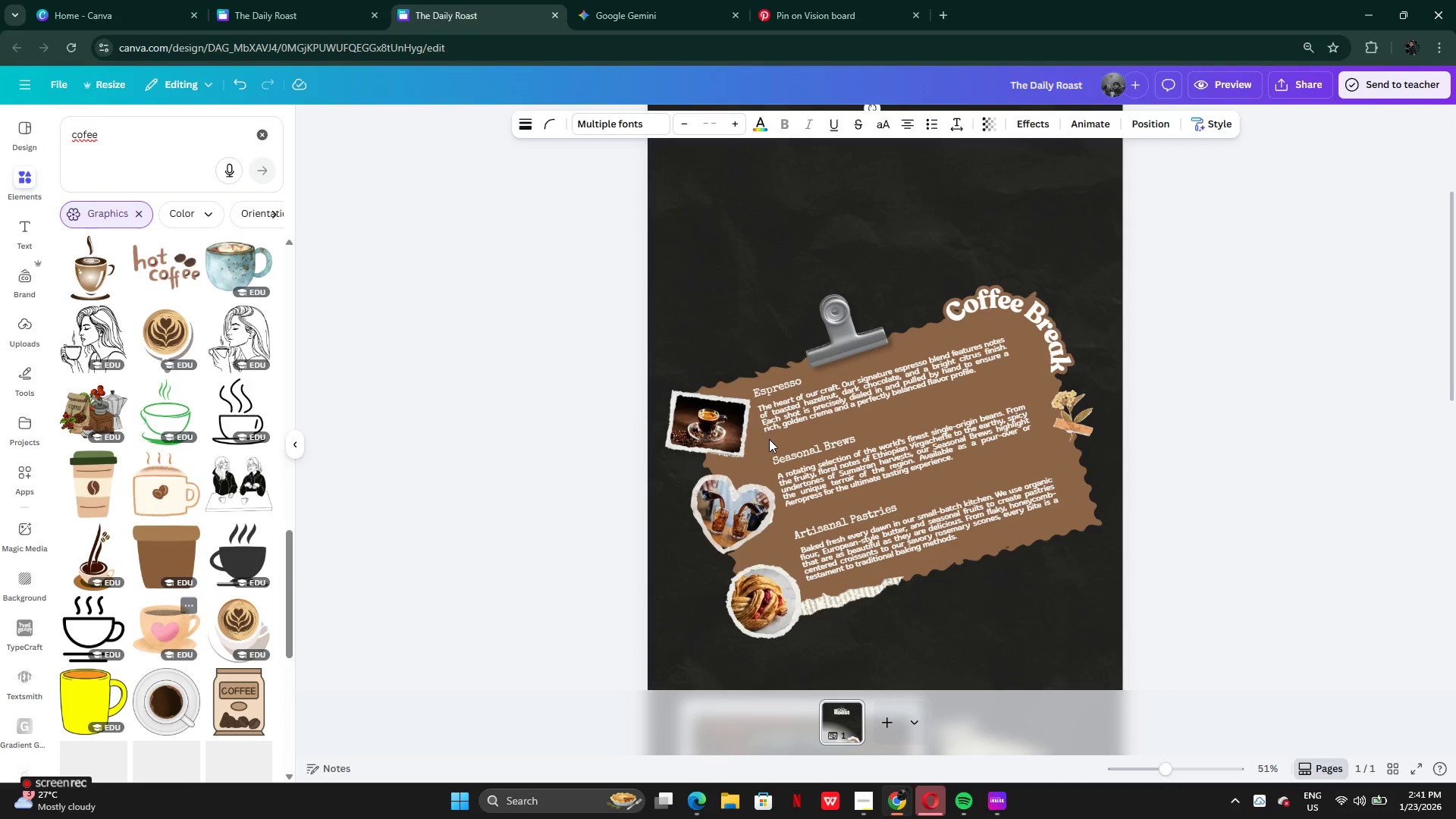 
scroll: coordinate [171, 515], scroll_direction: up, amount: 6.0
 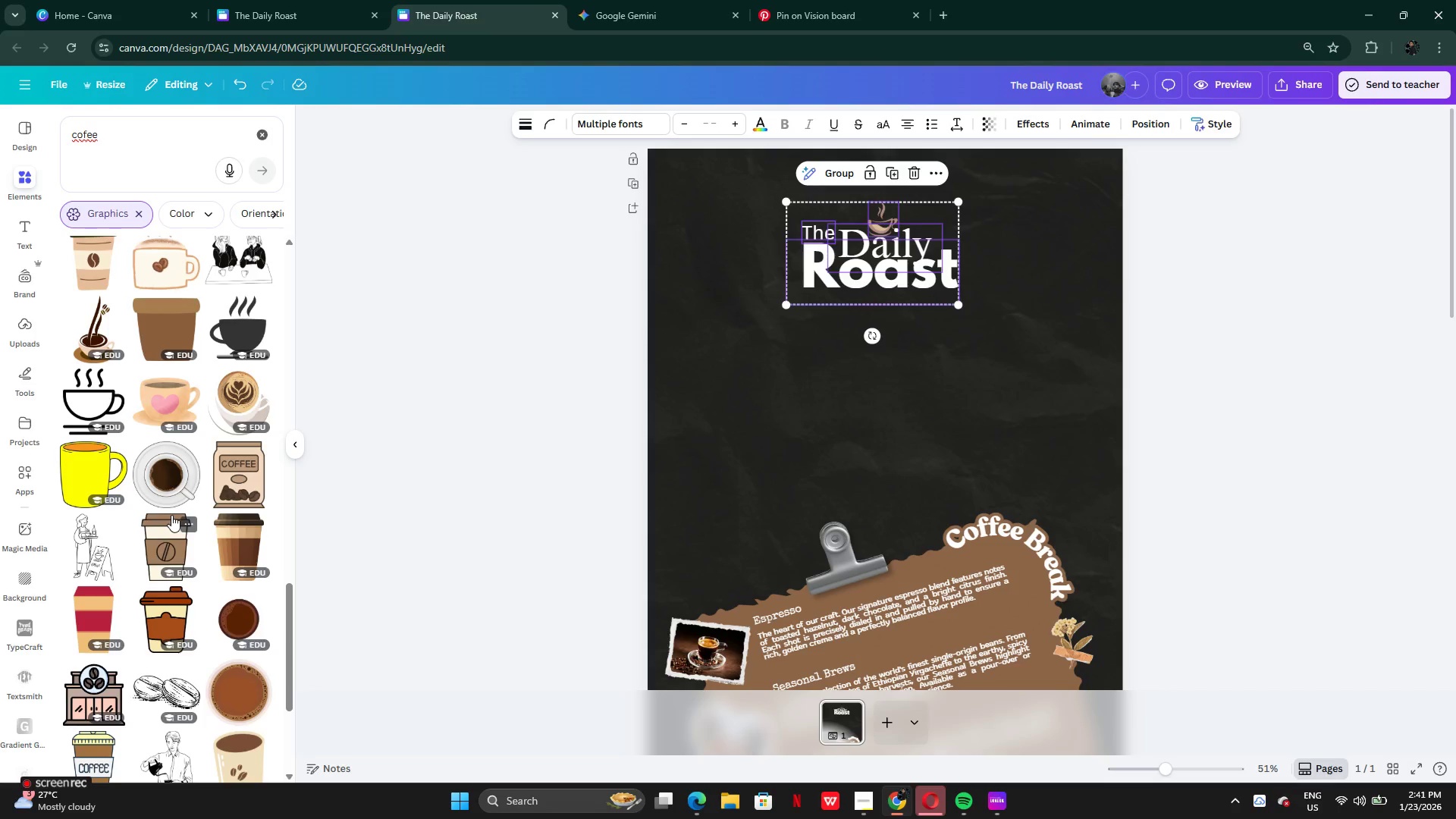 
scroll: coordinate [171, 515], scroll_direction: down, amount: 3.0
 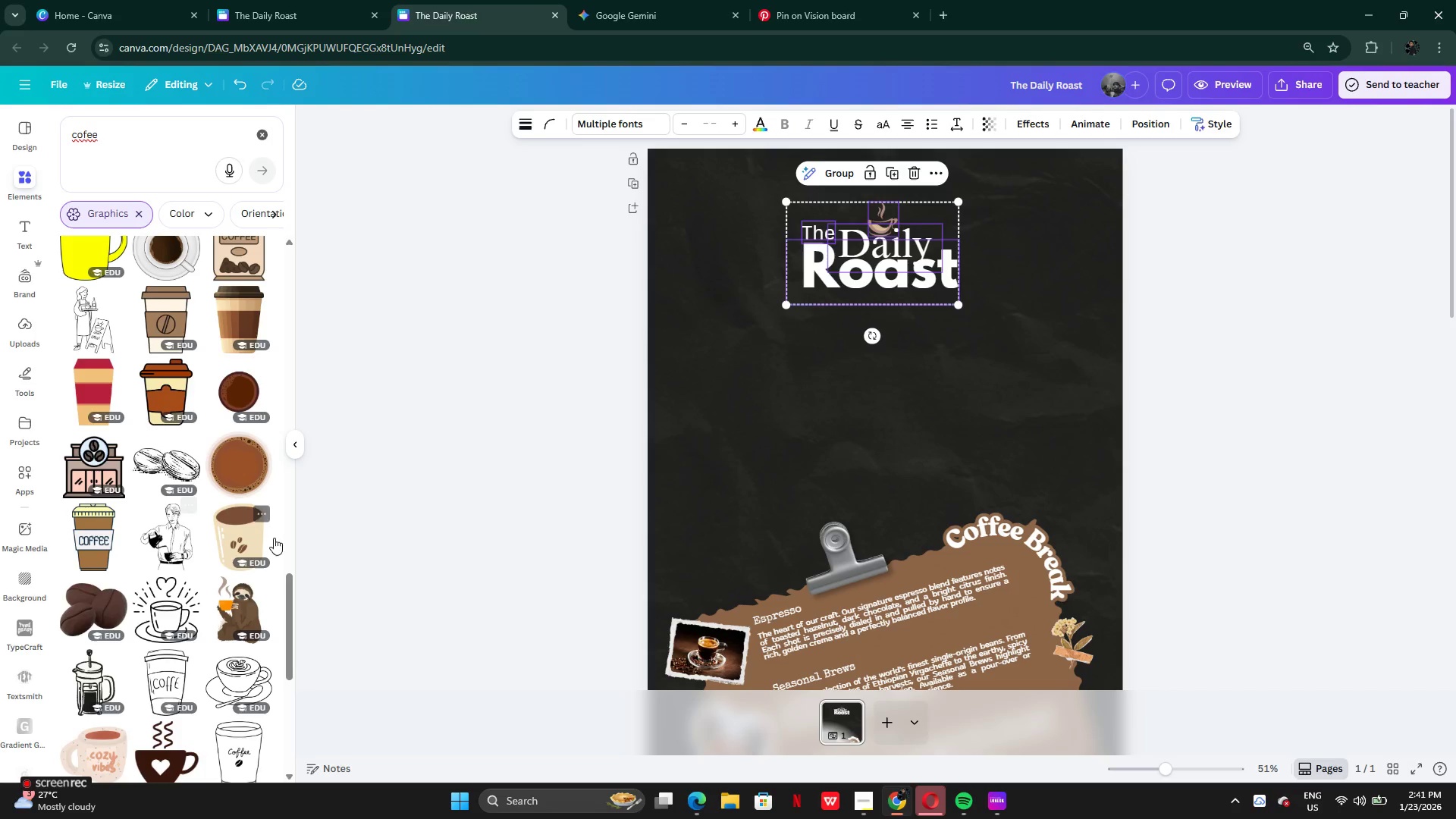 
left_click([255, 477])
 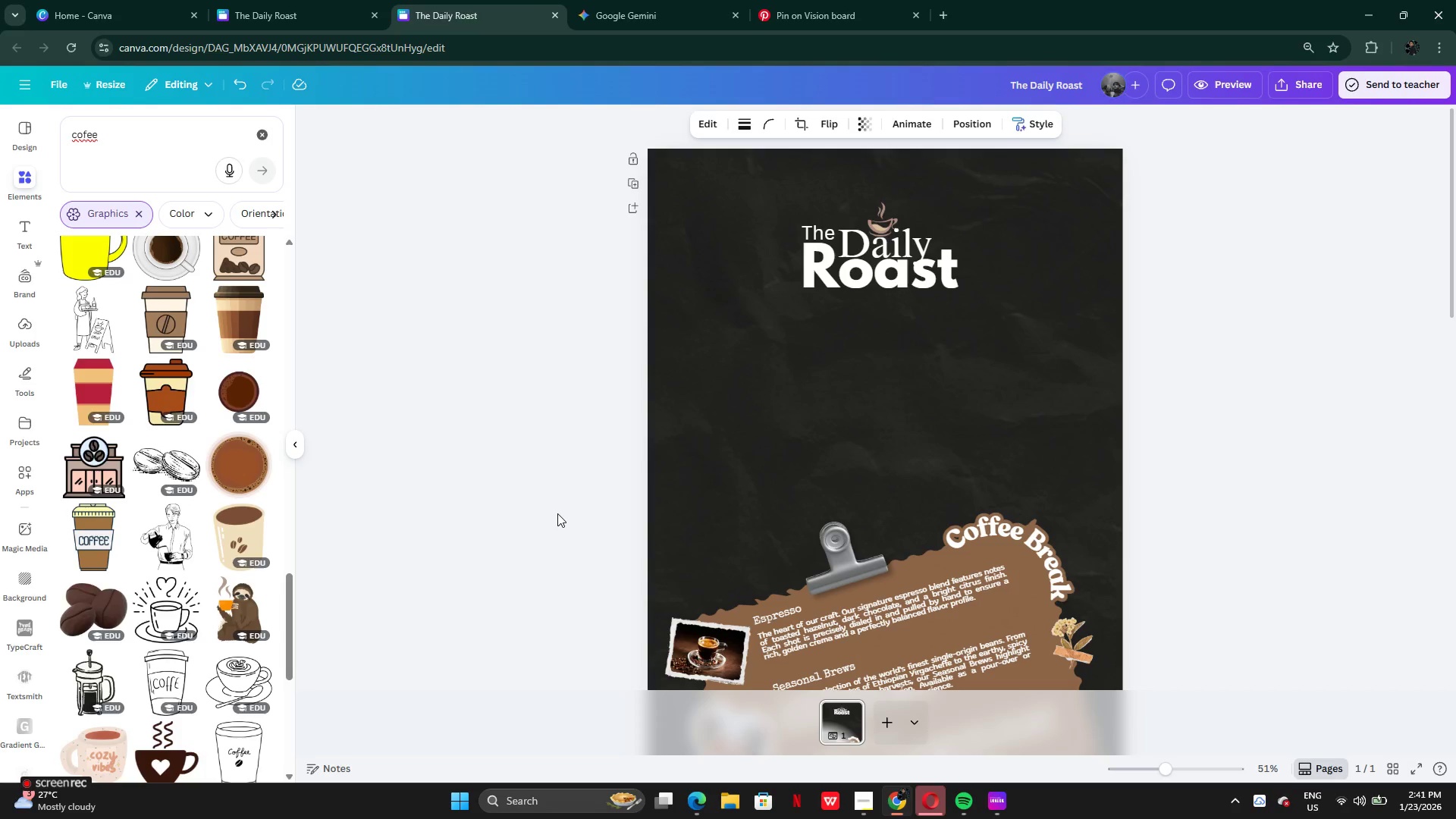 
scroll: coordinate [557, 513], scroll_direction: up, amount: 5.0
 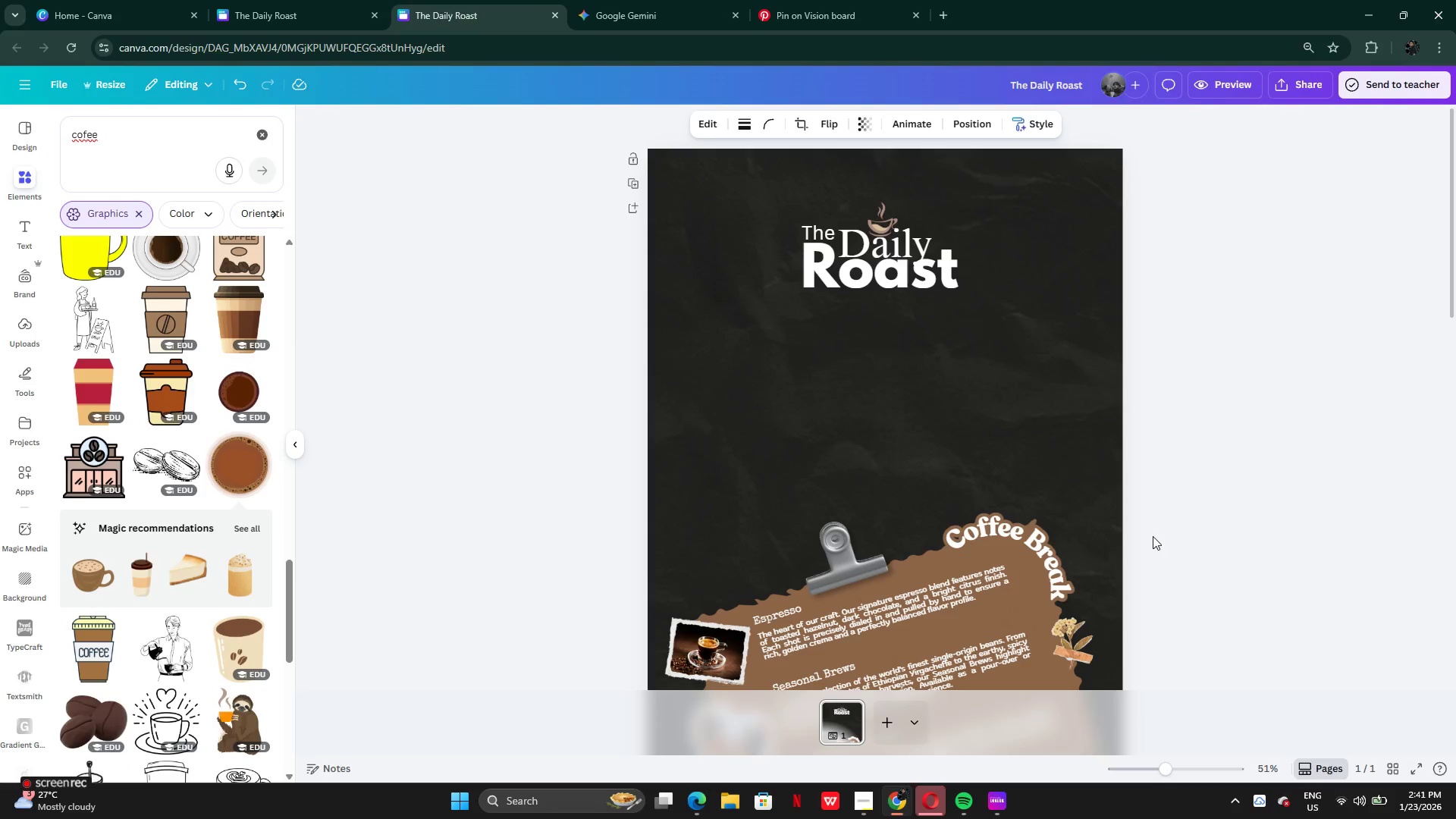 
scroll: coordinate [1150, 537], scroll_direction: down, amount: 3.0
 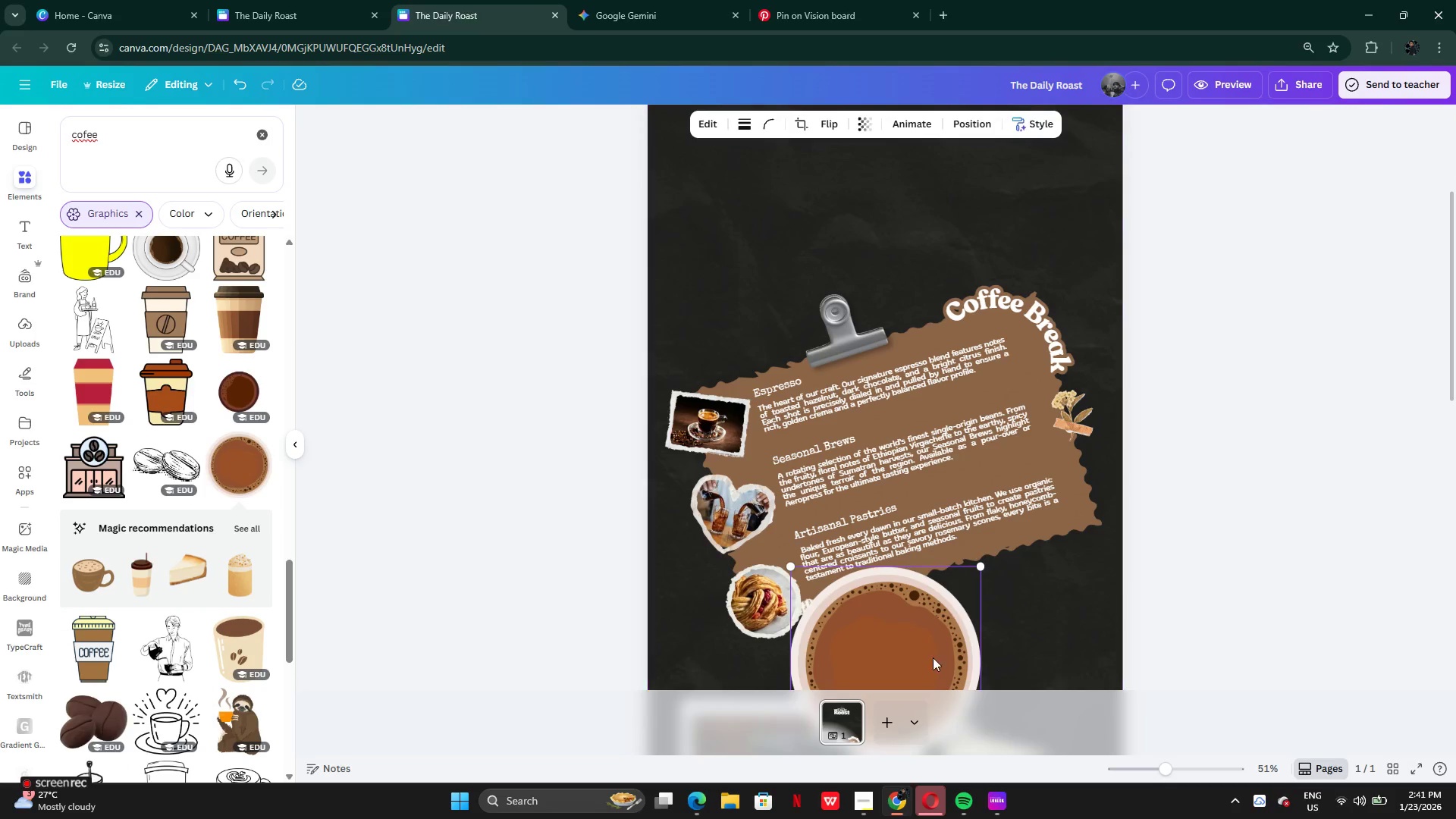 
left_click_drag(start_coordinate=[931, 655], to_coordinate=[905, 162])
 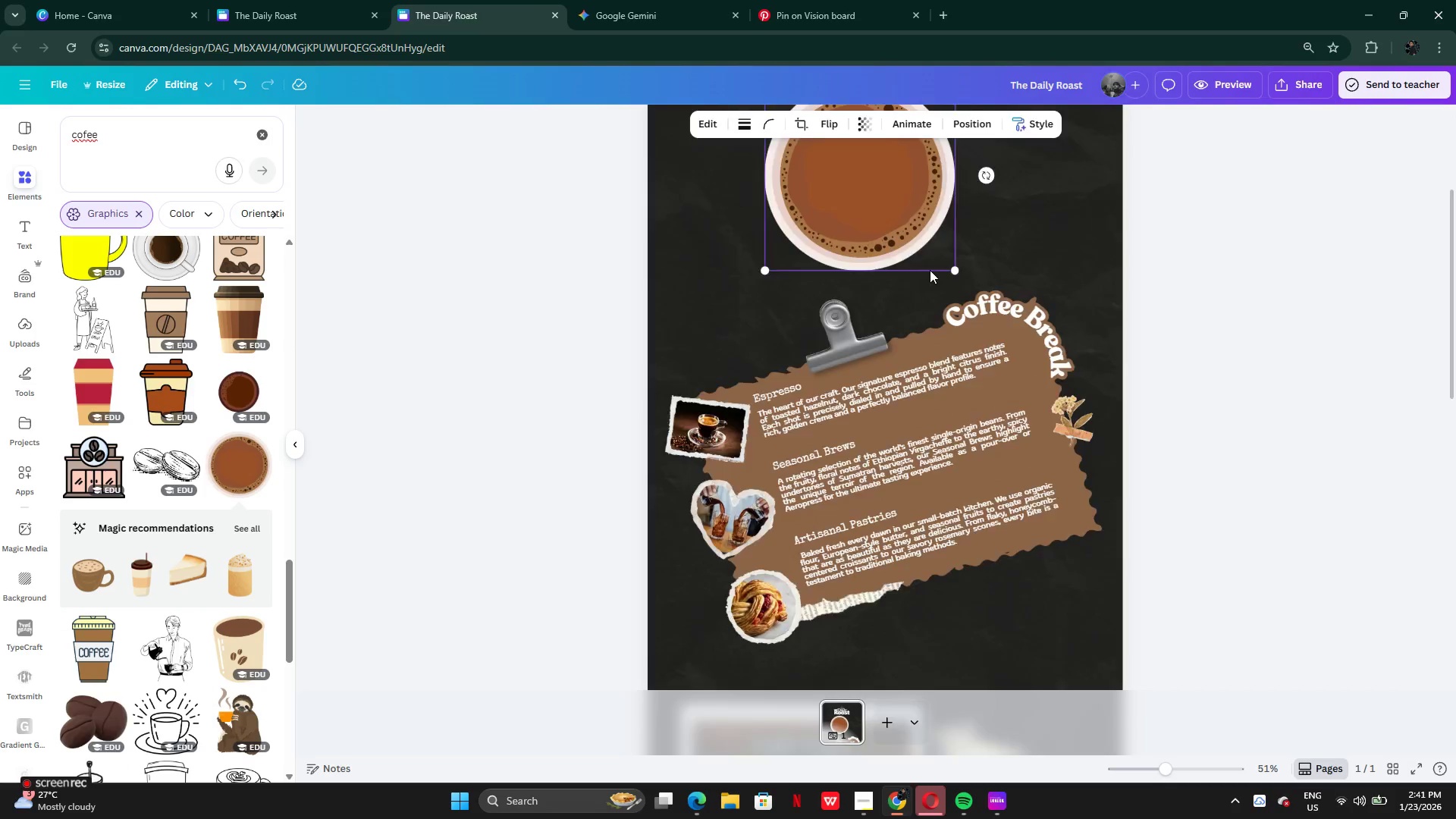 
left_click_drag(start_coordinate=[883, 420], to_coordinate=[895, 294])
 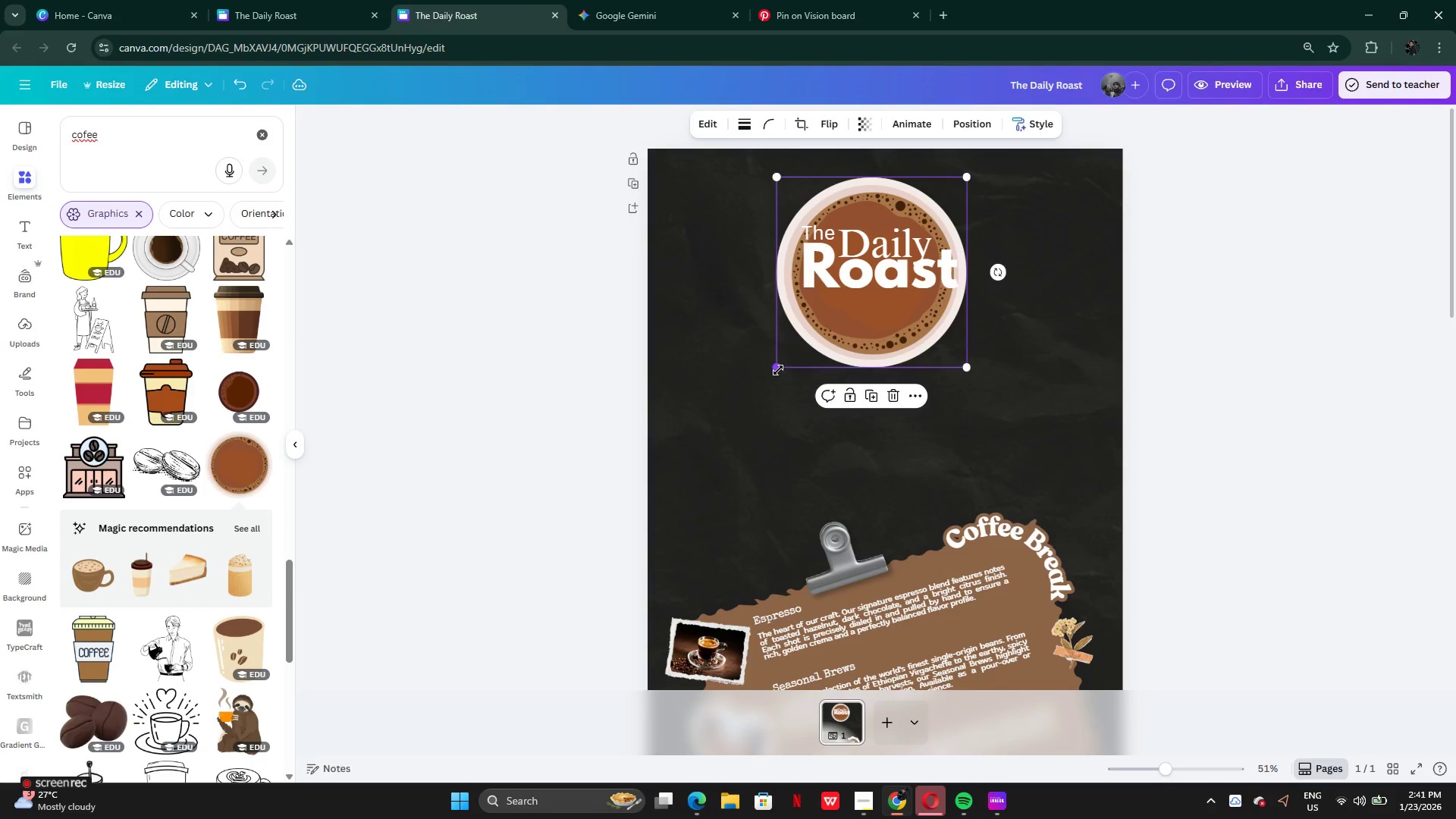 
scroll: coordinate [930, 270], scroll_direction: up, amount: 4.0
 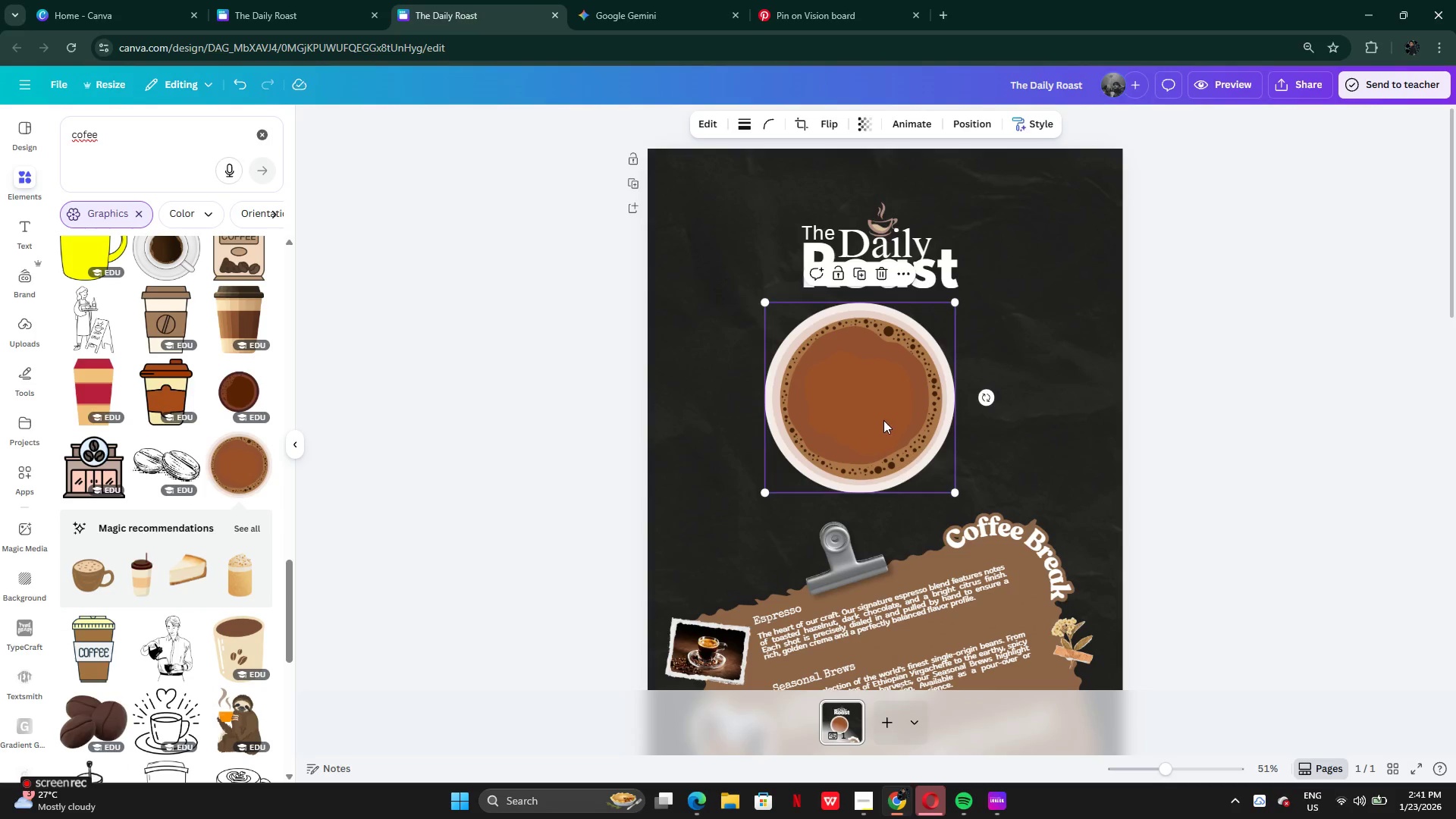 
left_click_drag(start_coordinate=[777, 369], to_coordinate=[679, 454])
 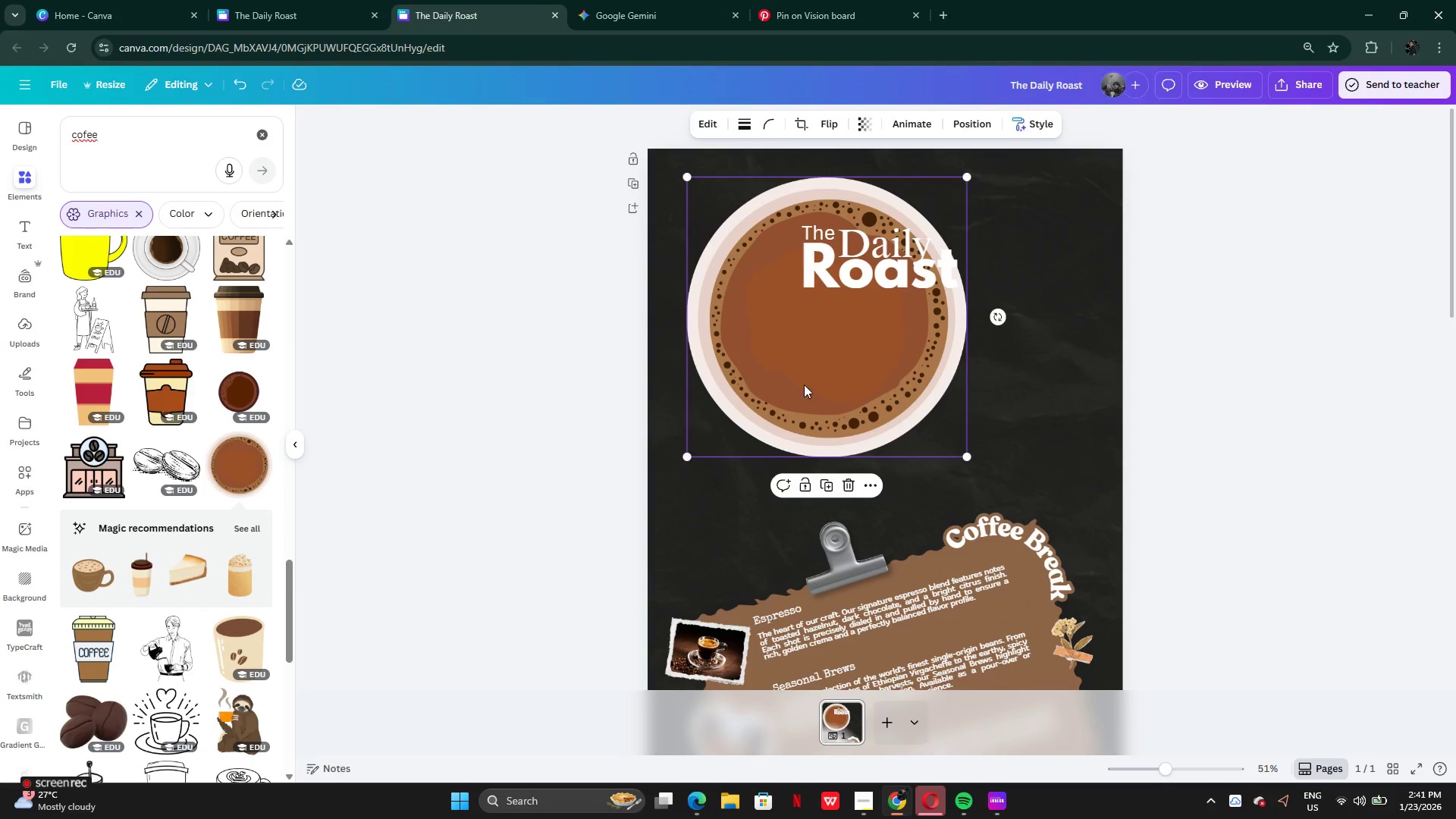 
left_click_drag(start_coordinate=[805, 384], to_coordinate=[861, 369])
 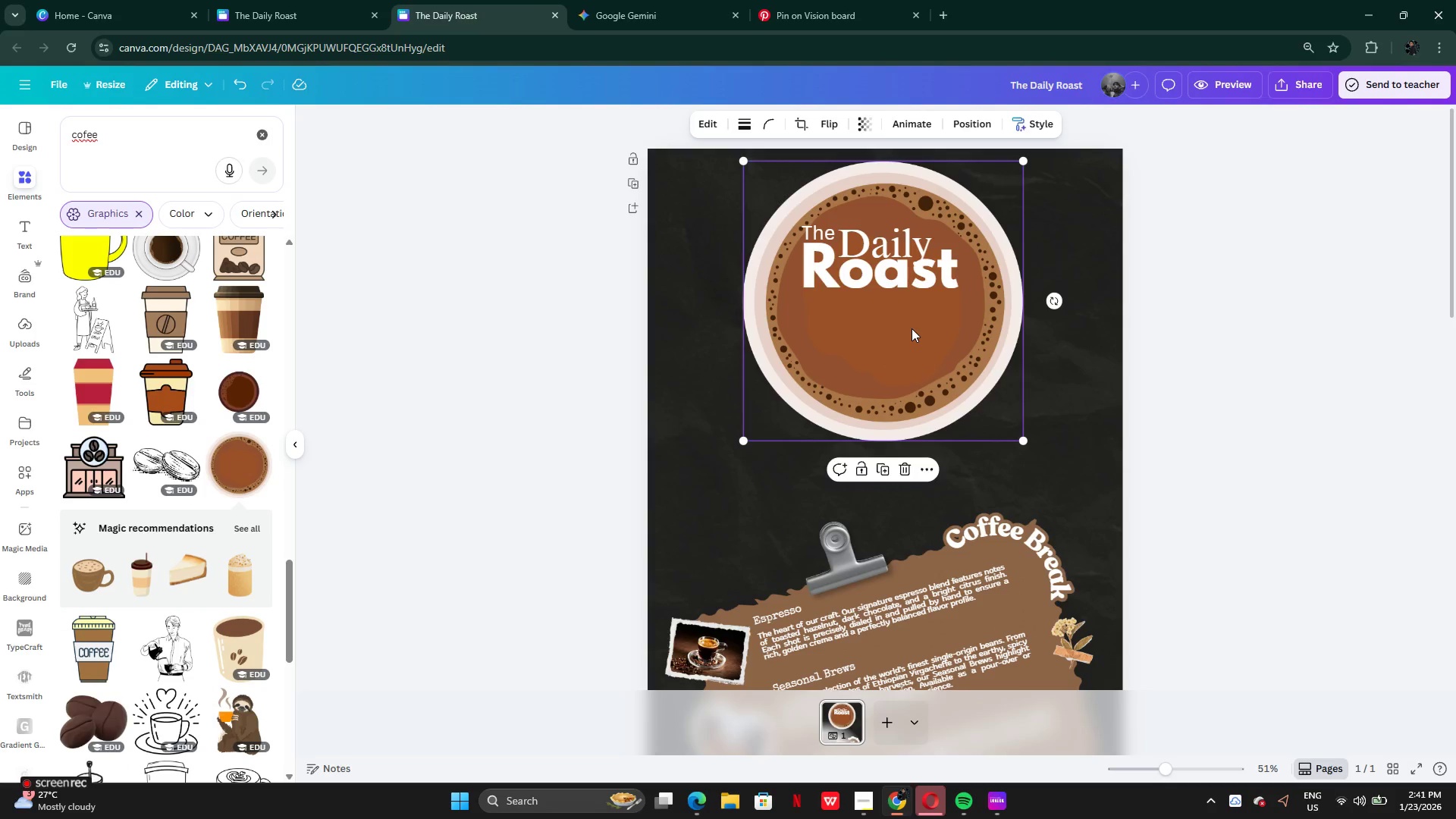 
left_click_drag(start_coordinate=[912, 333], to_coordinate=[895, 353])
 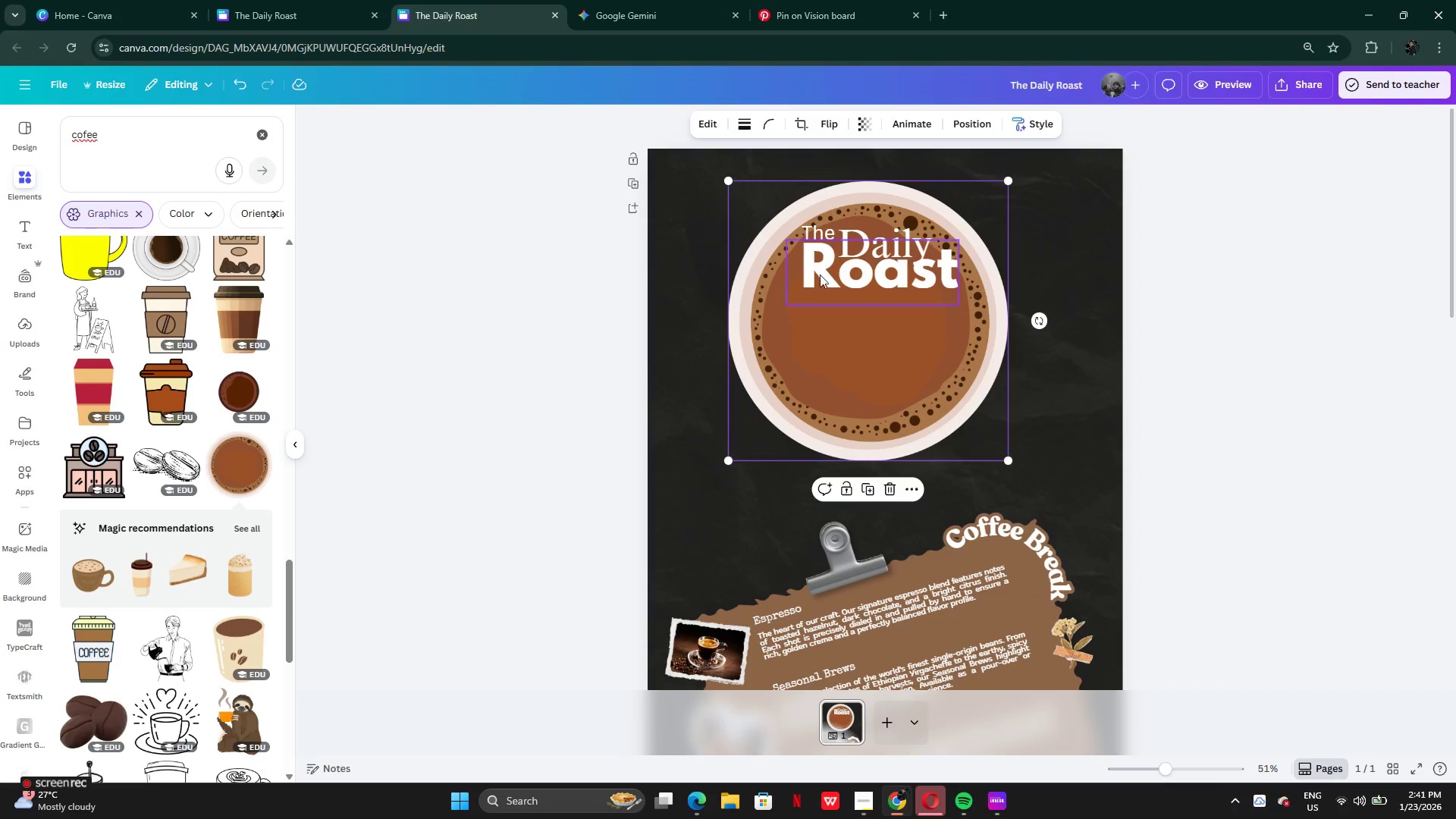 
left_click_drag(start_coordinate=[814, 387], to_coordinate=[799, 505])
 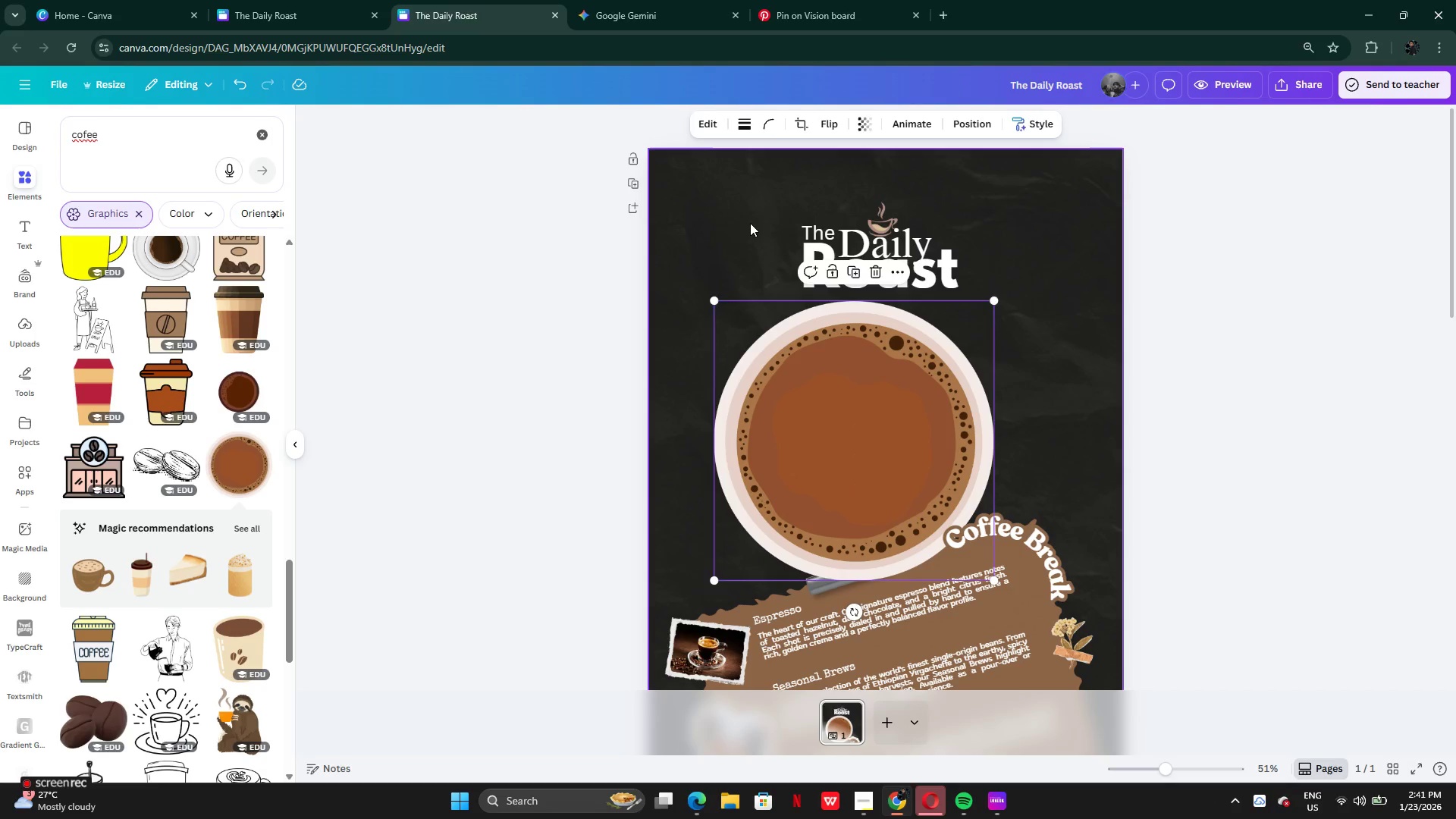 
left_click([750, 223])
 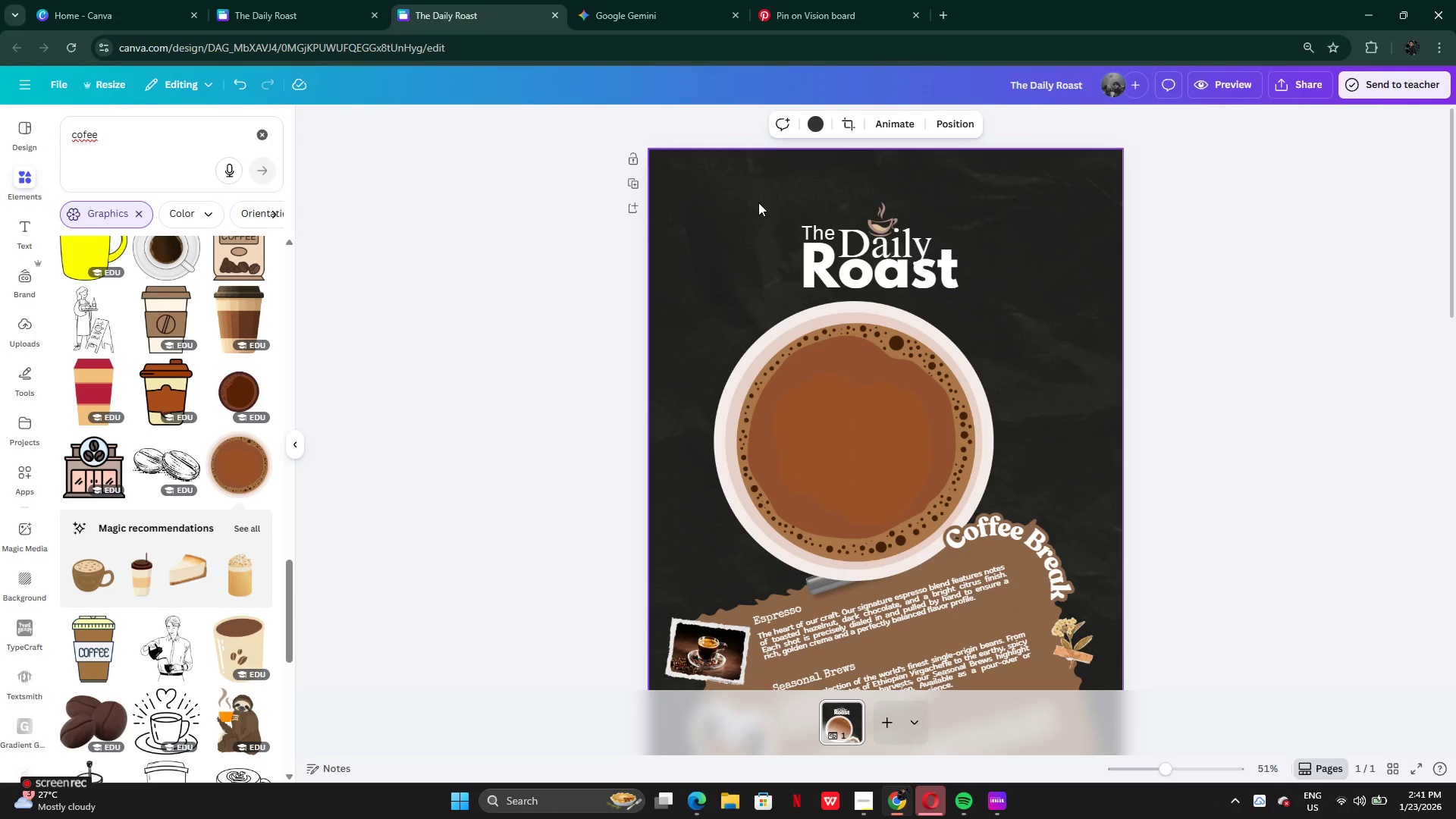 
left_click_drag(start_coordinate=[755, 204], to_coordinate=[929, 279])
 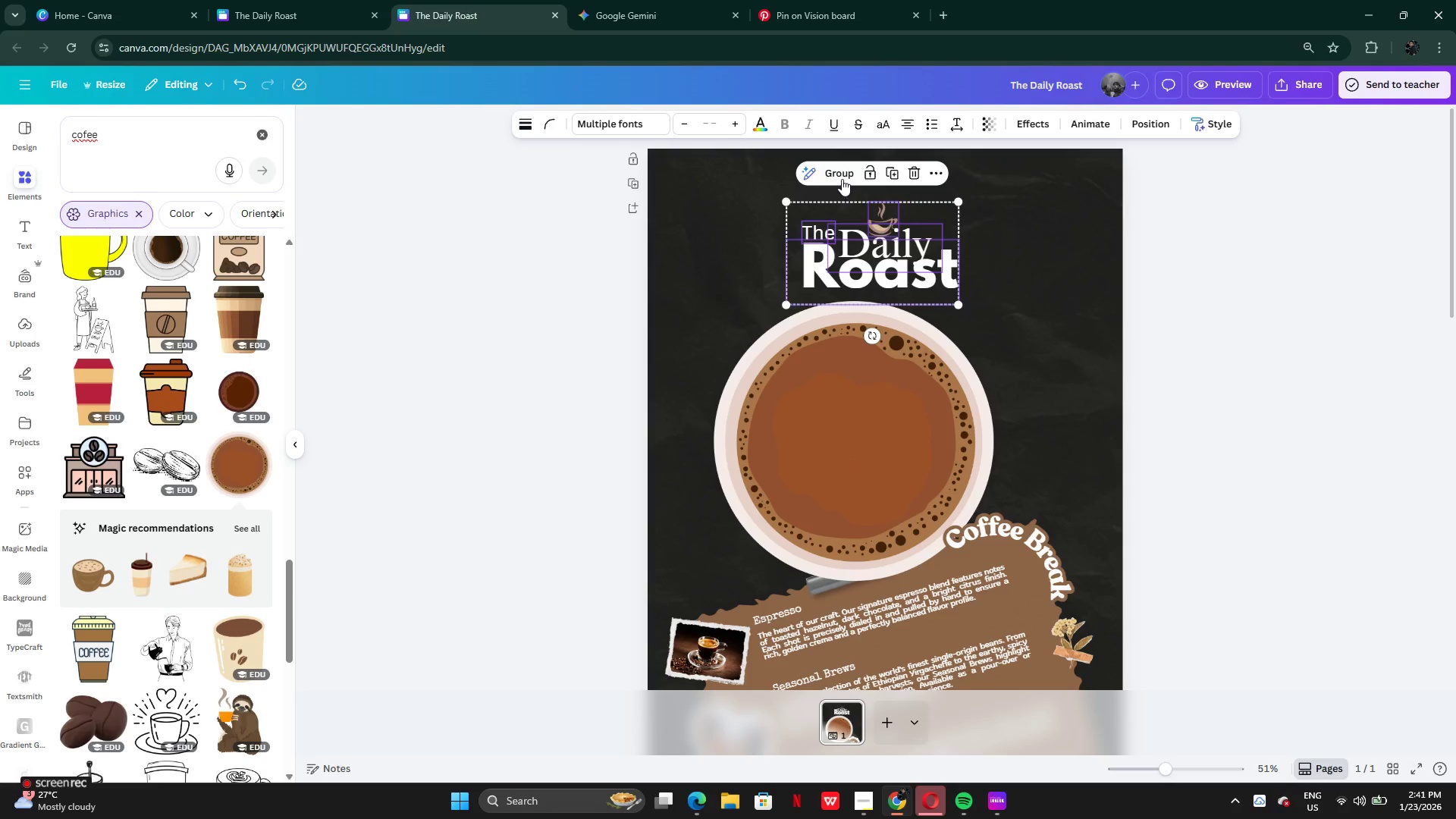 
left_click([841, 174])
 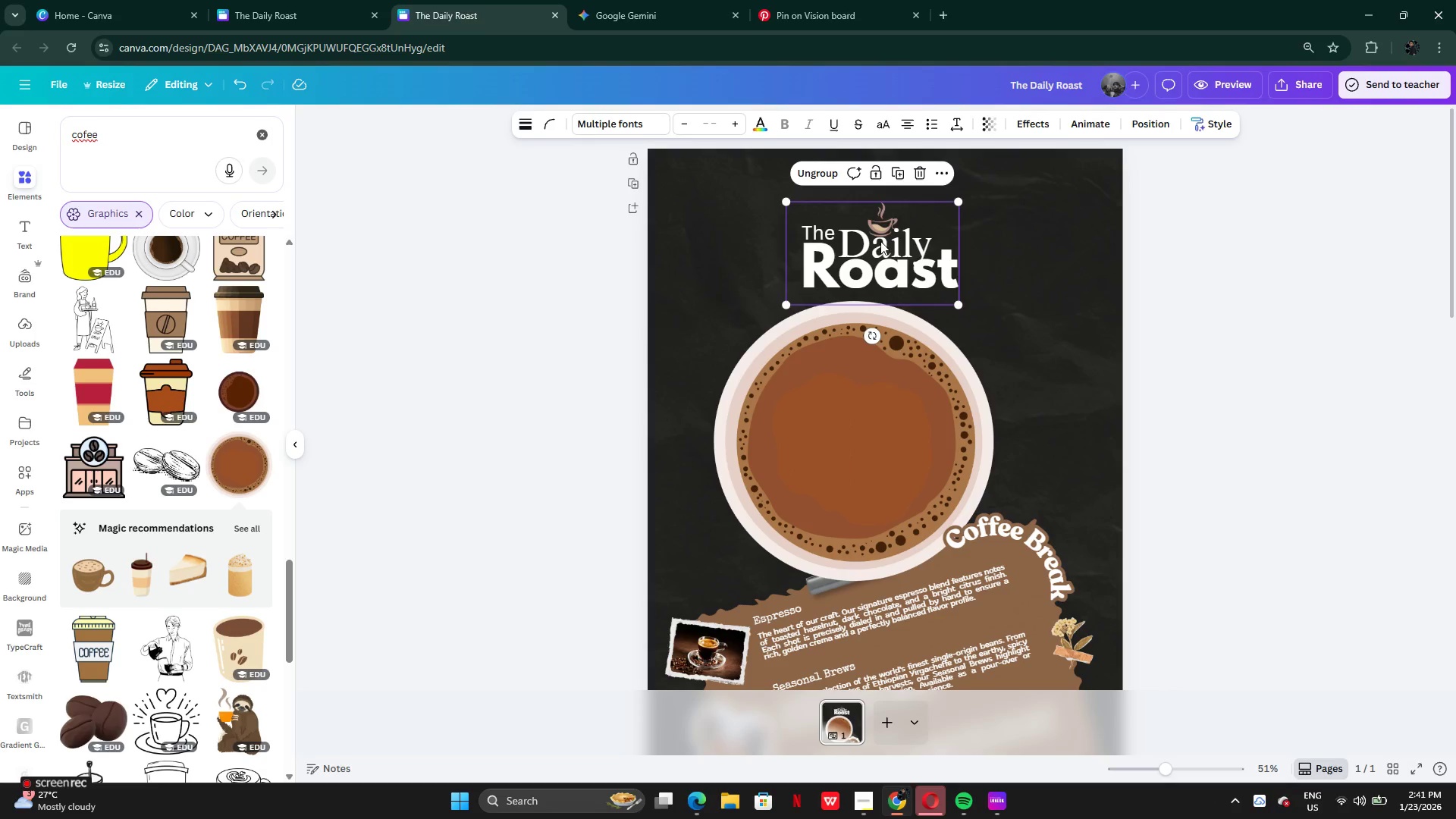 
left_click_drag(start_coordinate=[880, 241], to_coordinate=[979, 229])
 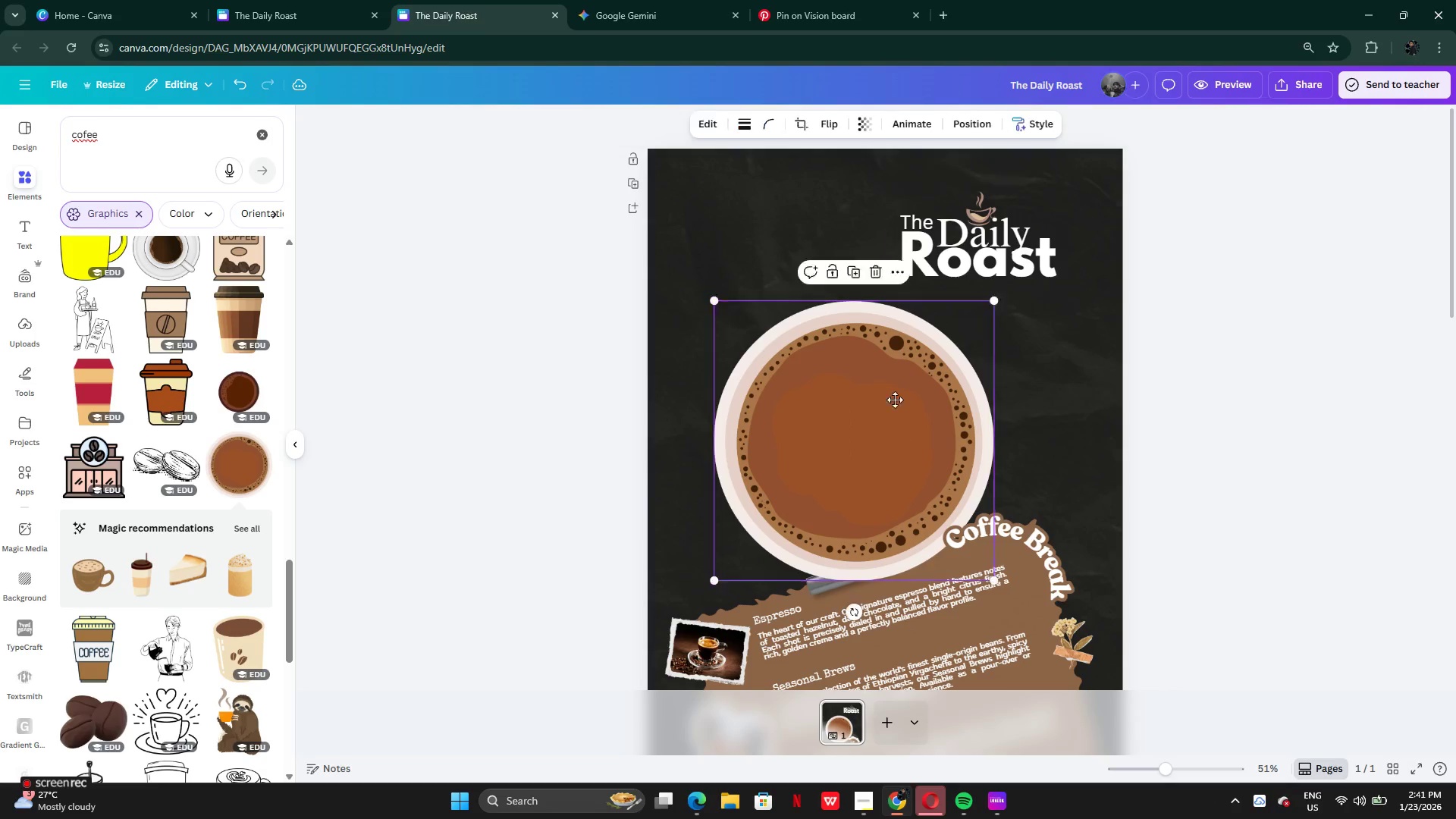 
left_click_drag(start_coordinate=[893, 441], to_coordinate=[918, 329])
 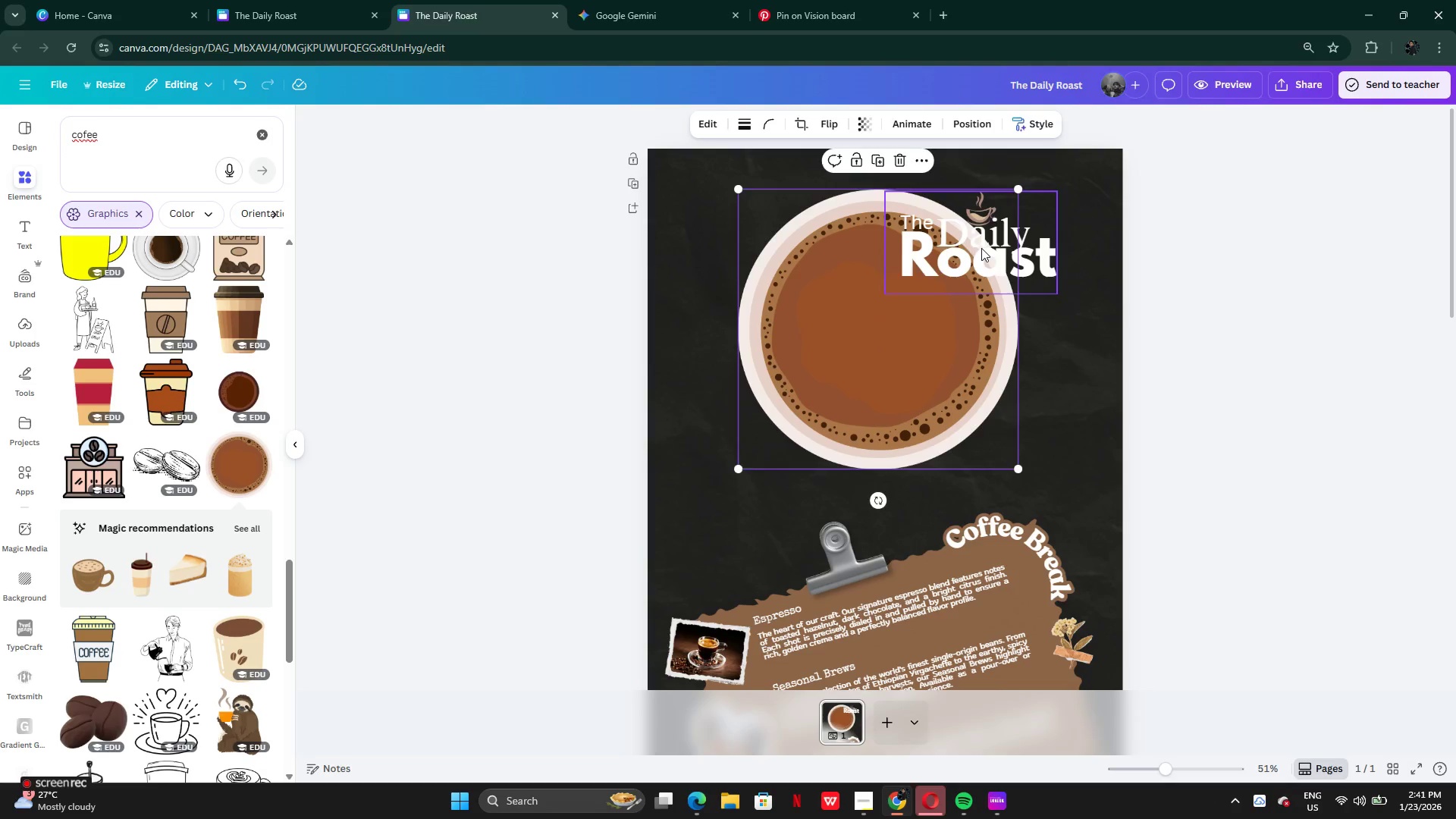 
left_click_drag(start_coordinate=[981, 248], to_coordinate=[991, 245])
 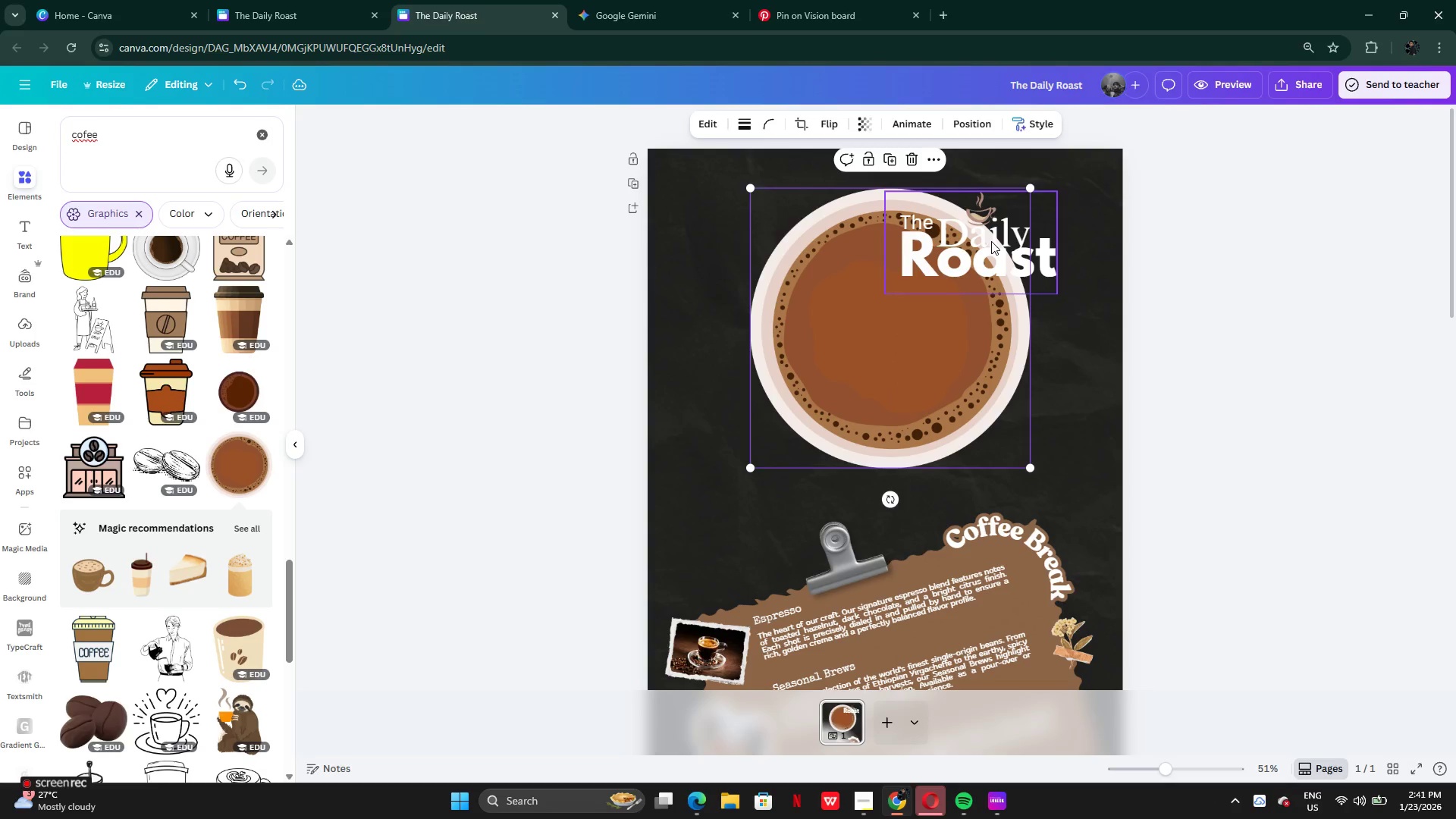 
left_click([991, 241])
 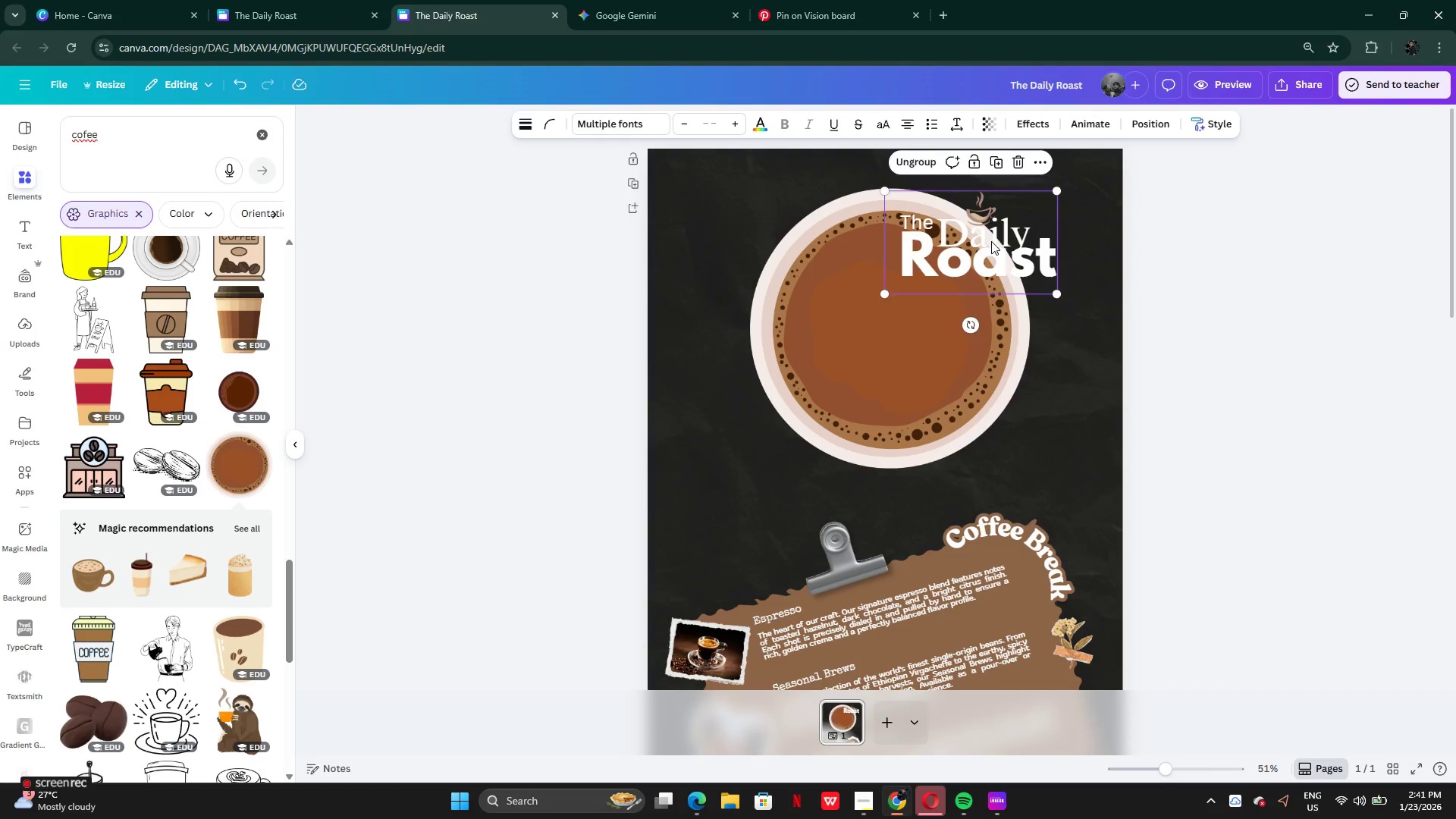 
left_click_drag(start_coordinate=[991, 241], to_coordinate=[910, 317])
 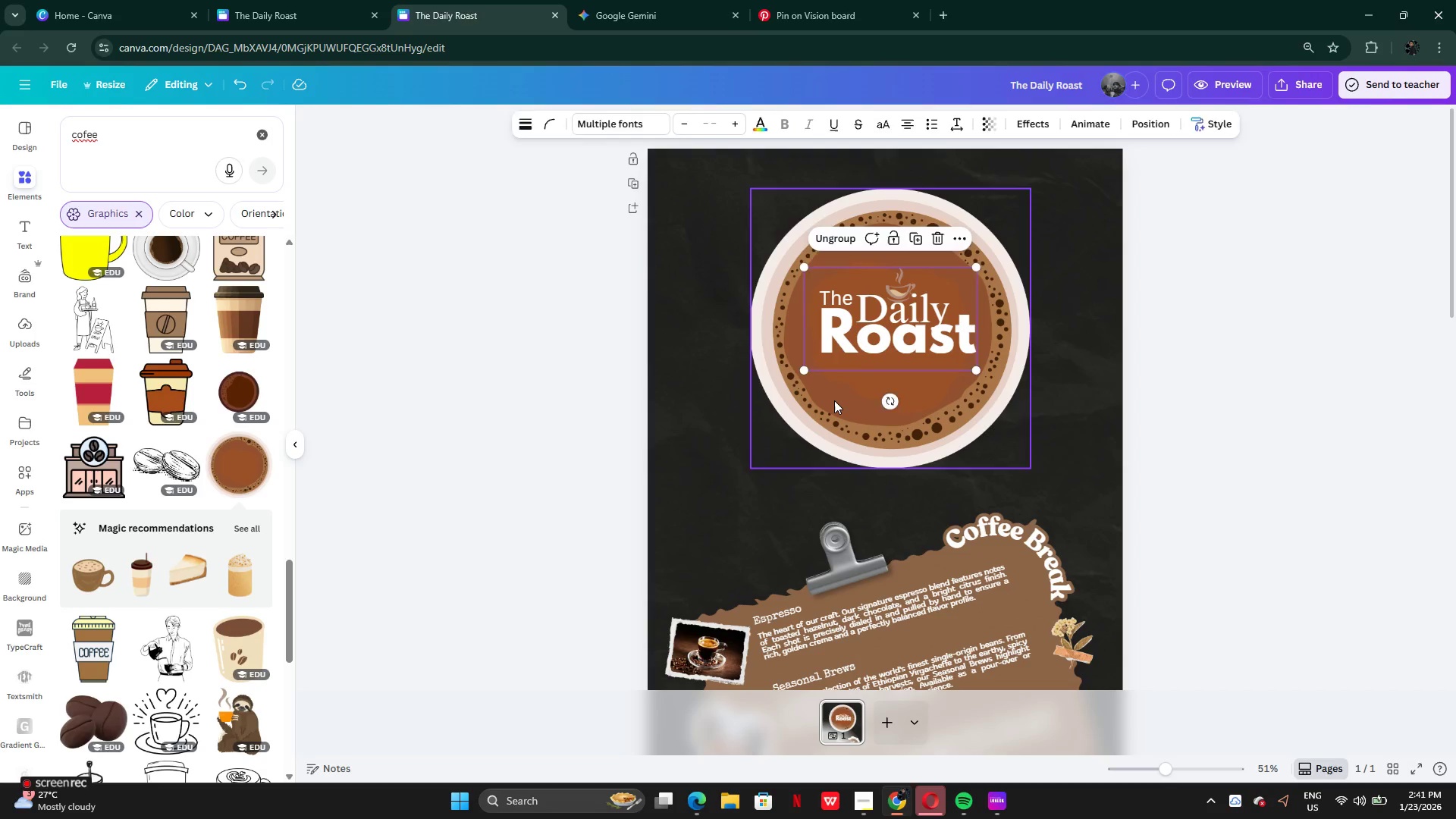 
left_click([834, 400])
 